 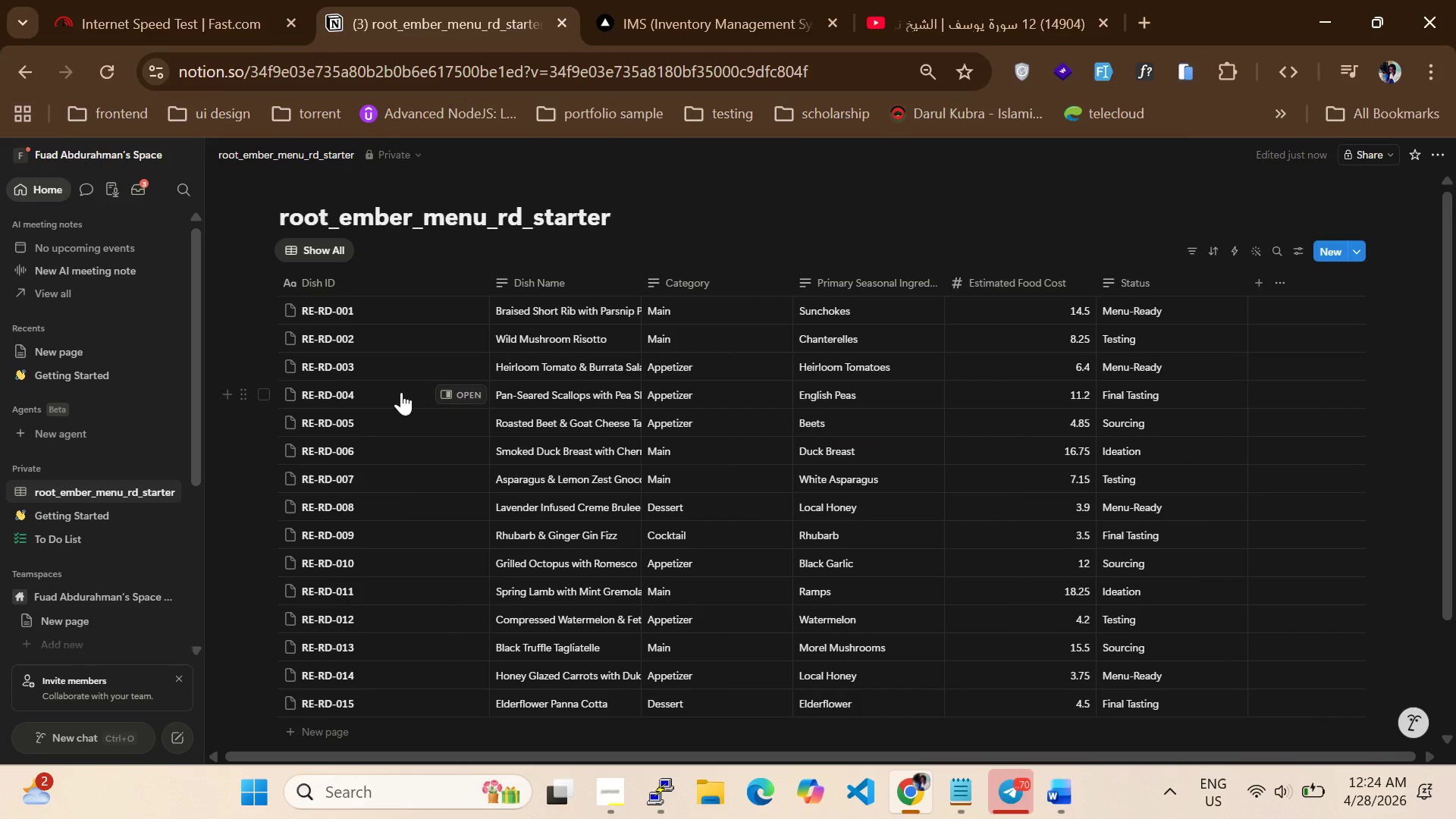 
double_click([431, 209])
 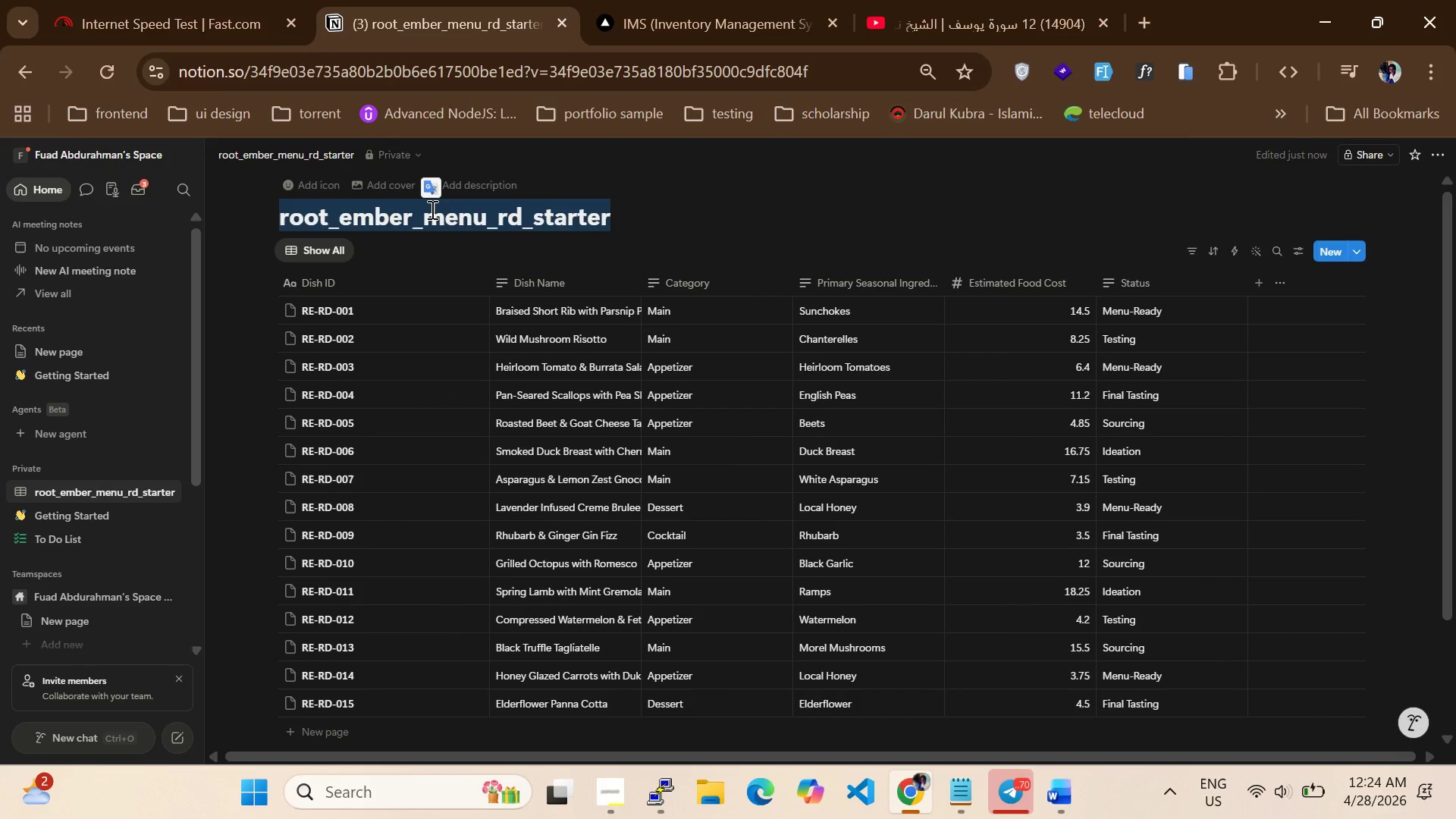 
type(Kitchen Lab - Seasonal Menu Tracker)
 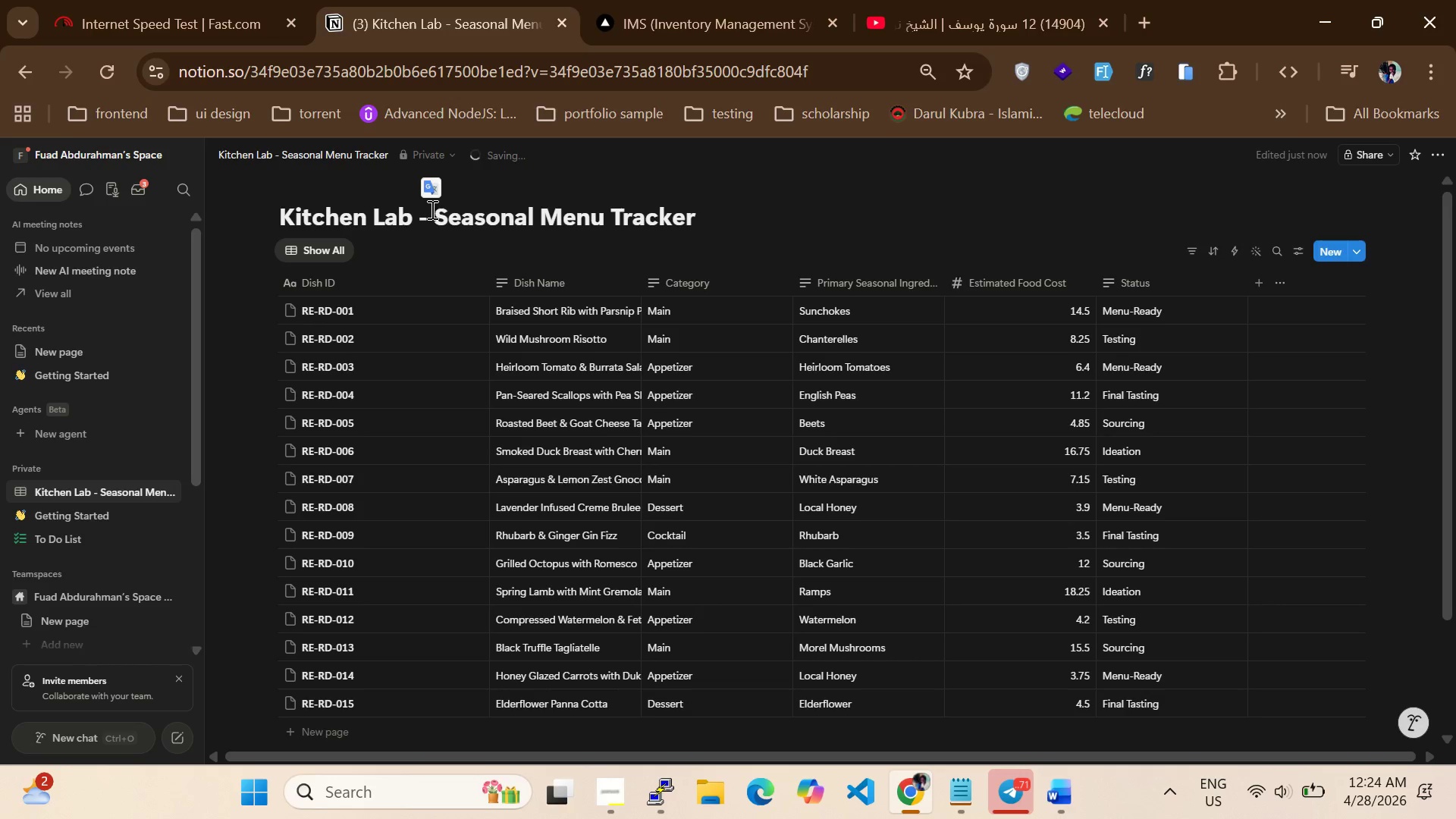 
scroll: coordinate [513, 376], scroll_direction: none, amount: 0.0
 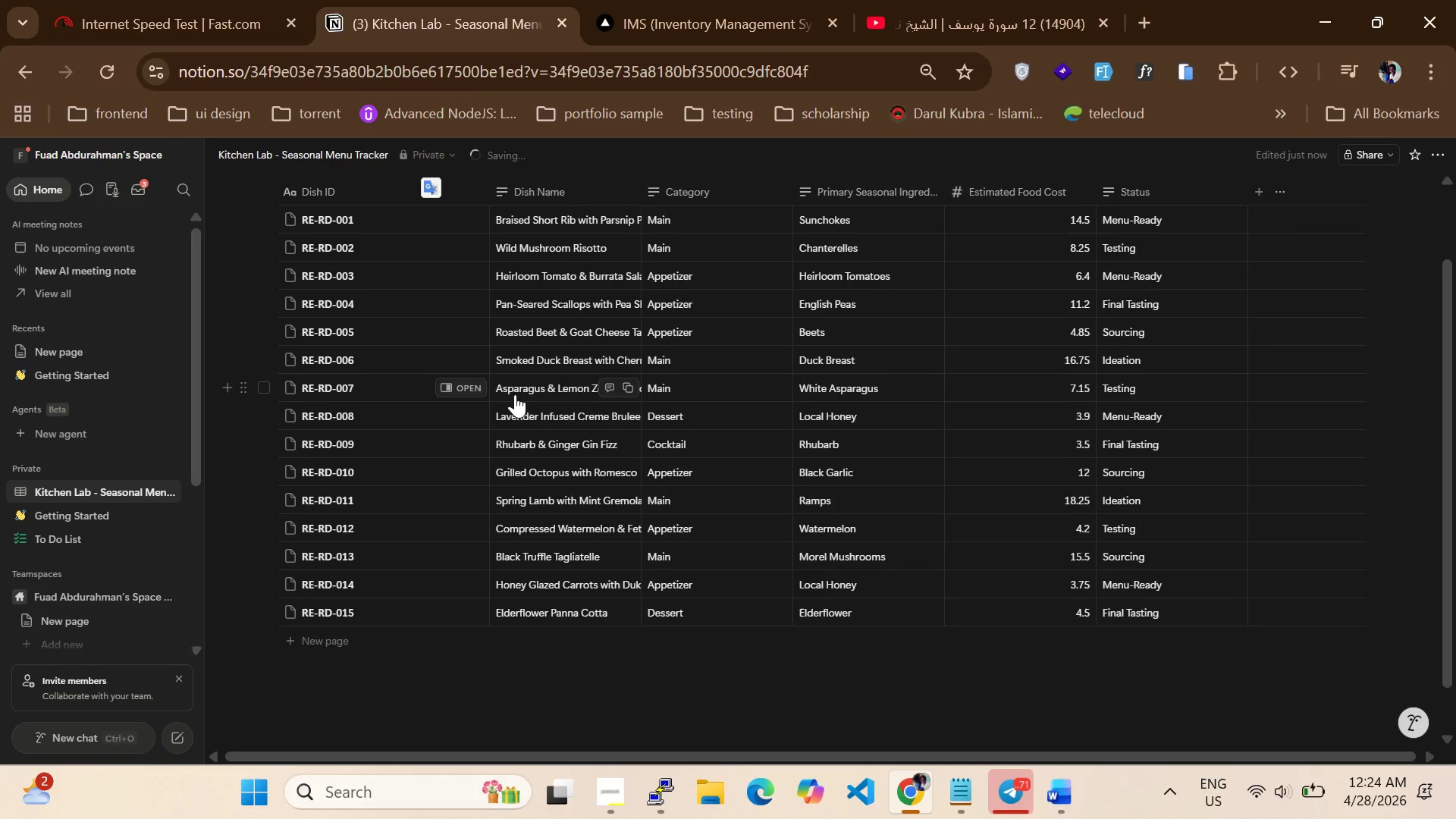 
scroll: coordinate [515, 394], scroll_direction: up, amount: 1.0
 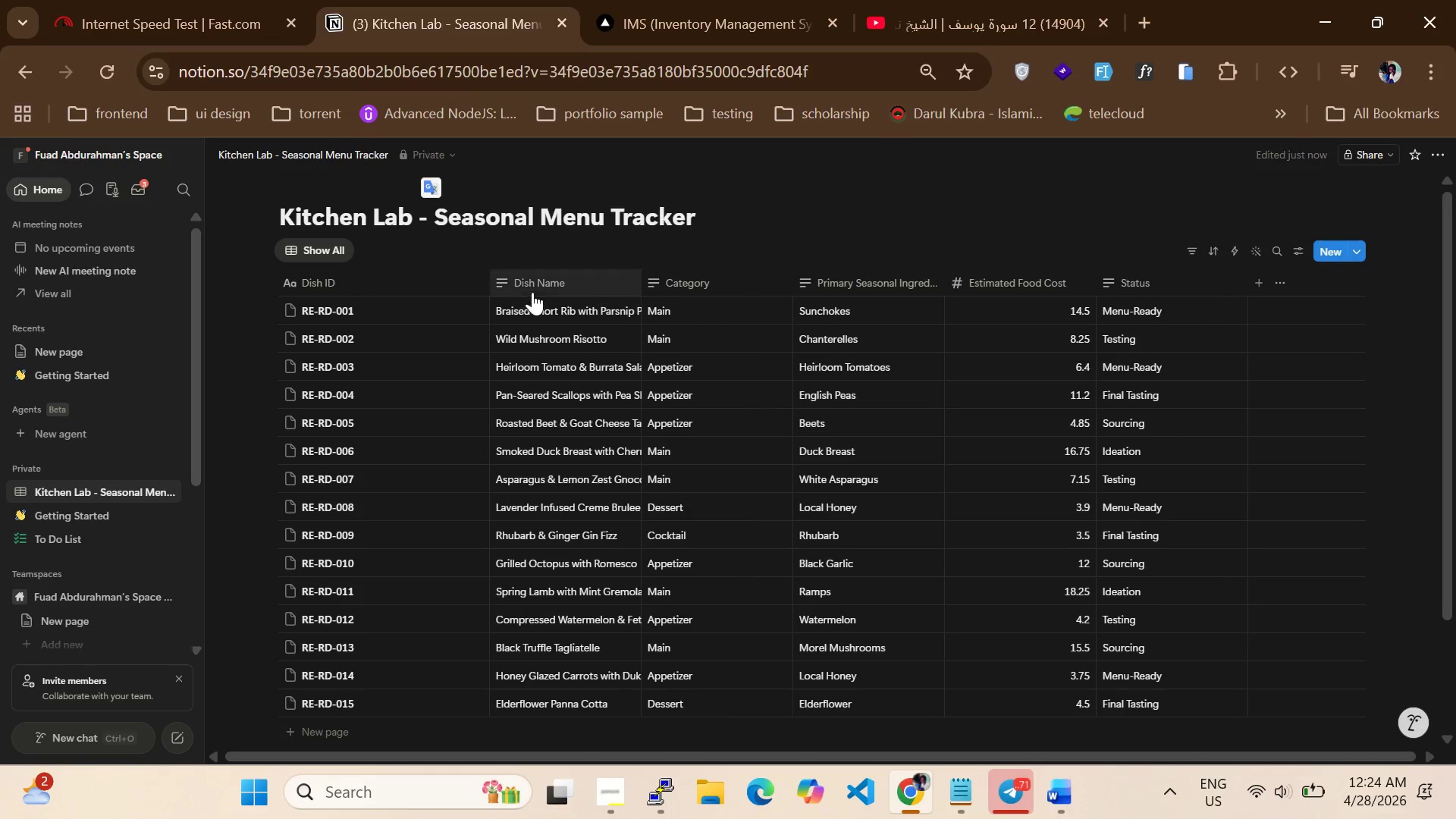 
left_click([704, 289])
 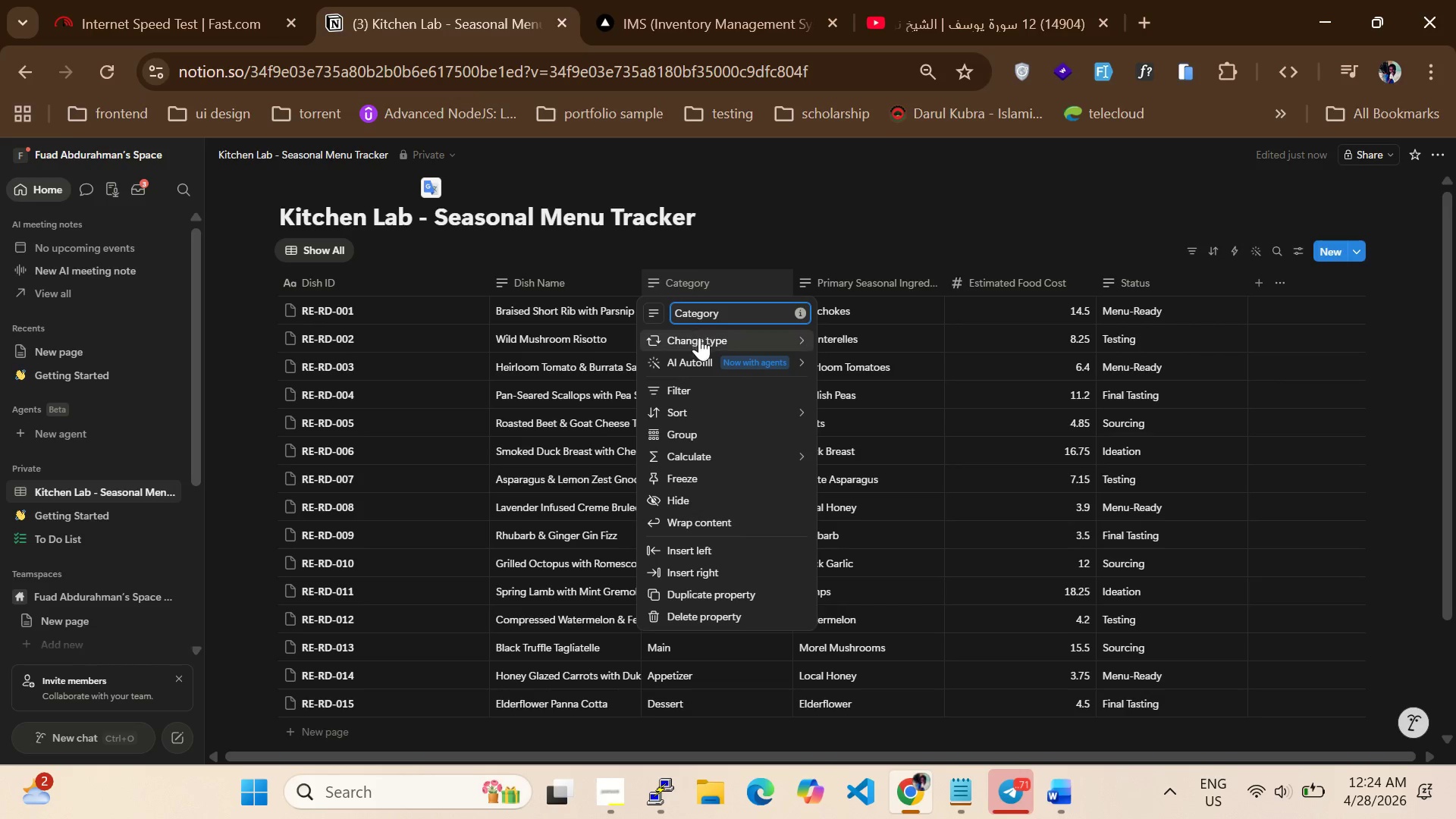 
left_click([699, 343])
 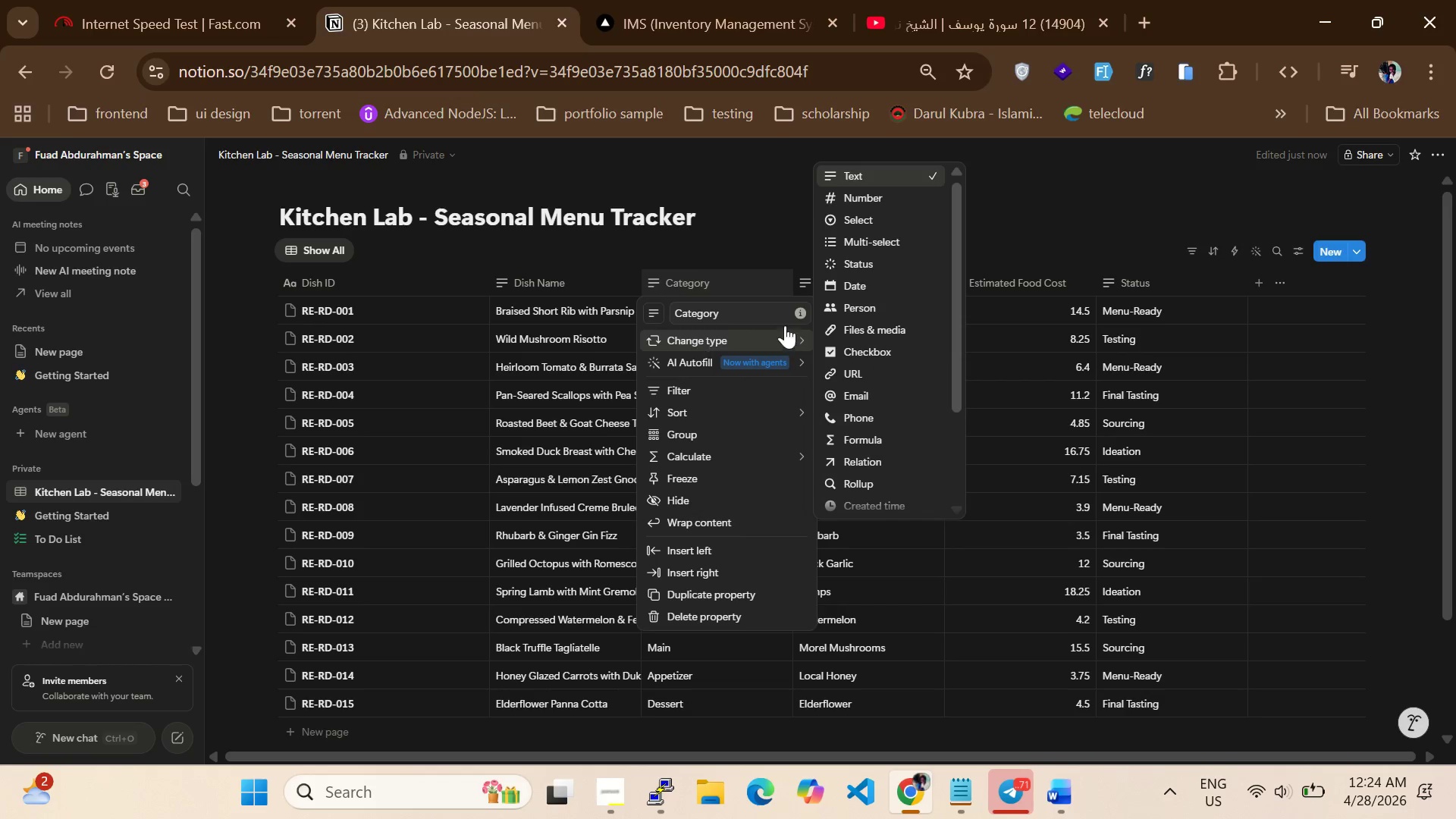 
wait(5.27)
 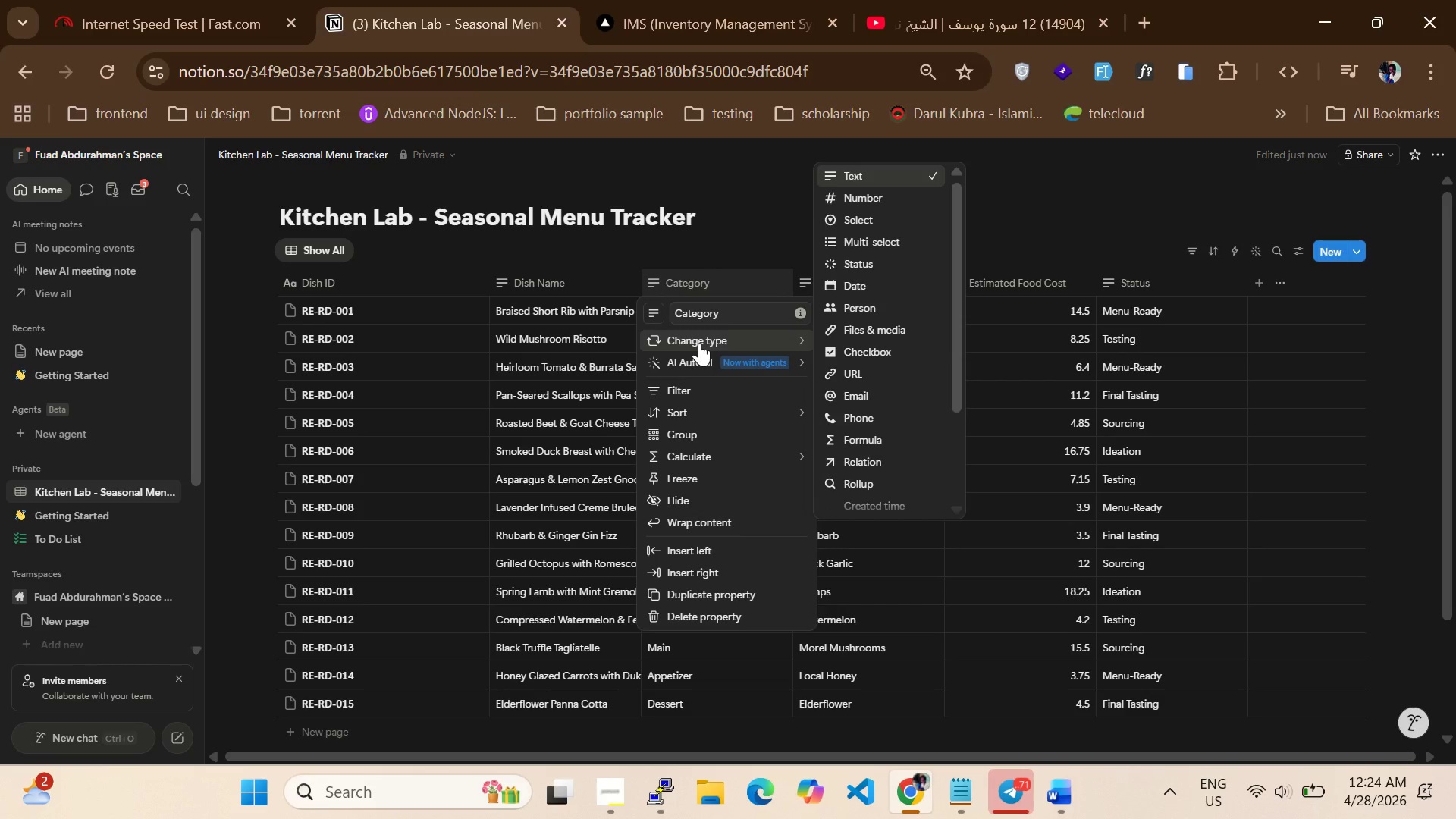 
left_click([856, 221])
 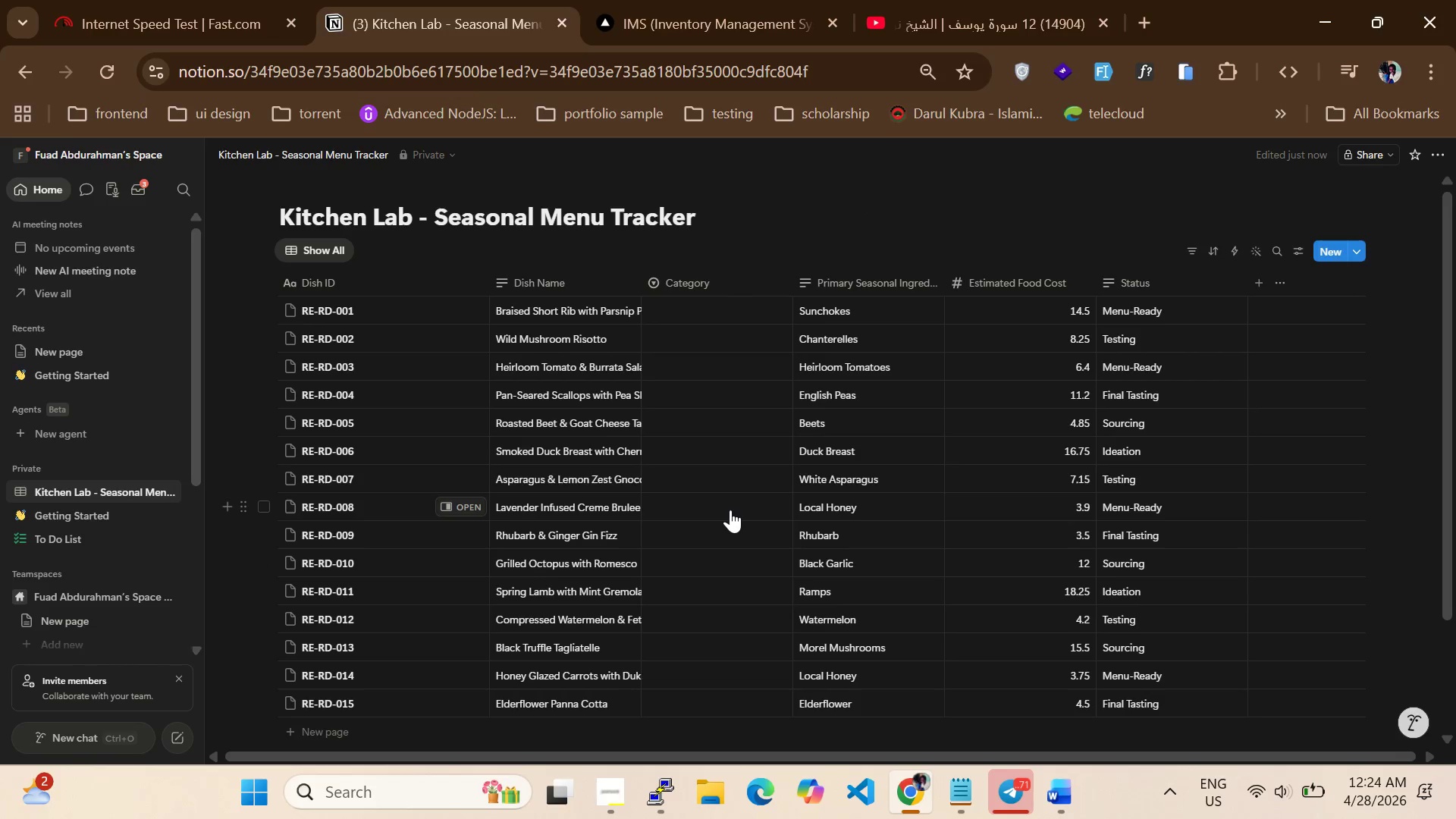 
left_click([730, 510])
 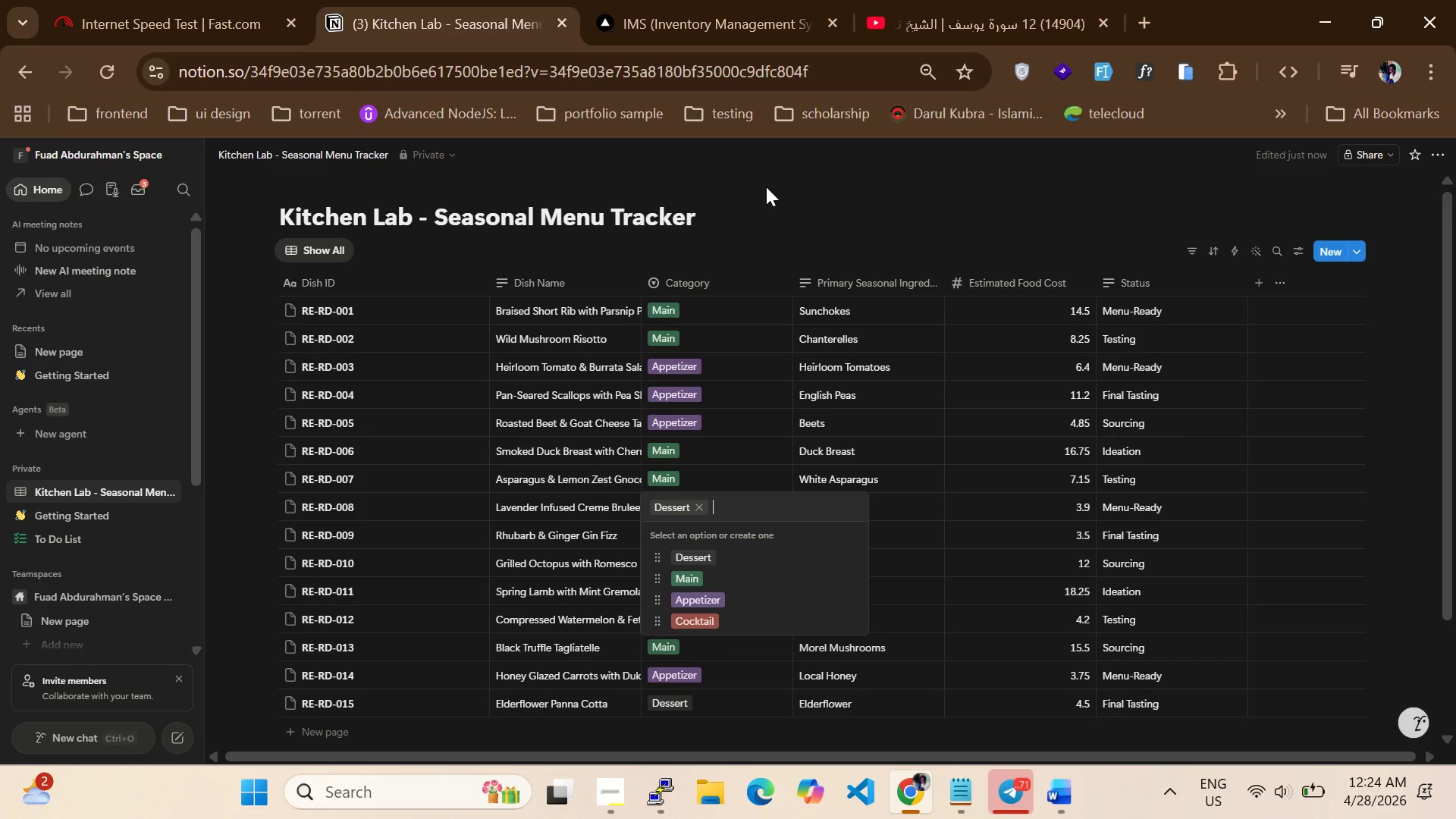 
left_click([764, 203])
 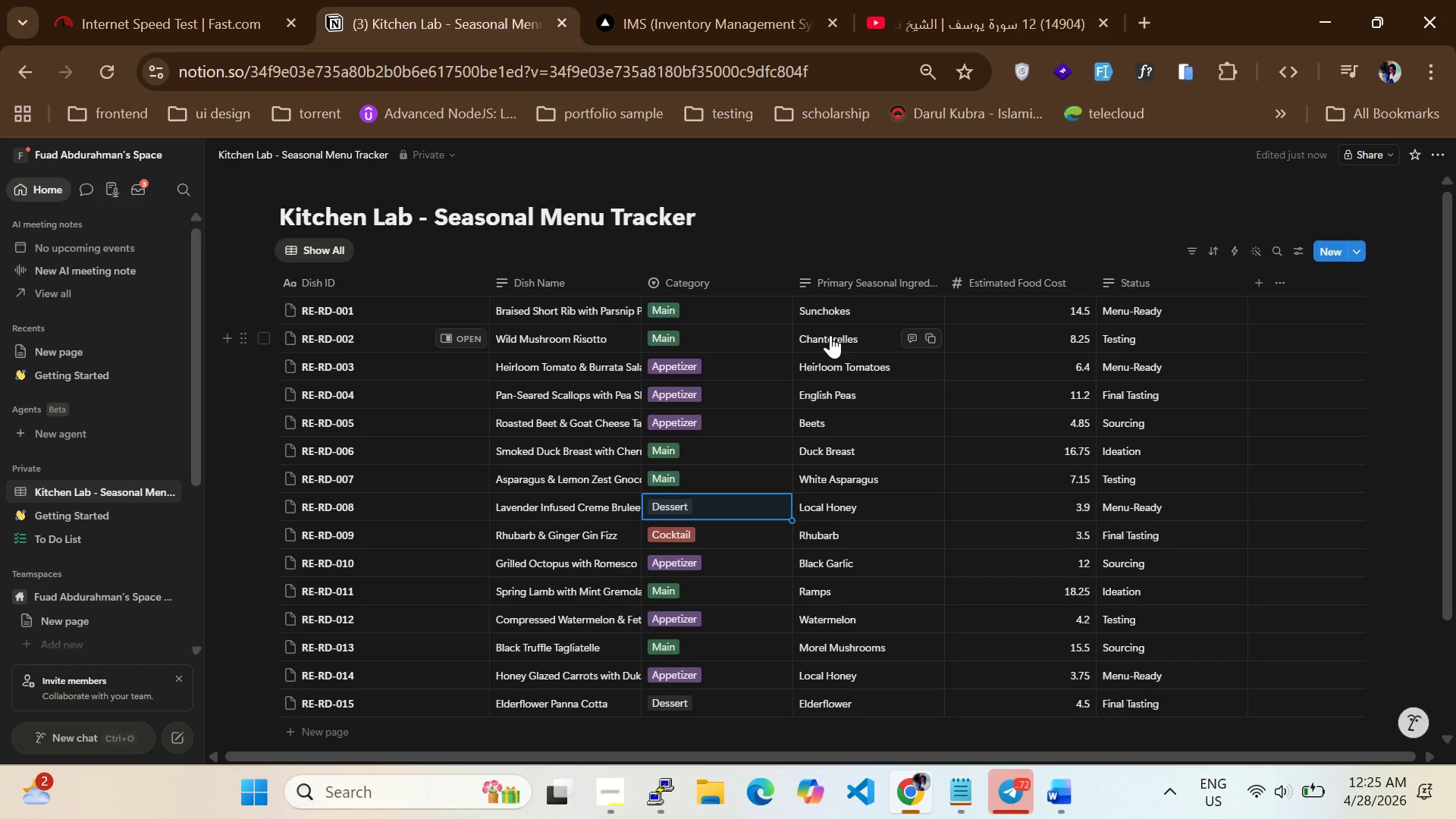 
wait(6.23)
 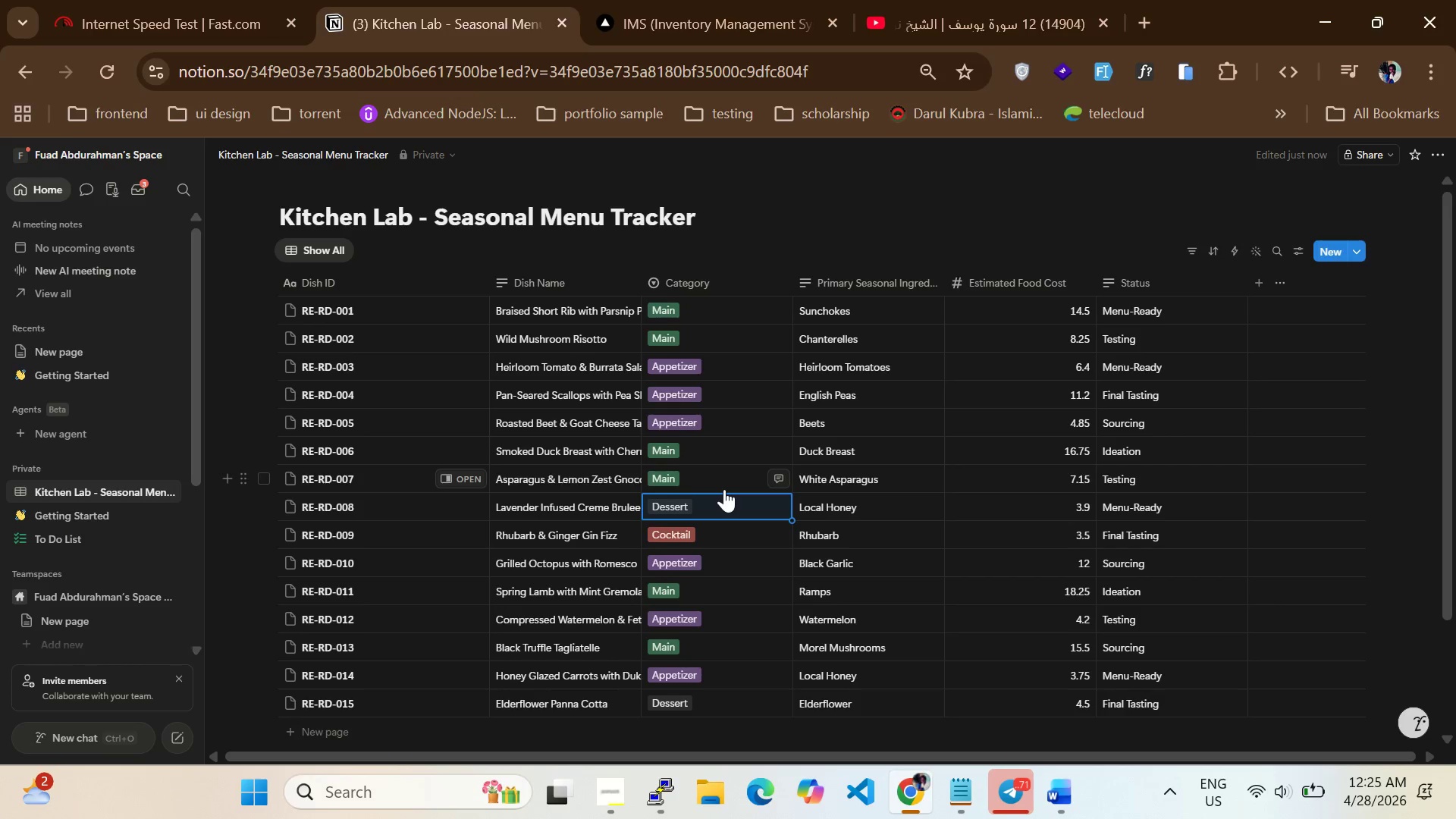 
left_click([855, 281])
 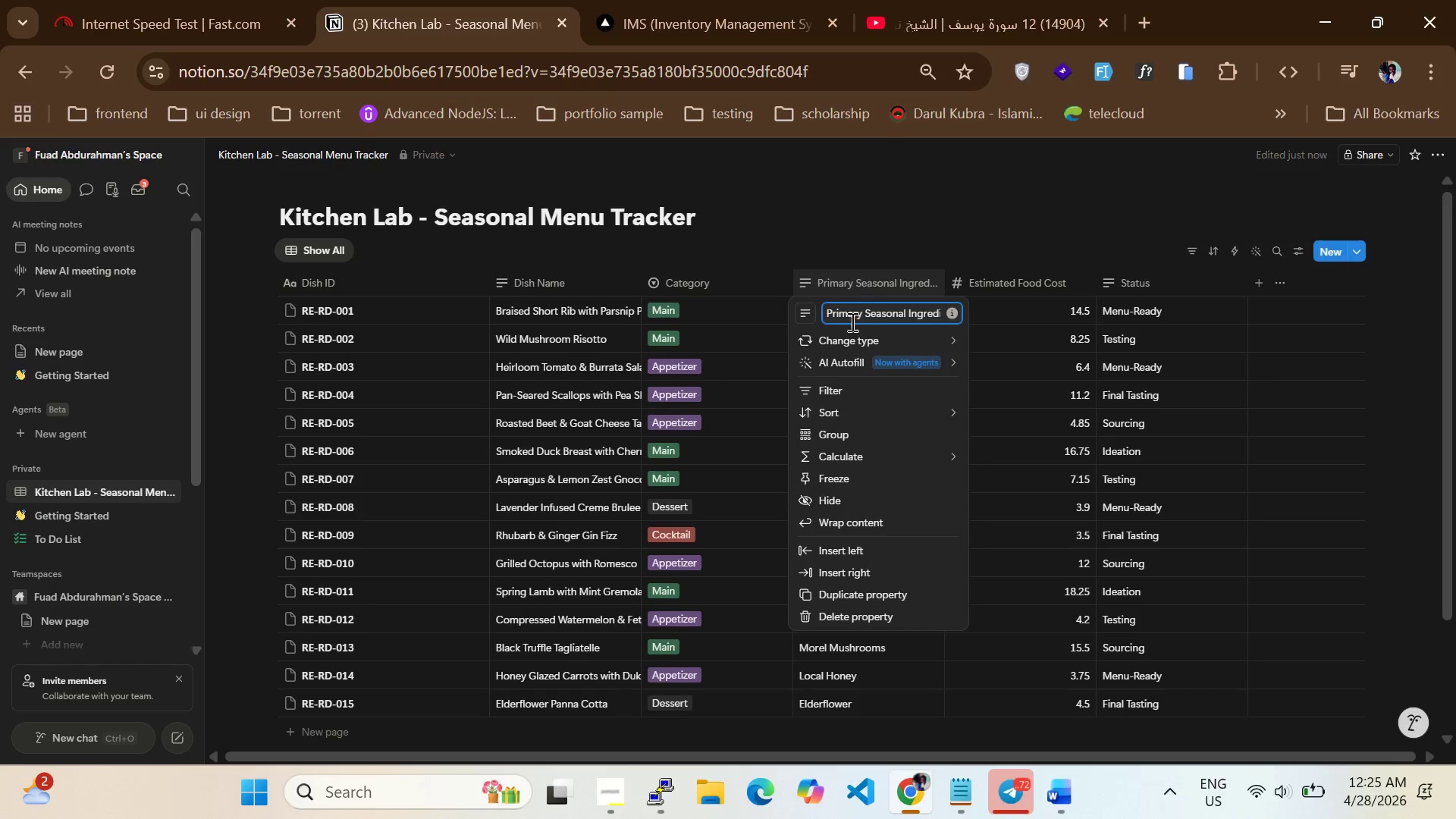 
mouse_move([857, 317])
 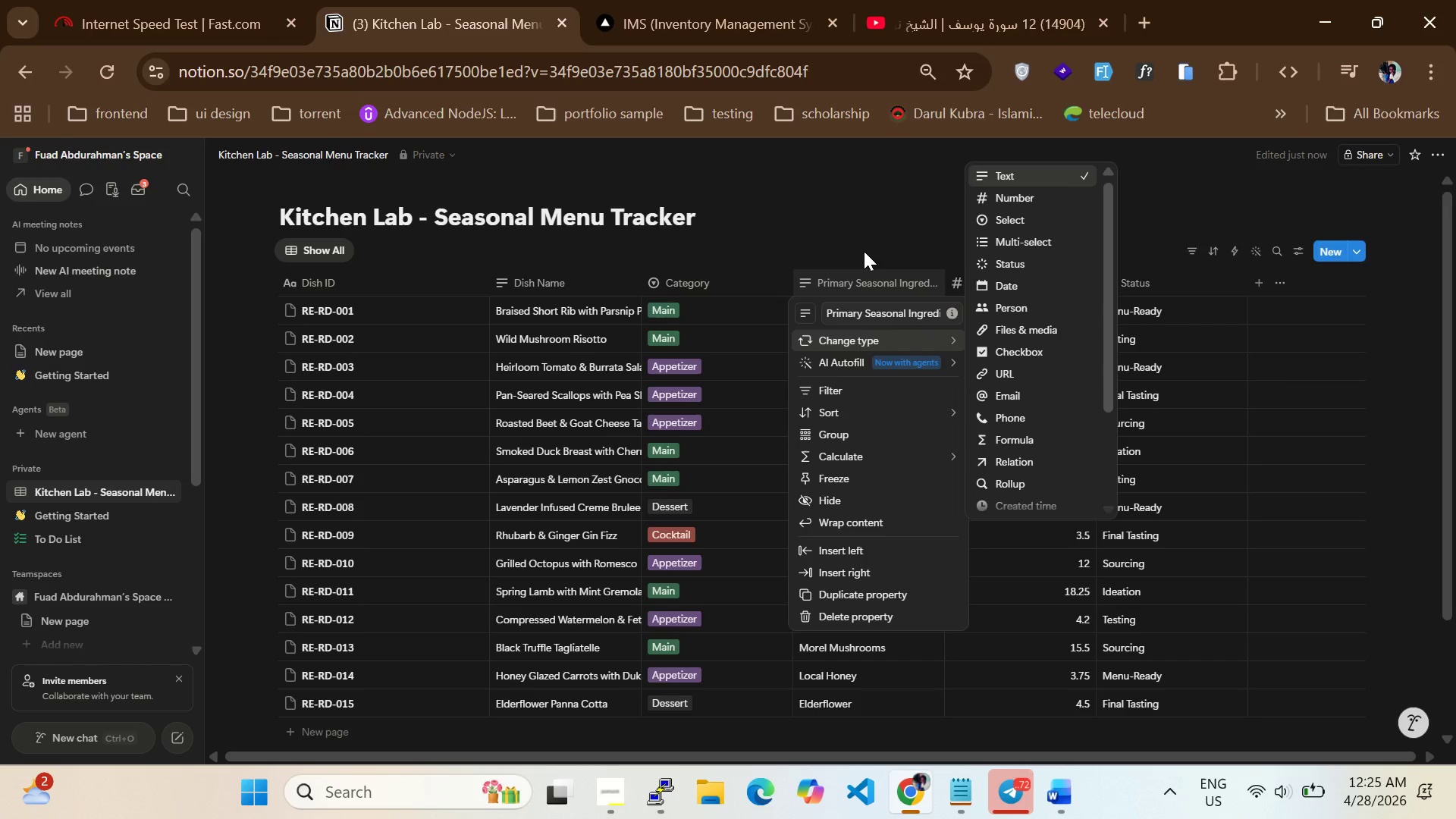 
left_click([864, 251])
 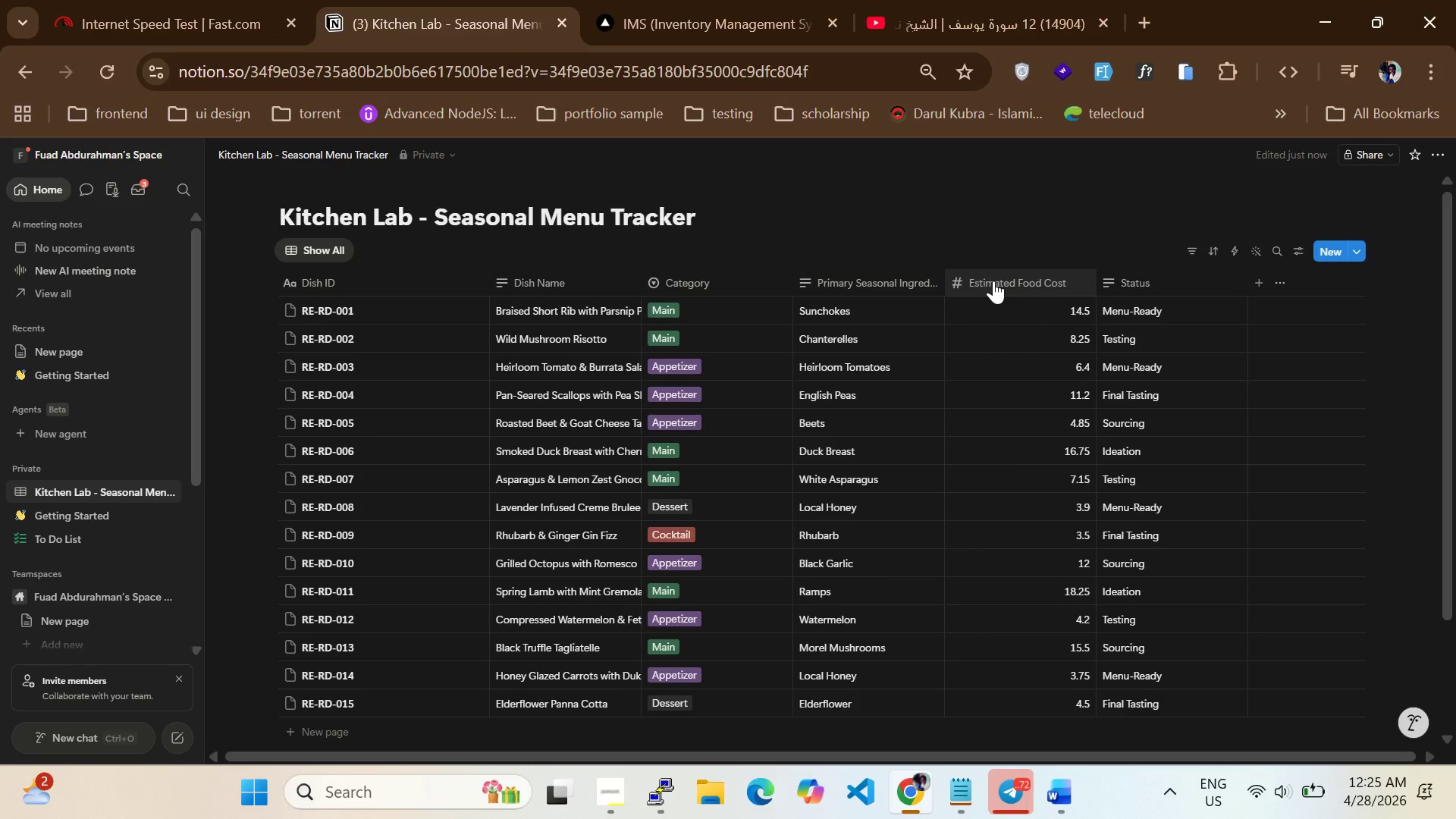 
left_click([993, 281])
 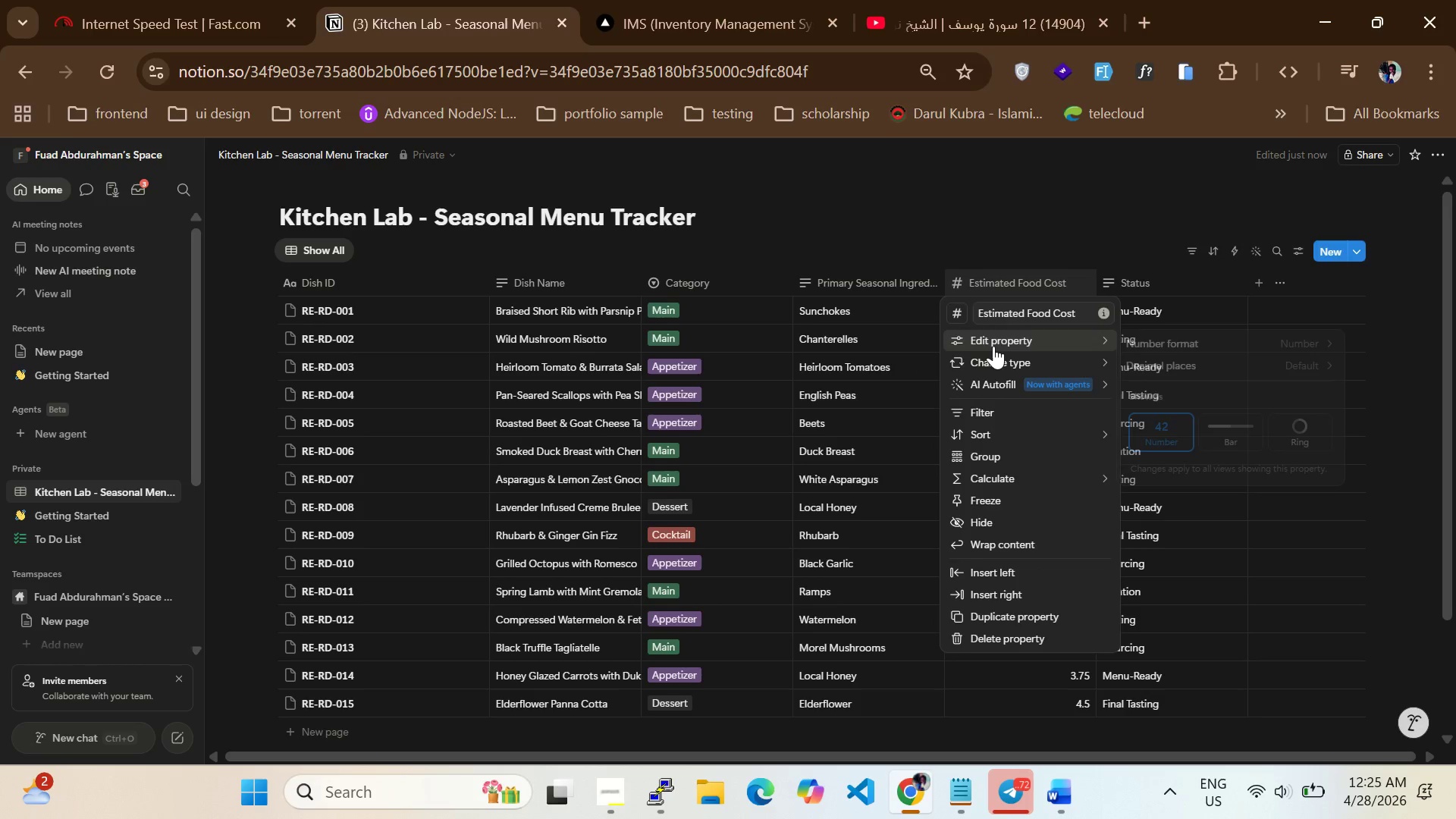 
mouse_move([1035, 324])
 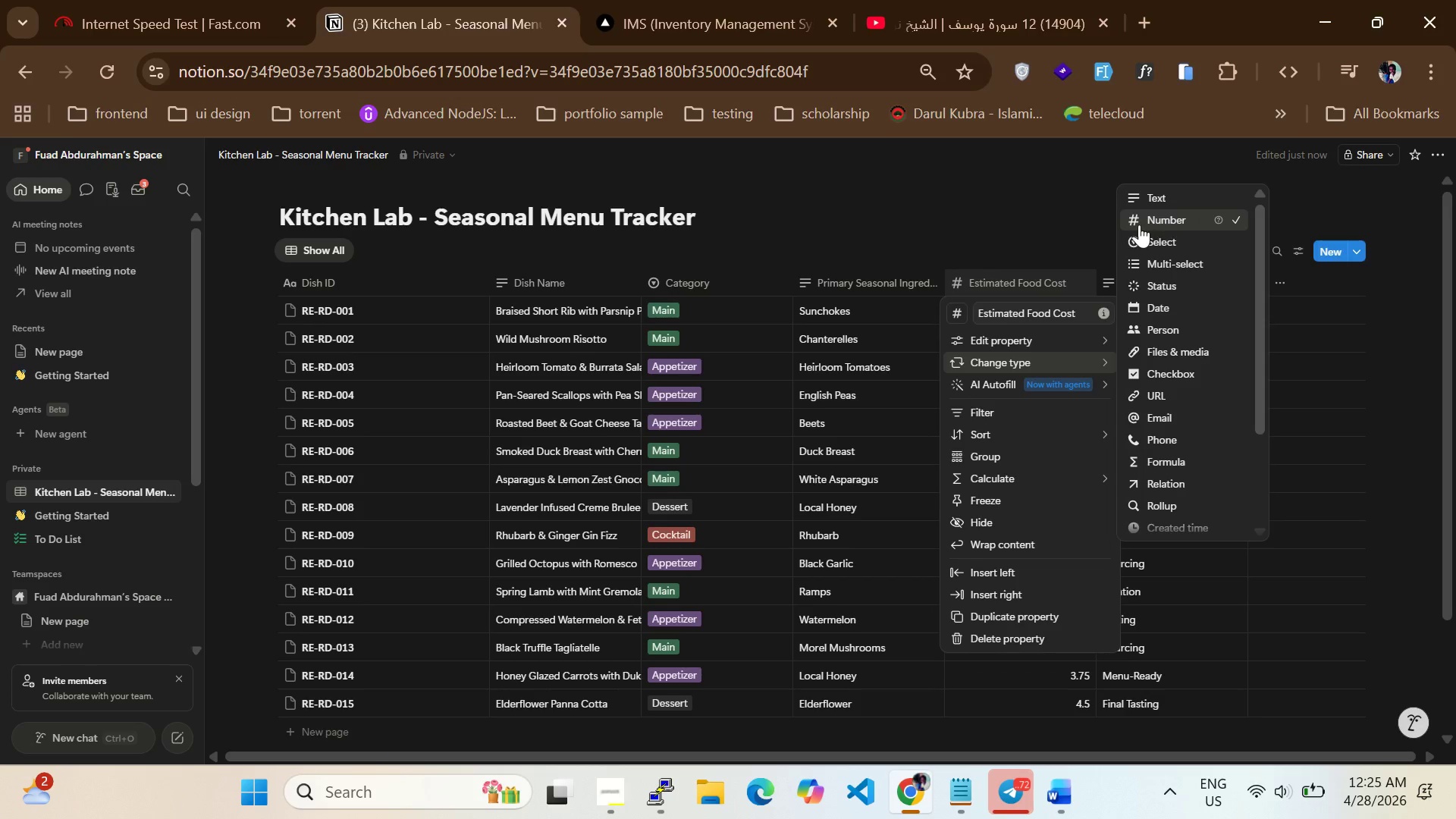 
left_click([1001, 248])
 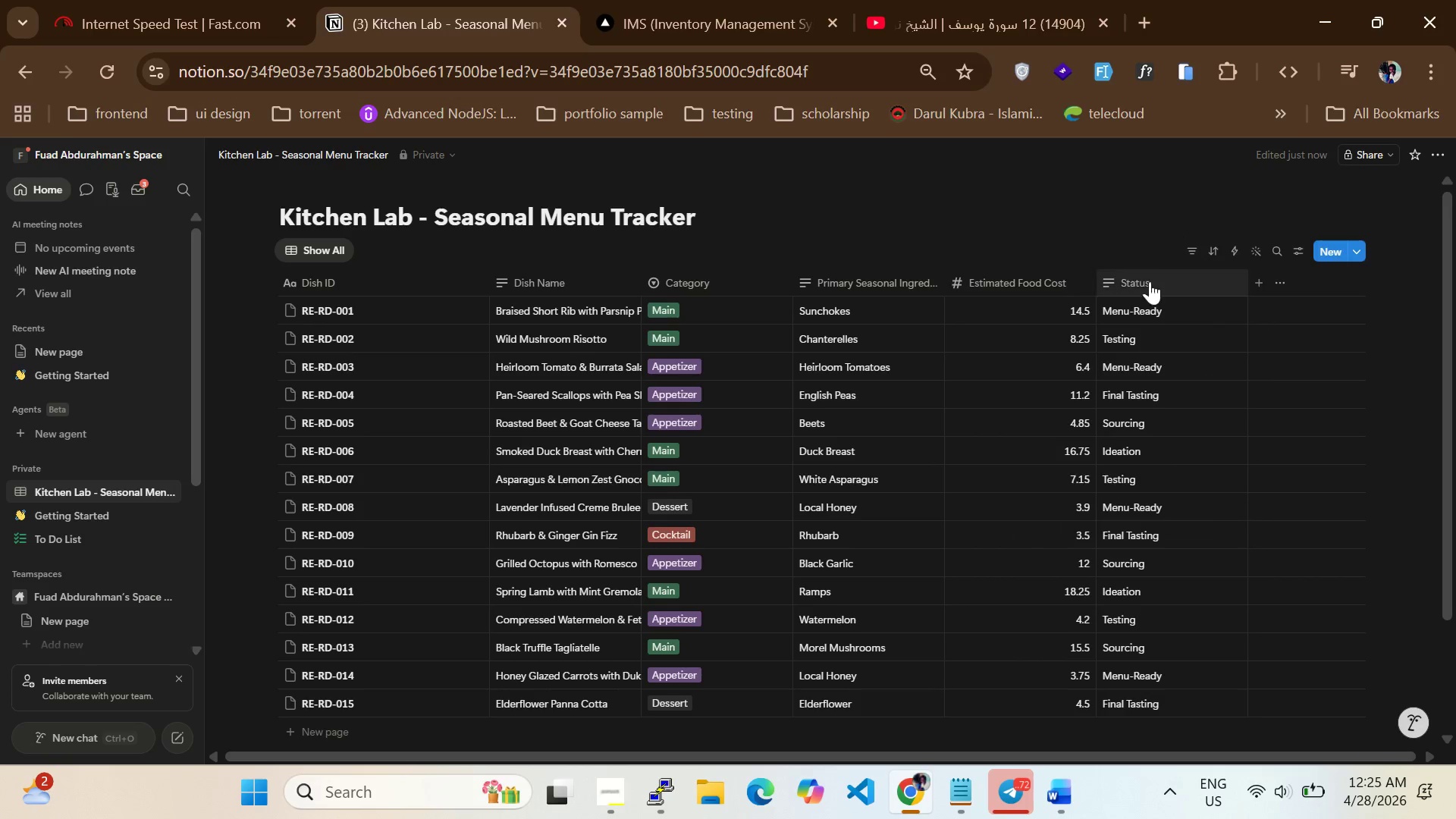 
left_click([1144, 287])
 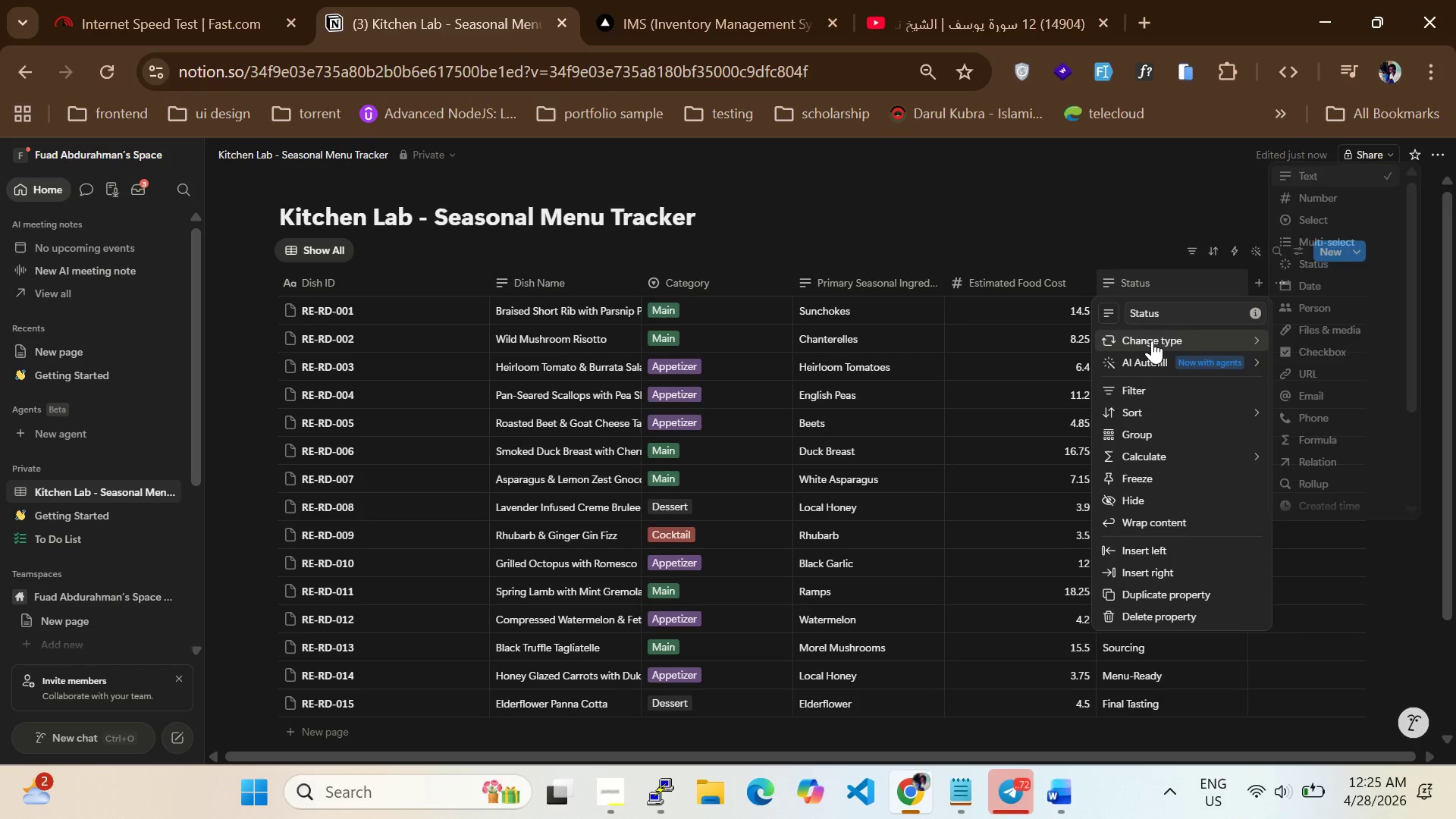 
wait(10.0)
 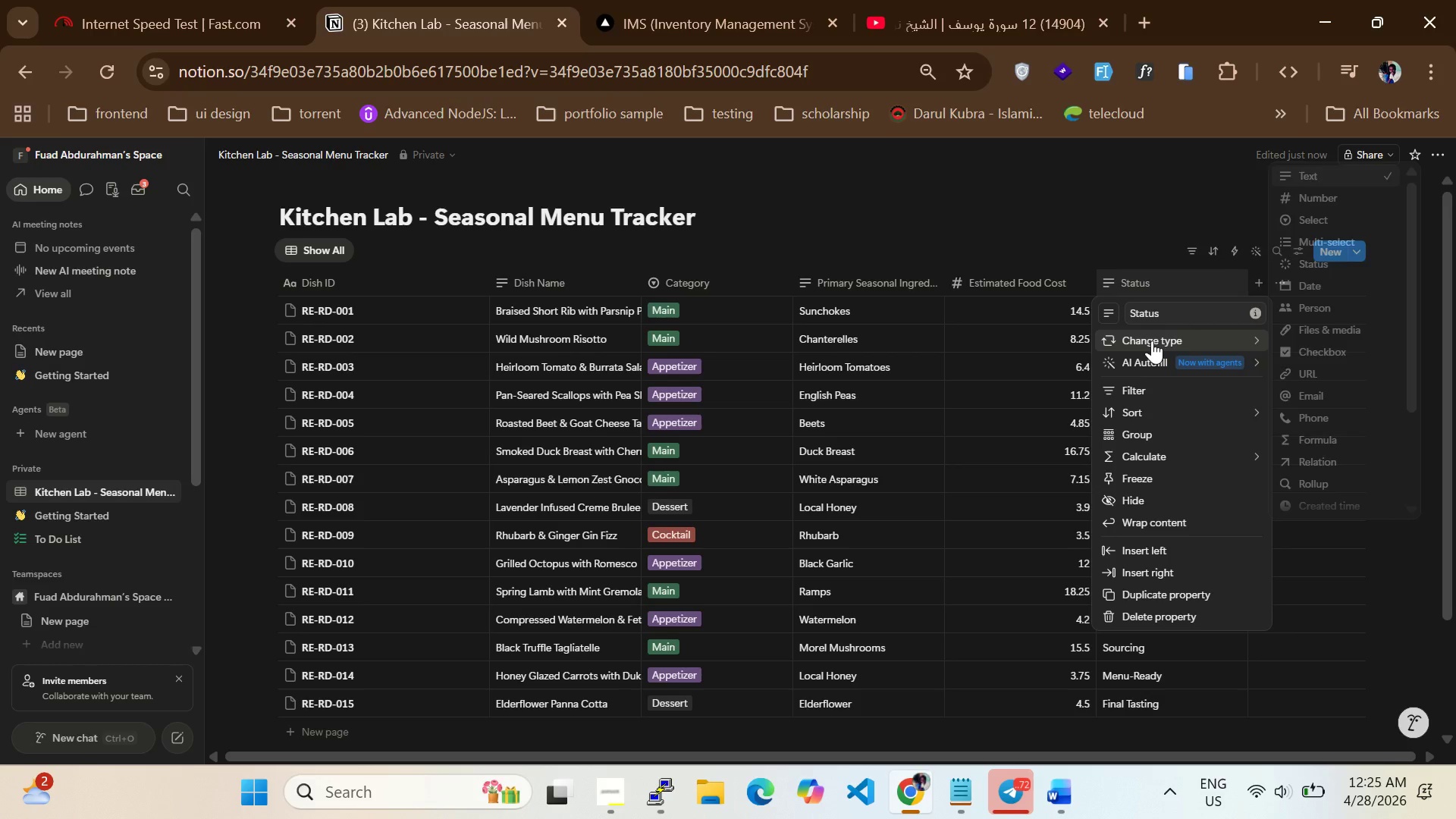 
left_click([1320, 214])
 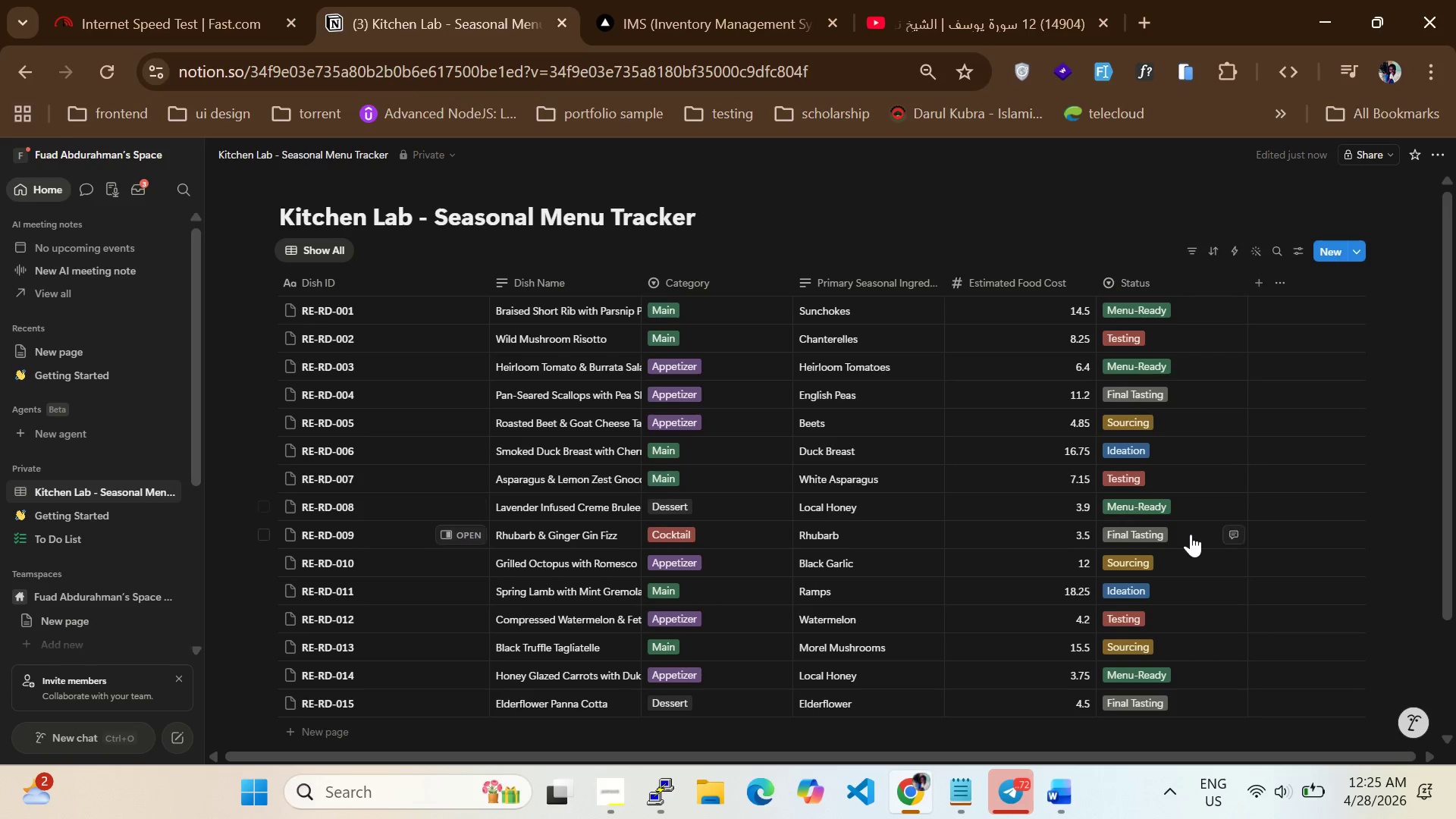 
wait(5.28)
 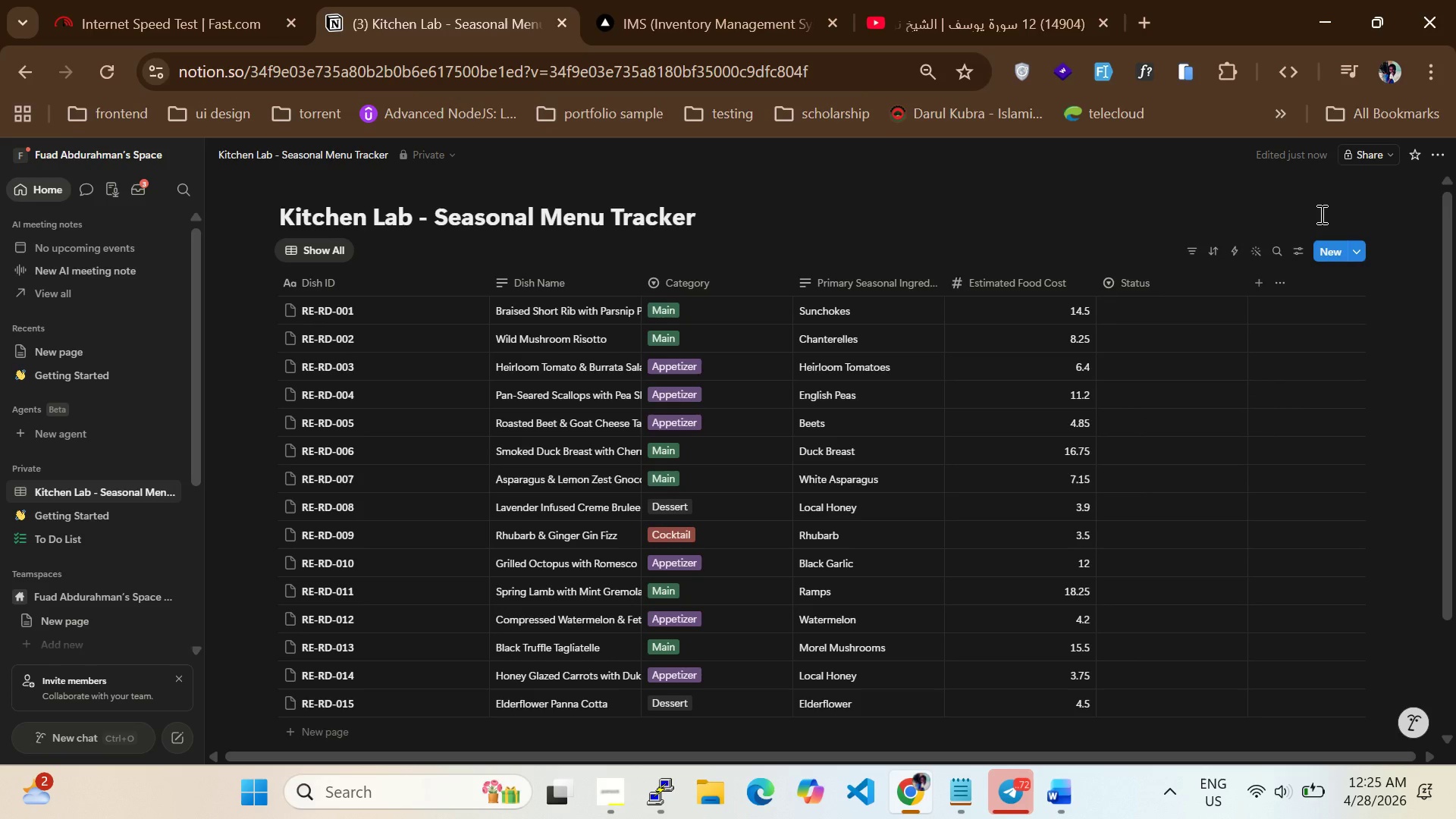 
scroll: coordinate [1109, 546], scroll_direction: none, amount: 0.0
 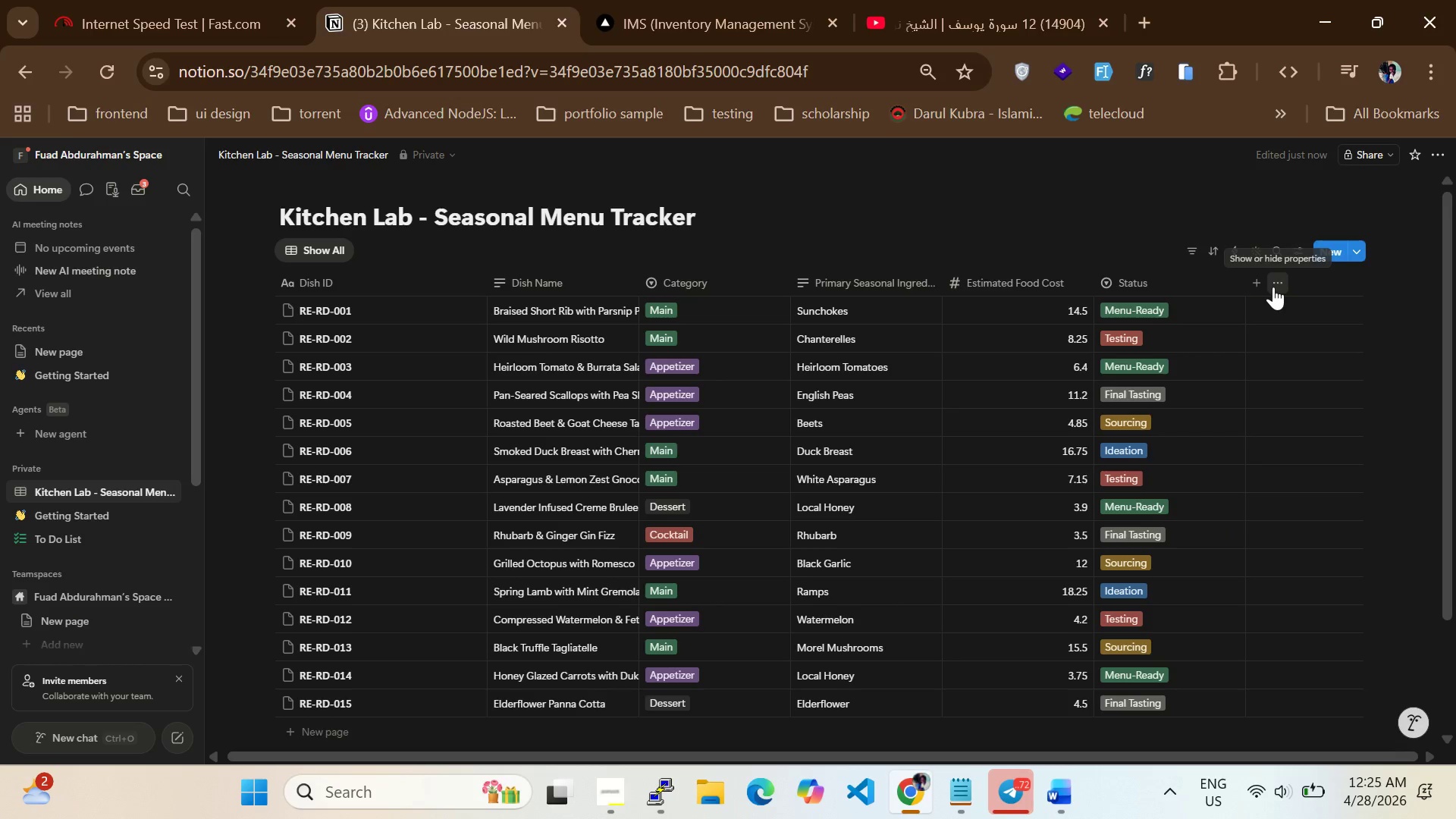 
left_click([1260, 286])
 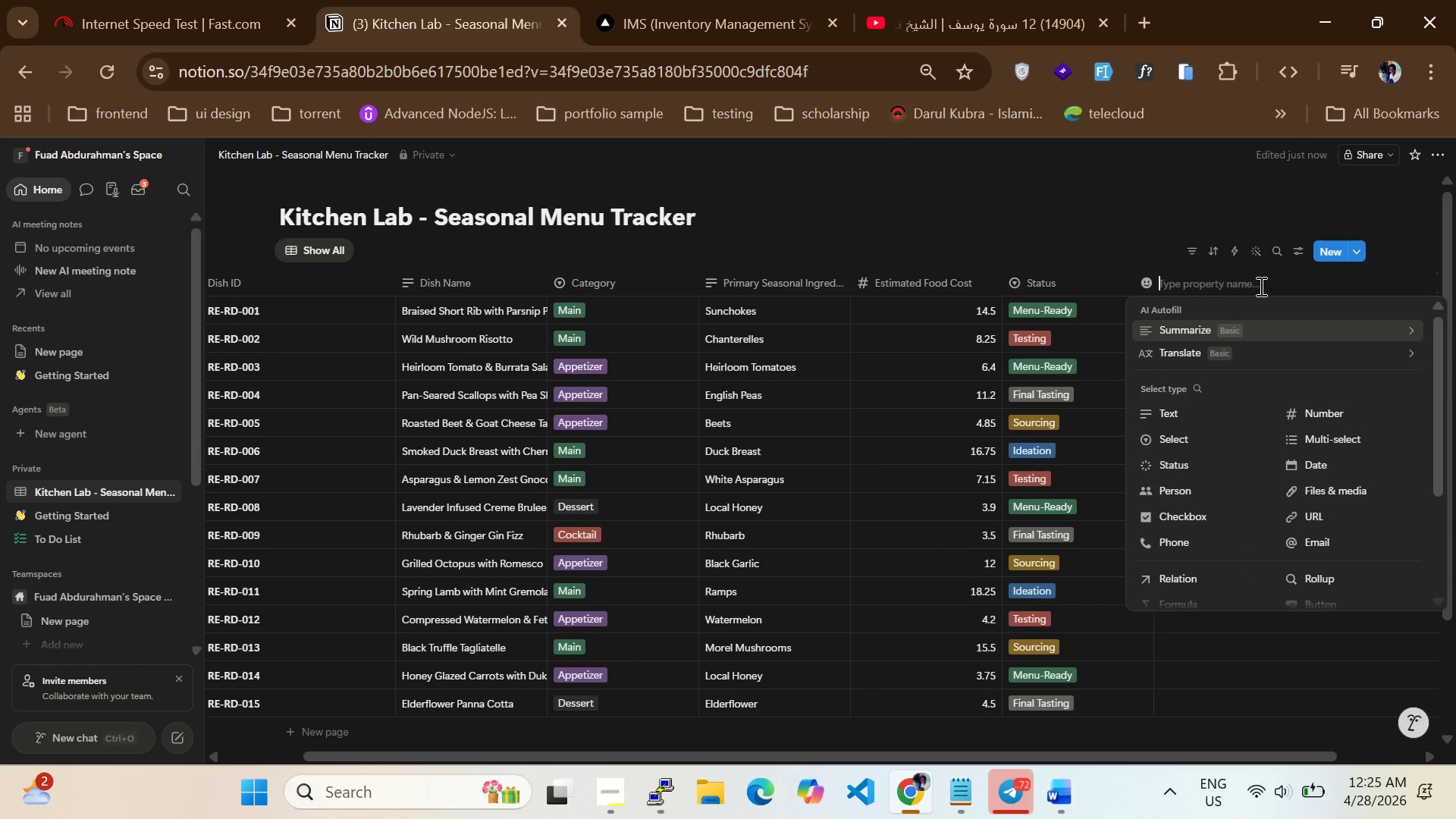 
type(Needs Review)
 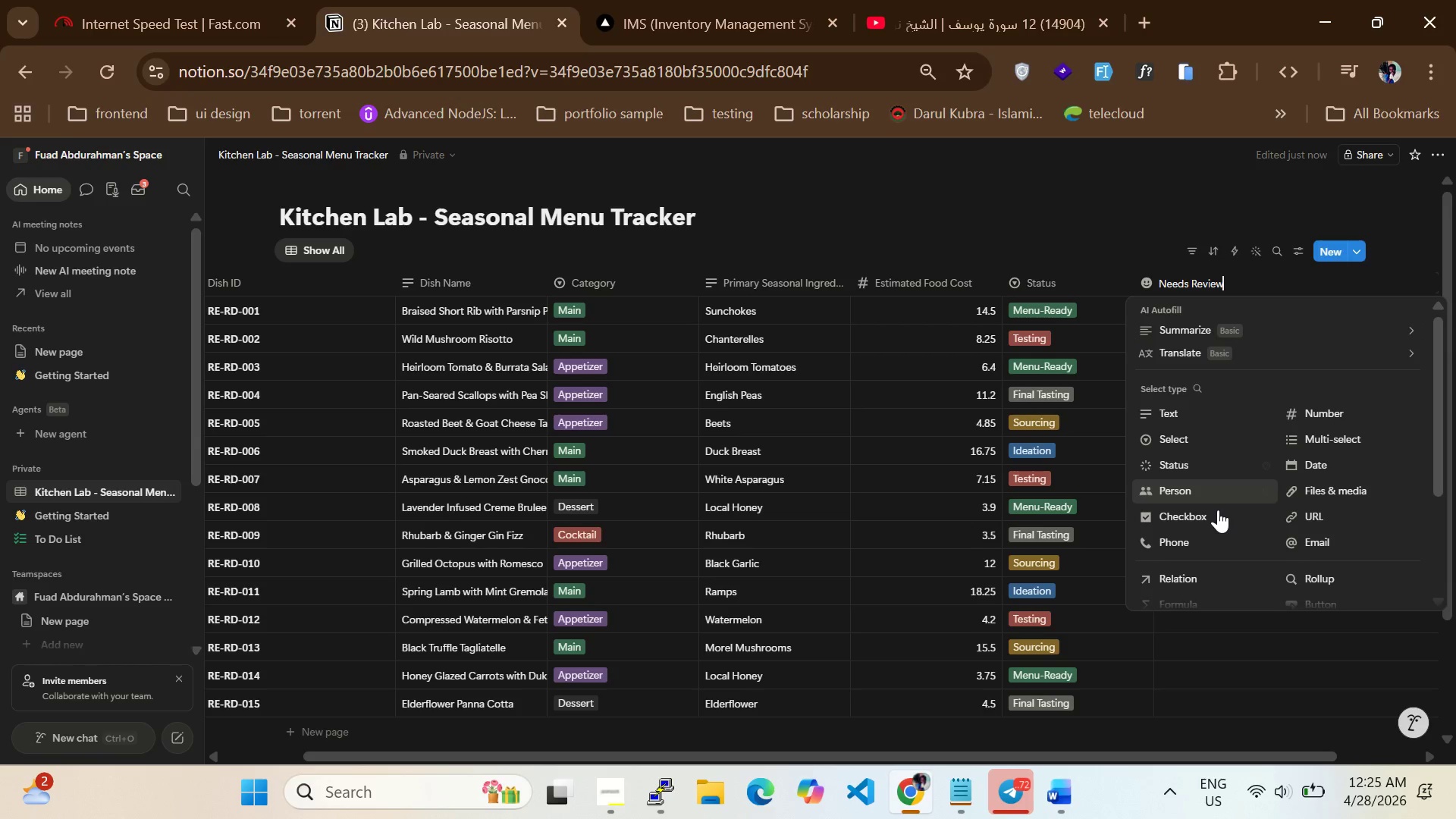 
wait(5.78)
 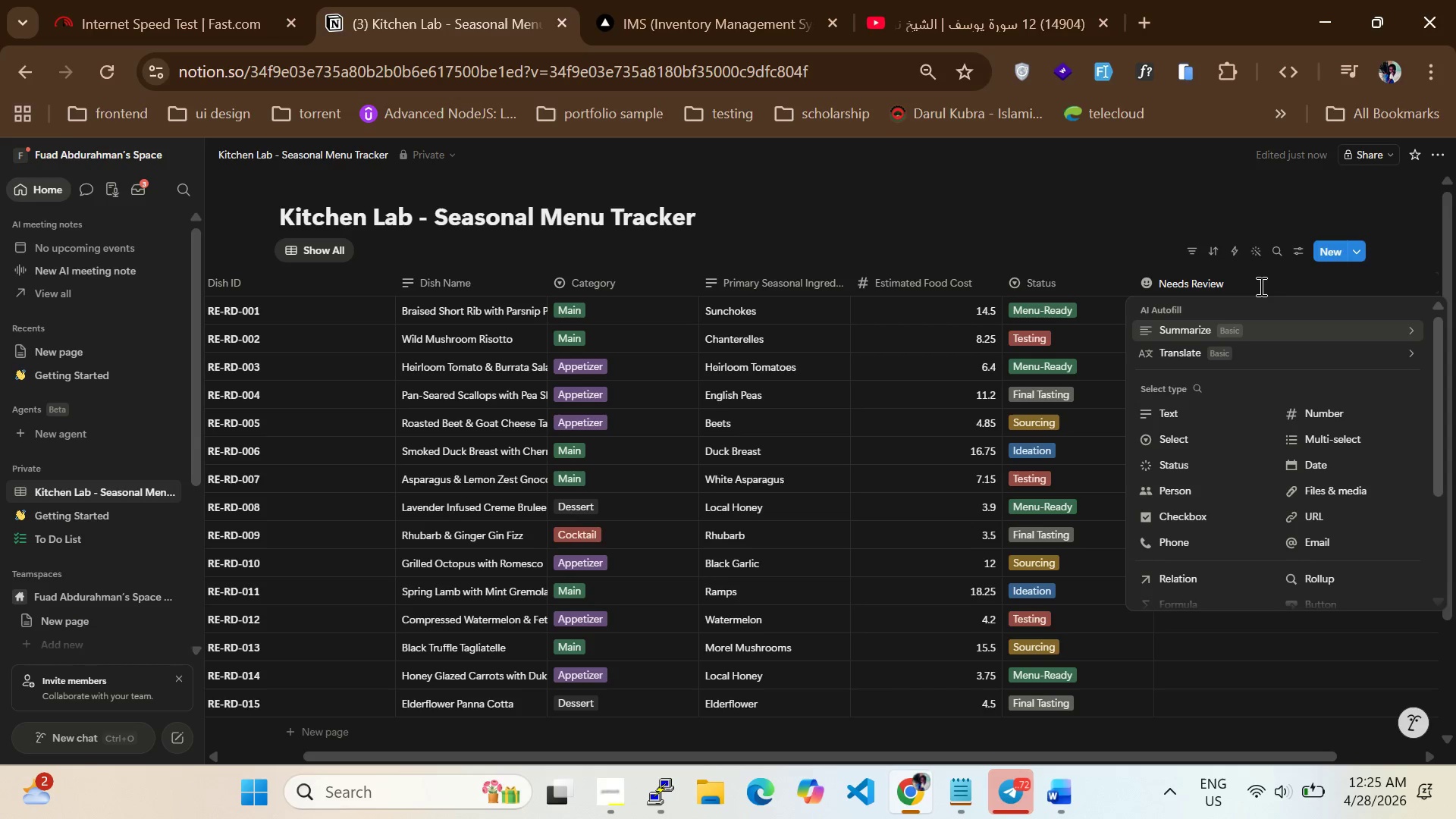 
left_click([1213, 521])
 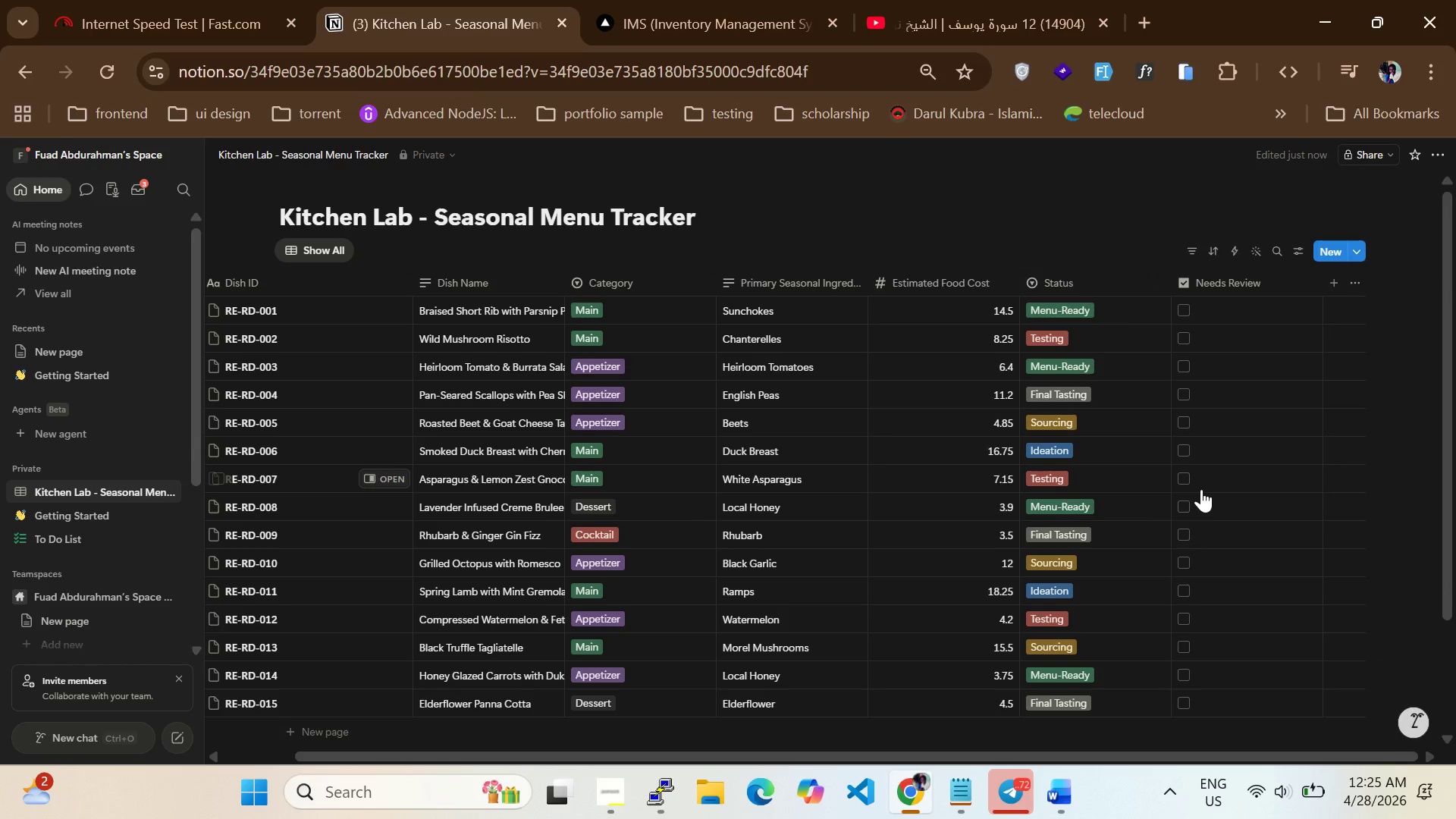 
scroll: coordinate [1064, 293], scroll_direction: down, amount: 2.0
 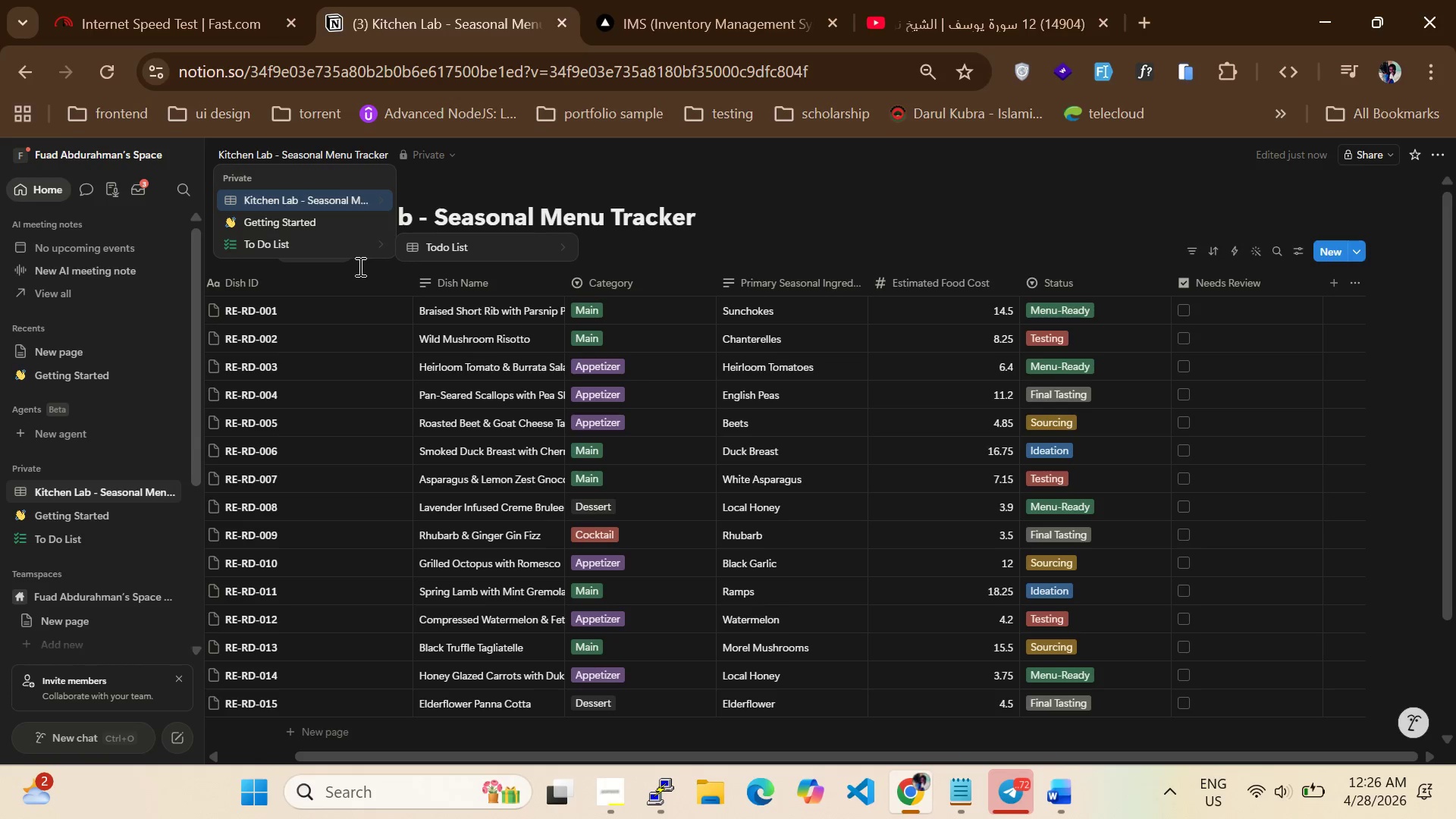 
left_click([353, 285])
 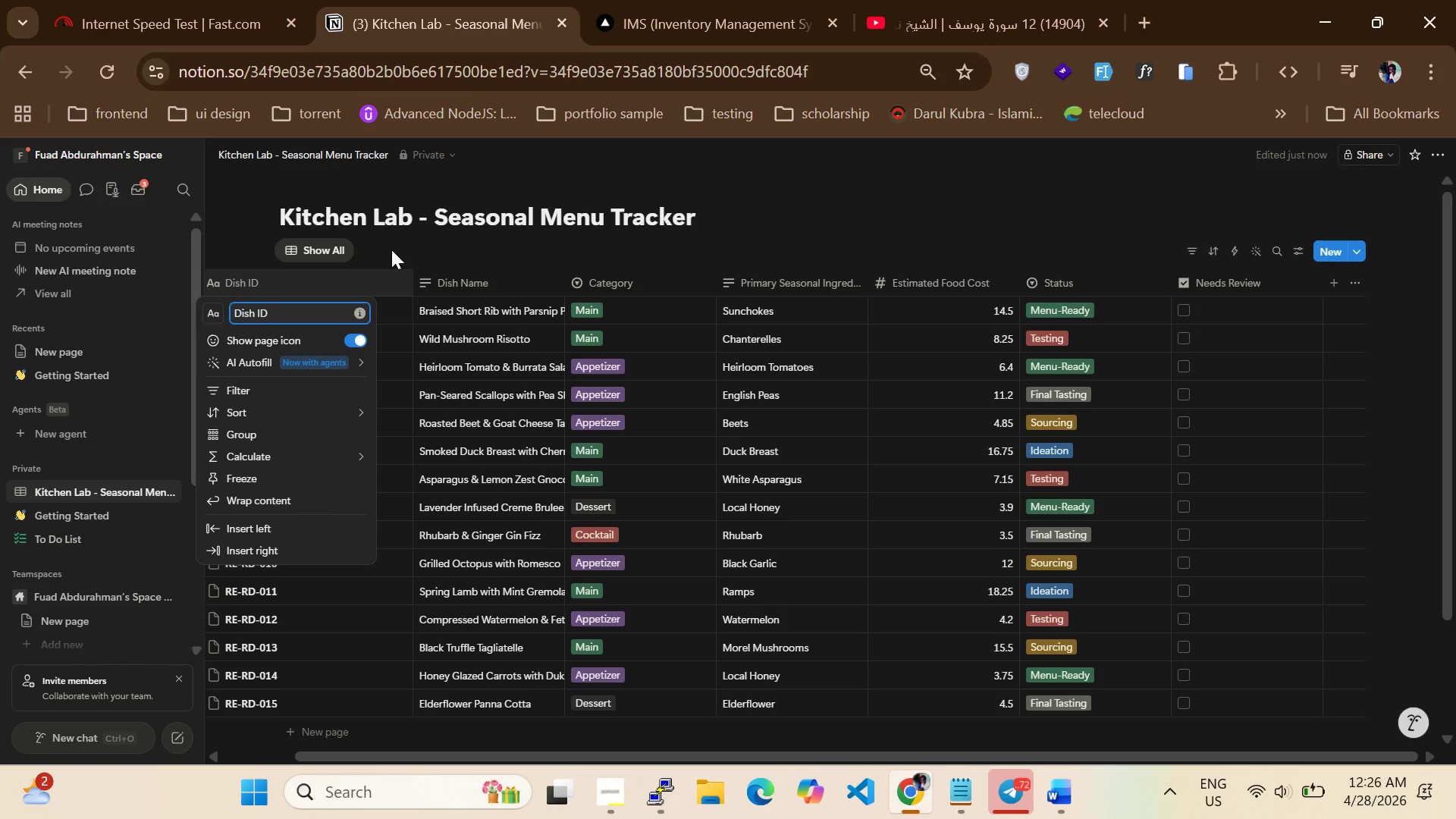 
left_click([394, 249])
 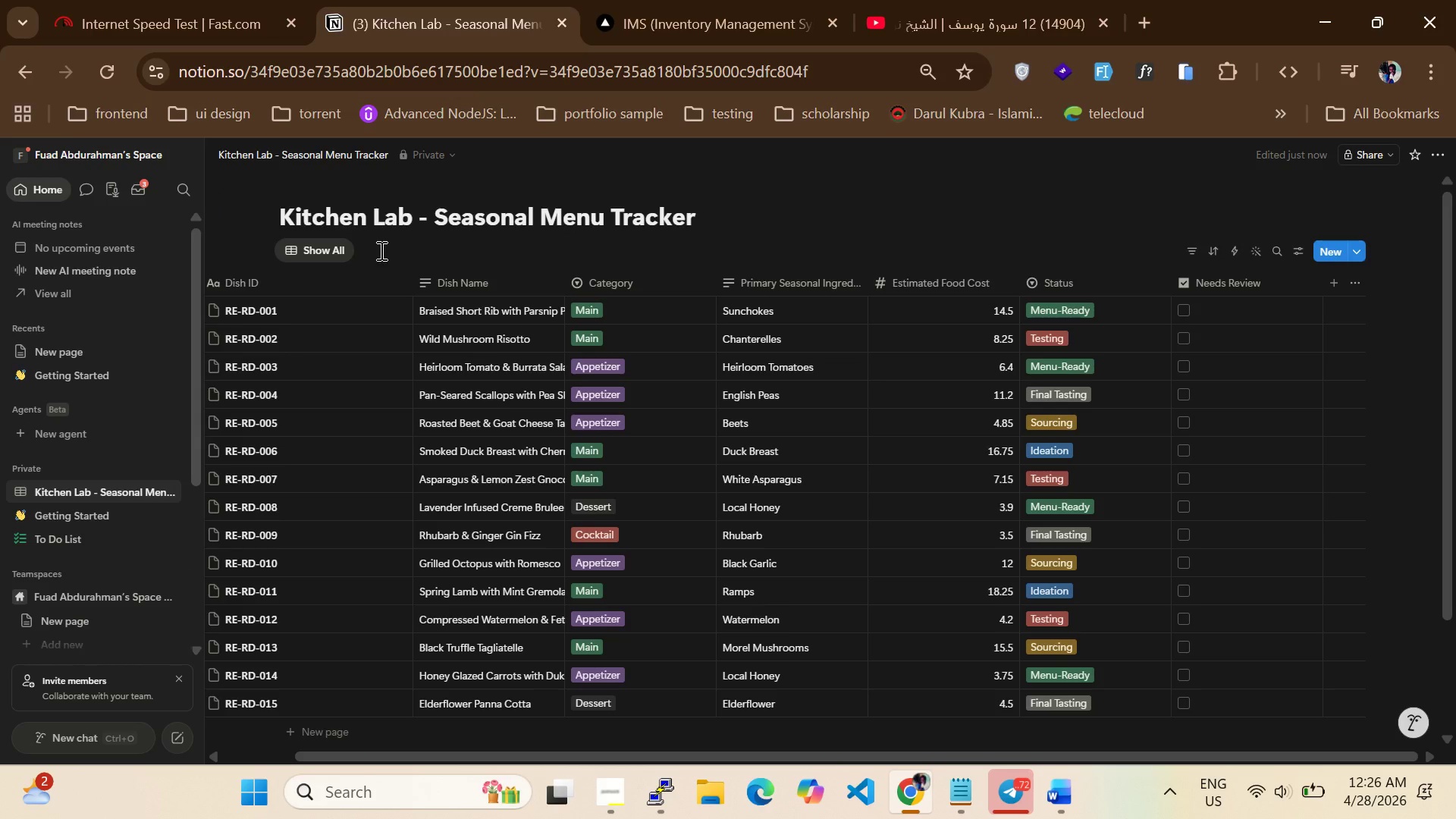 
left_click([391, 249])
 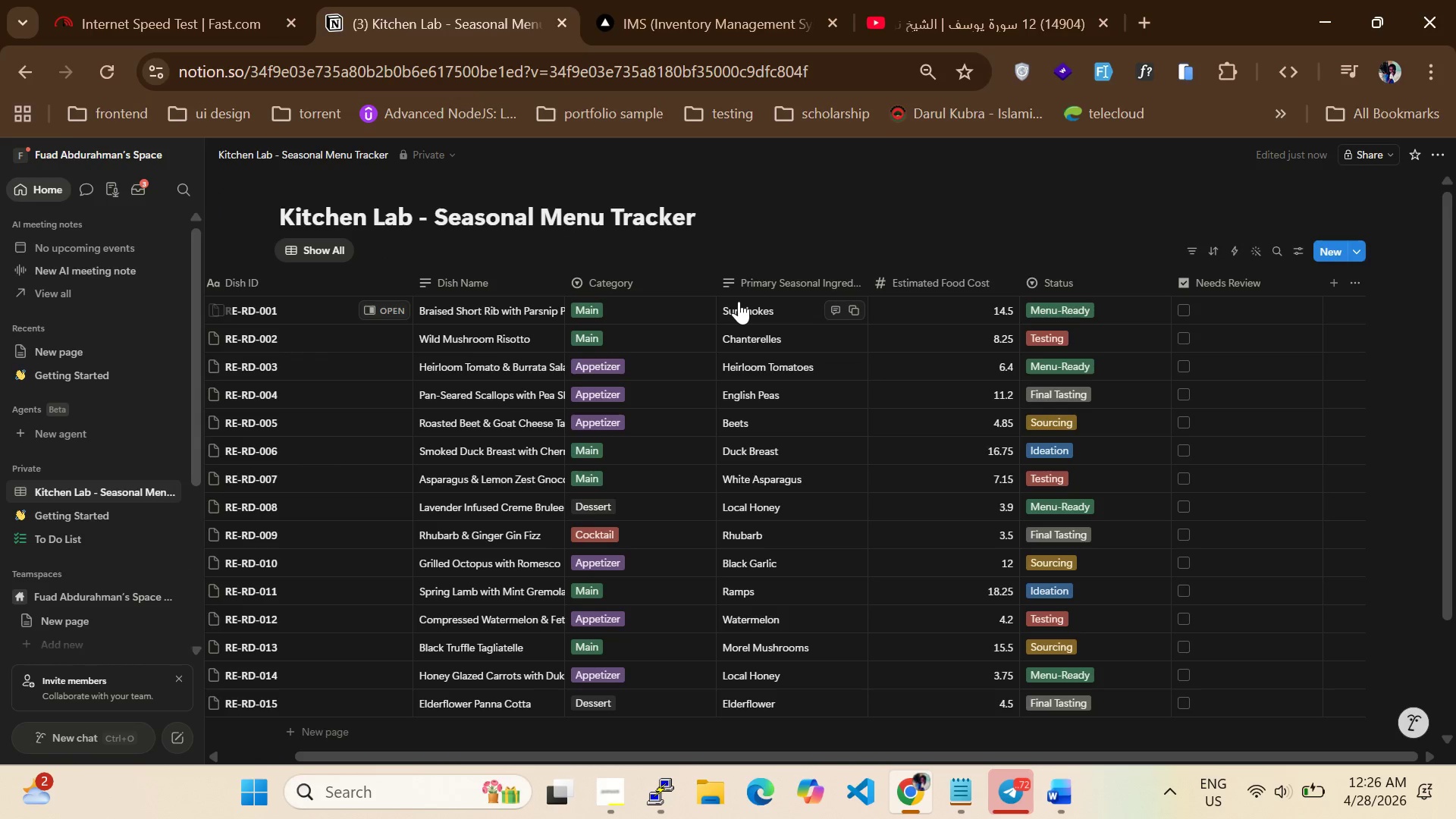 
scroll: coordinate [739, 301], scroll_direction: up, amount: 1.0
 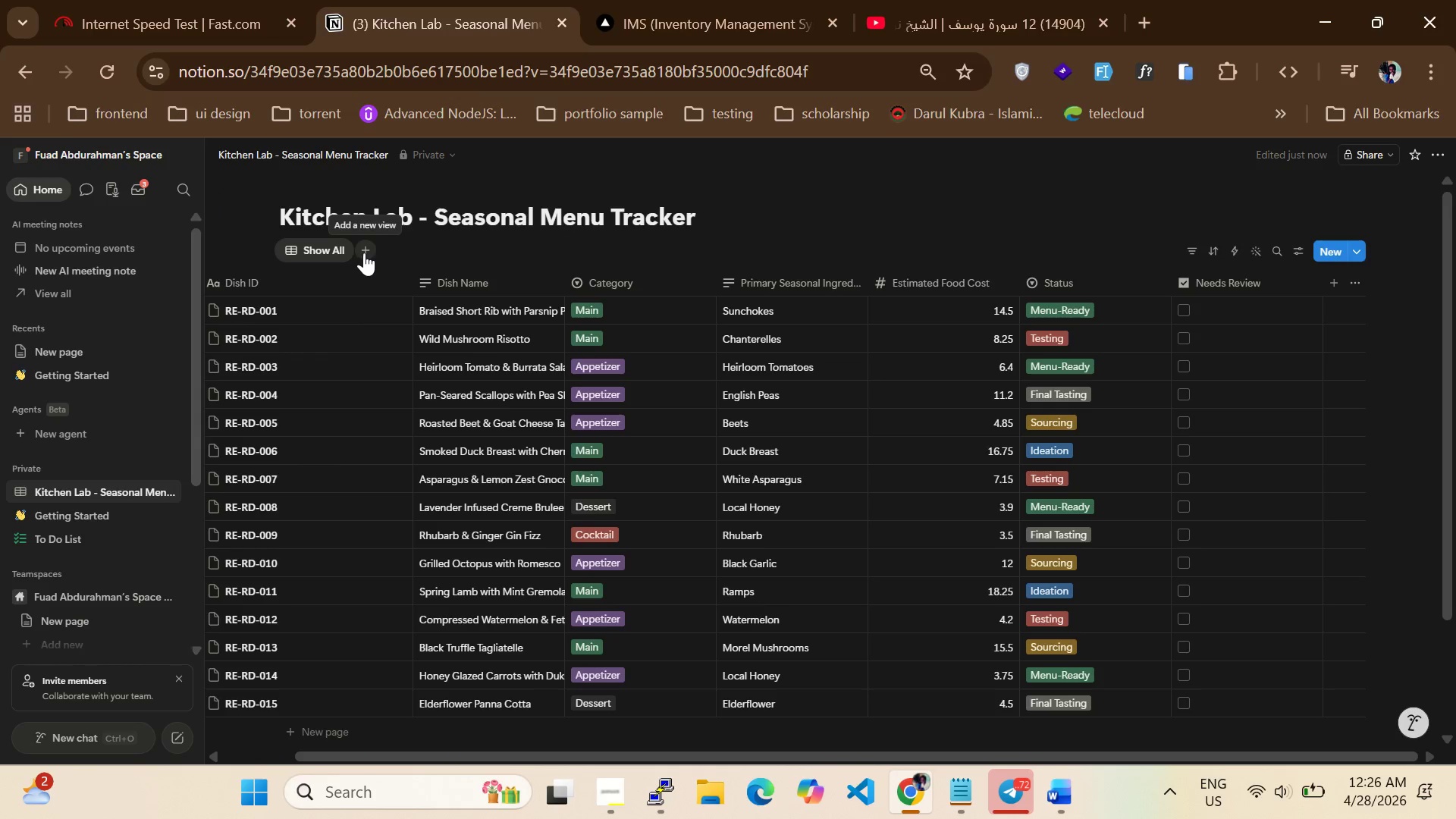 
left_click([364, 253])
 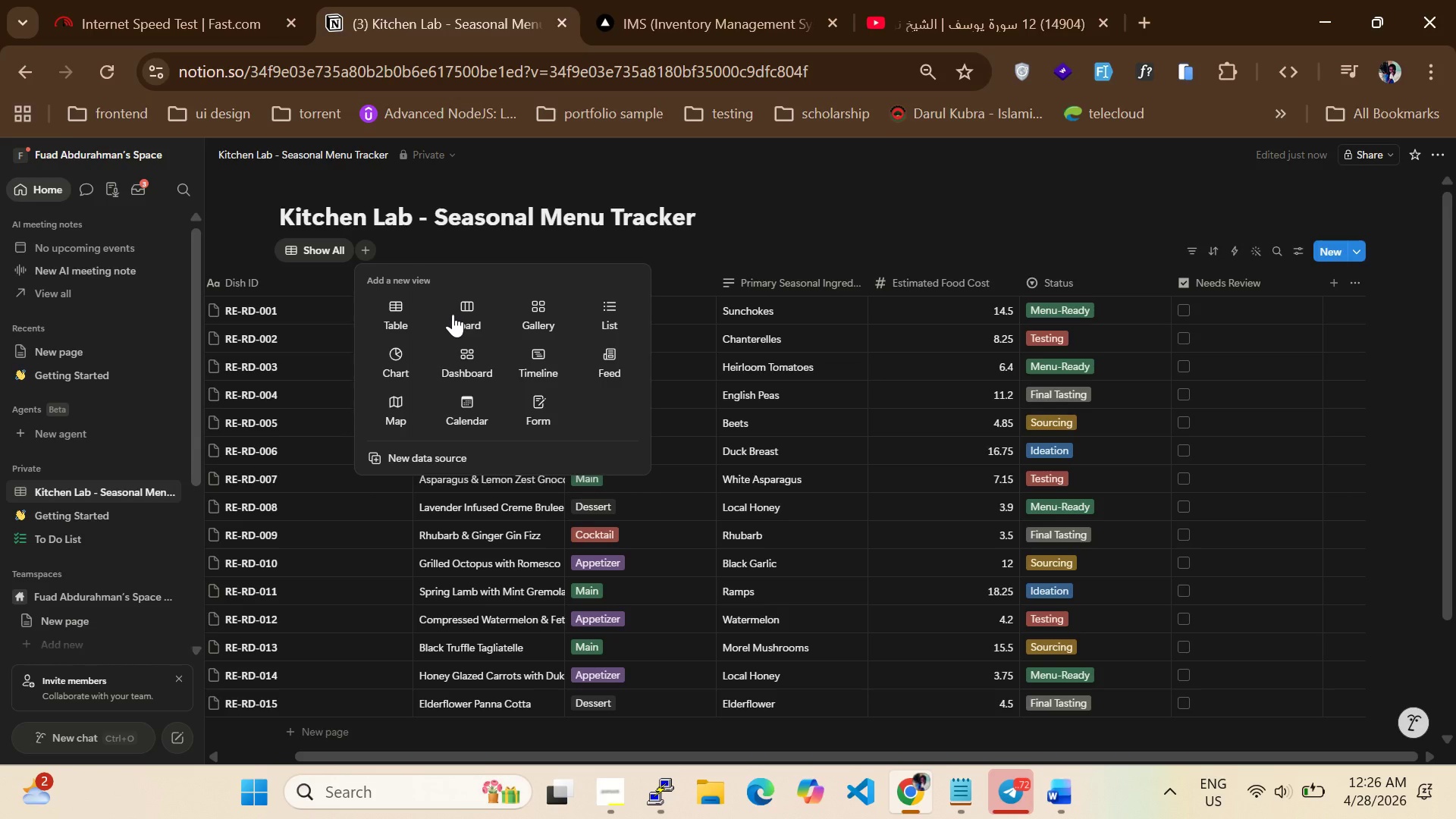 
left_click([470, 314])
 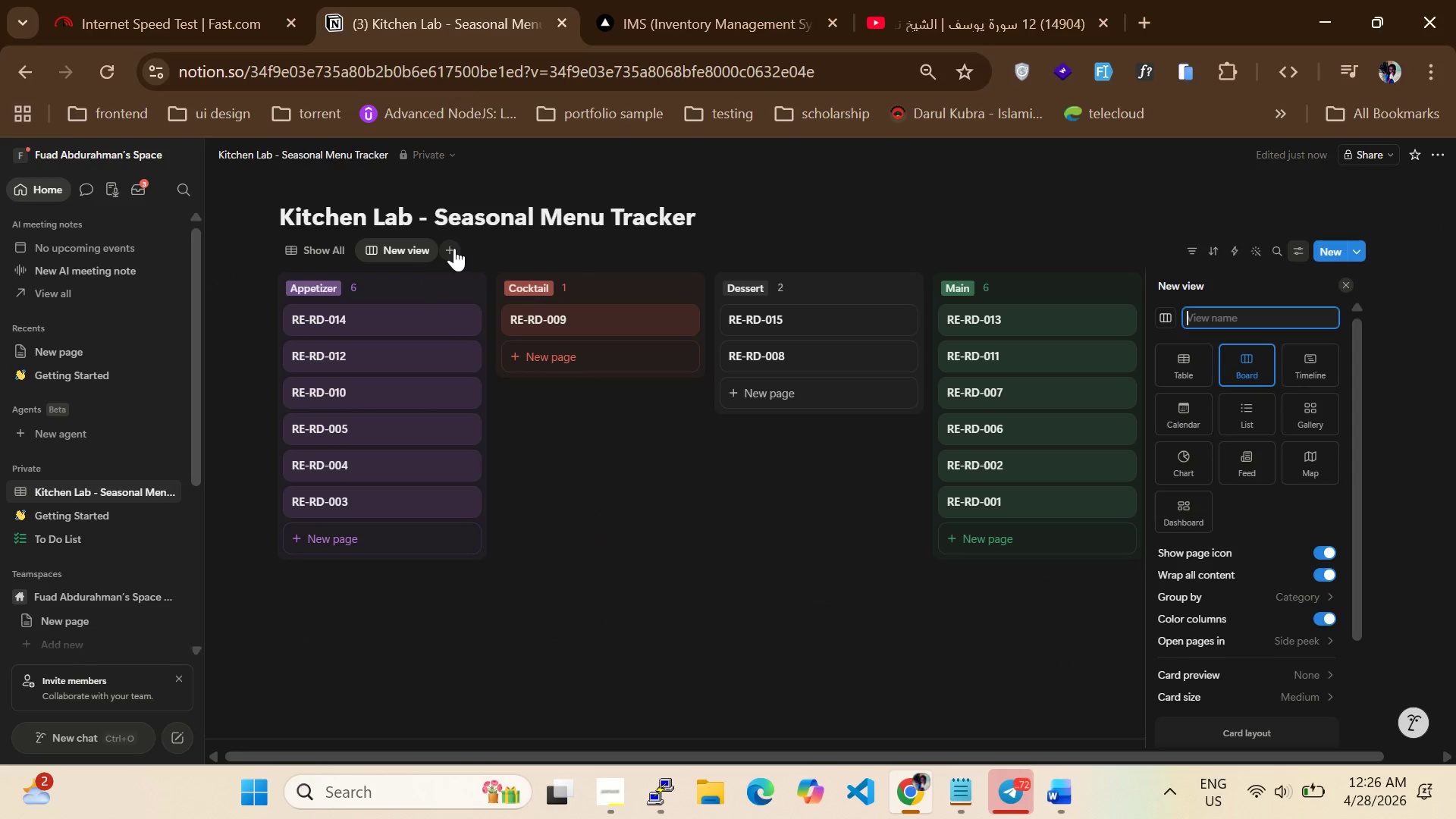 
mouse_move([483, 249])
 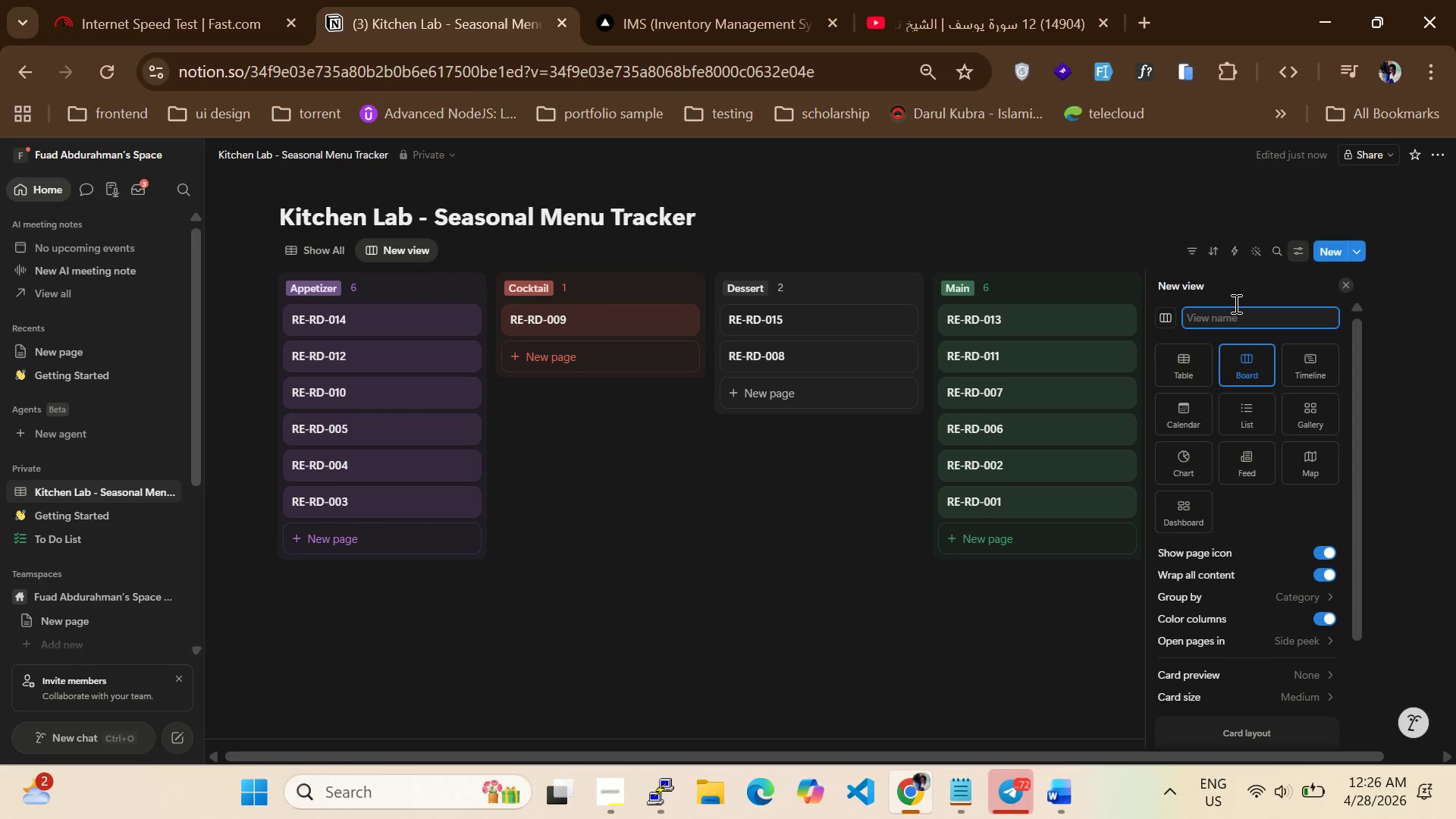 
type(Deveopment Pipeline)
 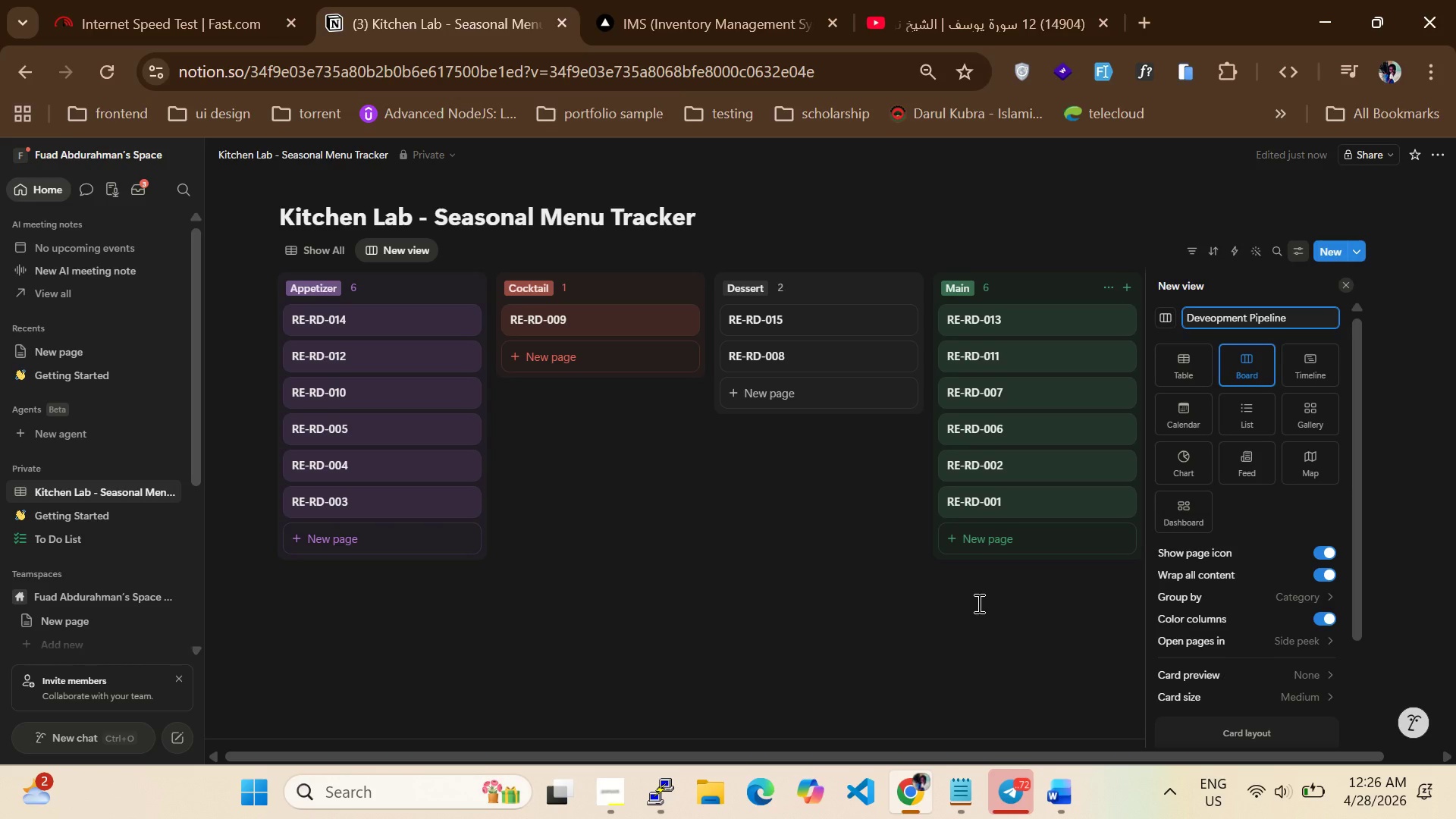 
wait(8.62)
 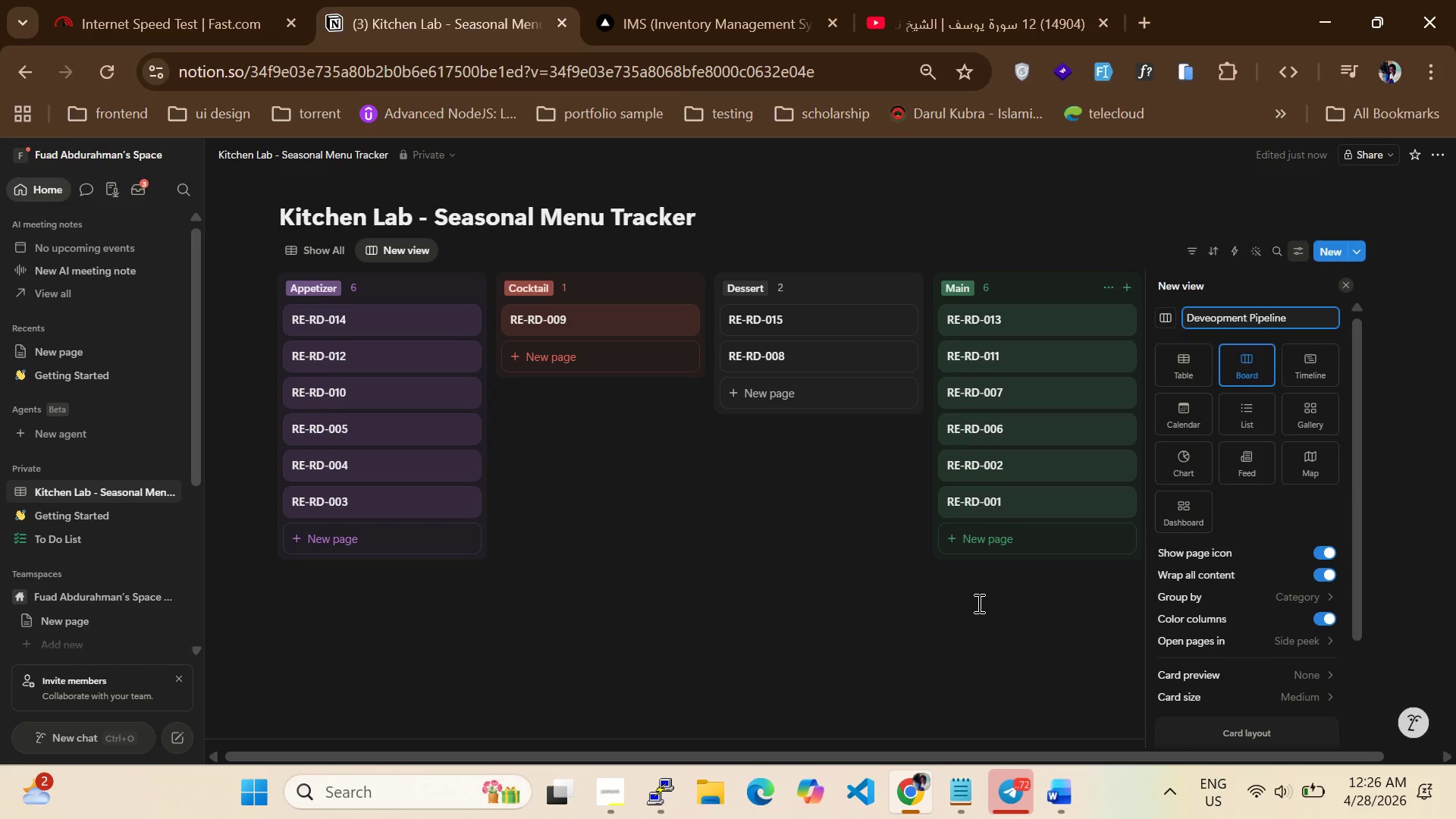 
left_click([1232, 592])
 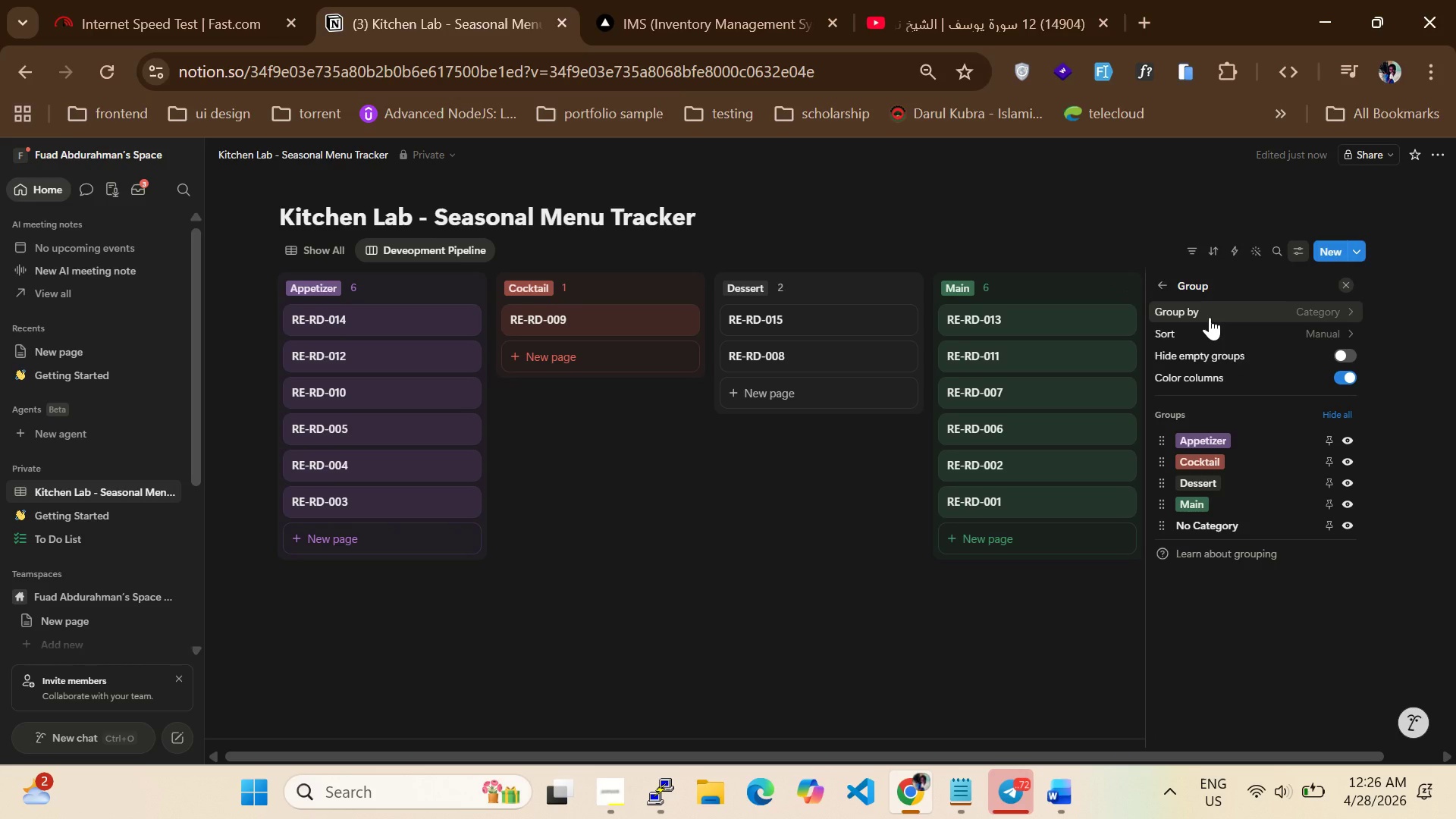 
left_click([1213, 317])
 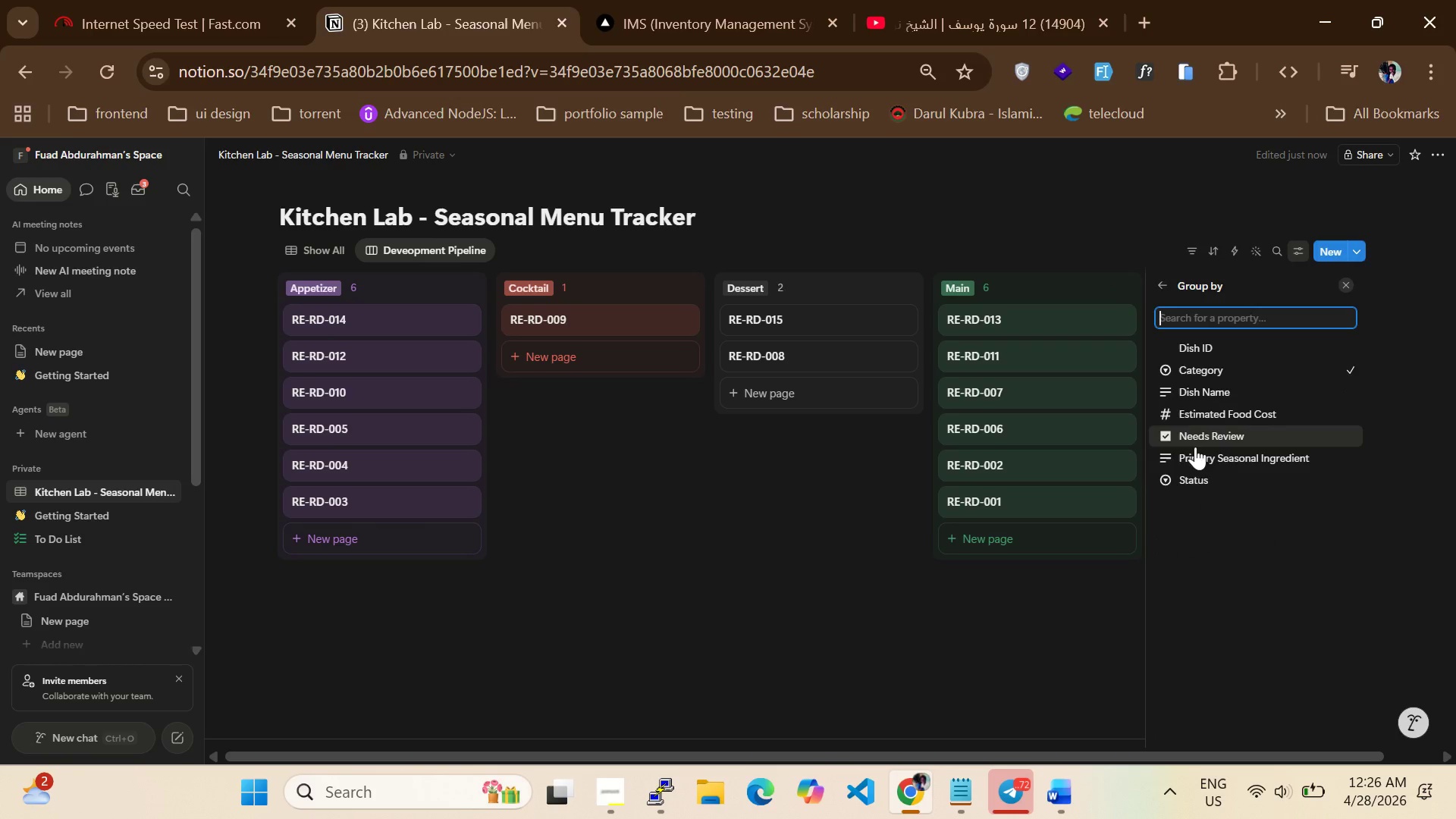 
left_click([1190, 485])
 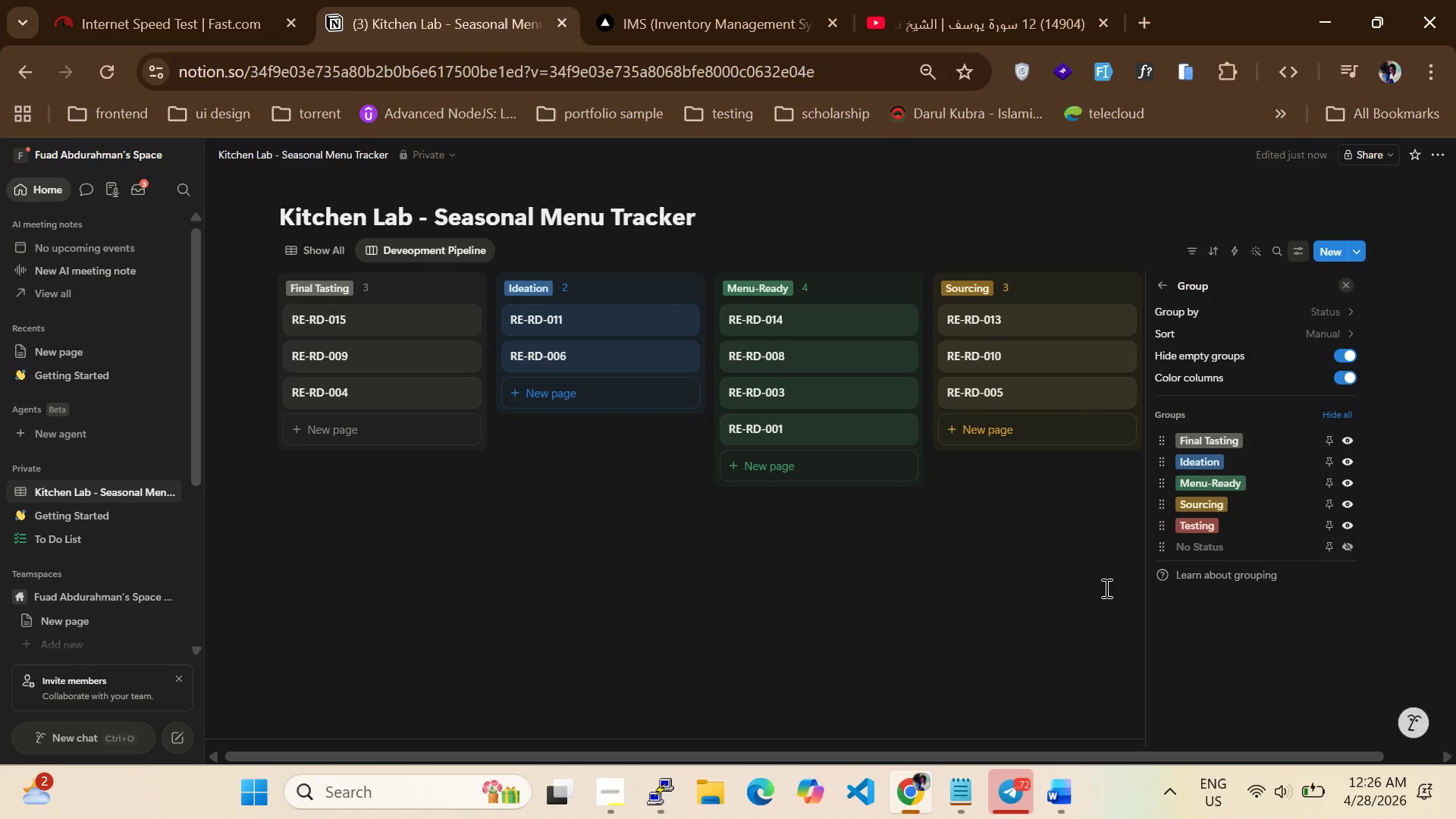 
wait(9.02)
 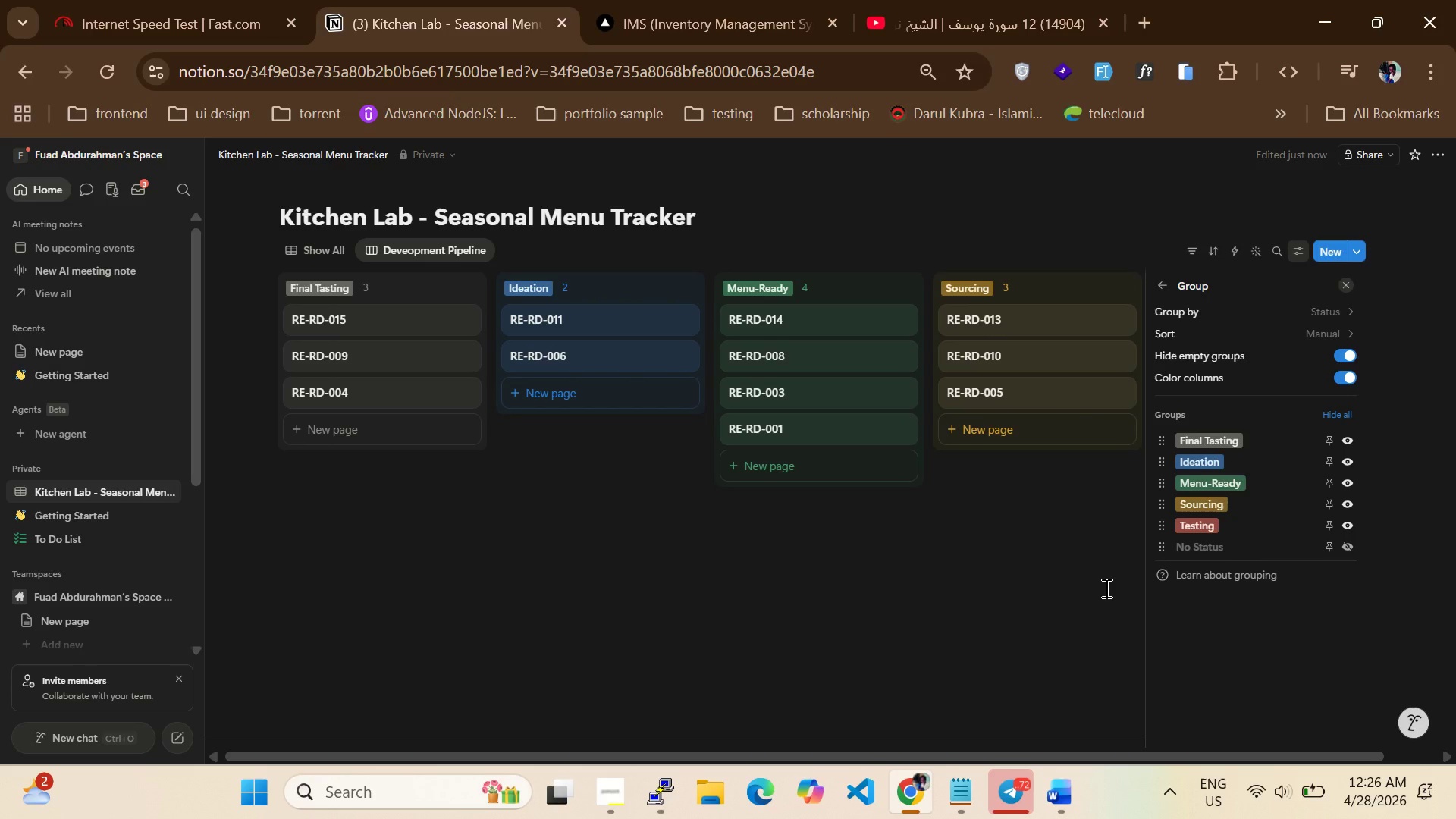 
left_click([1092, 596])
 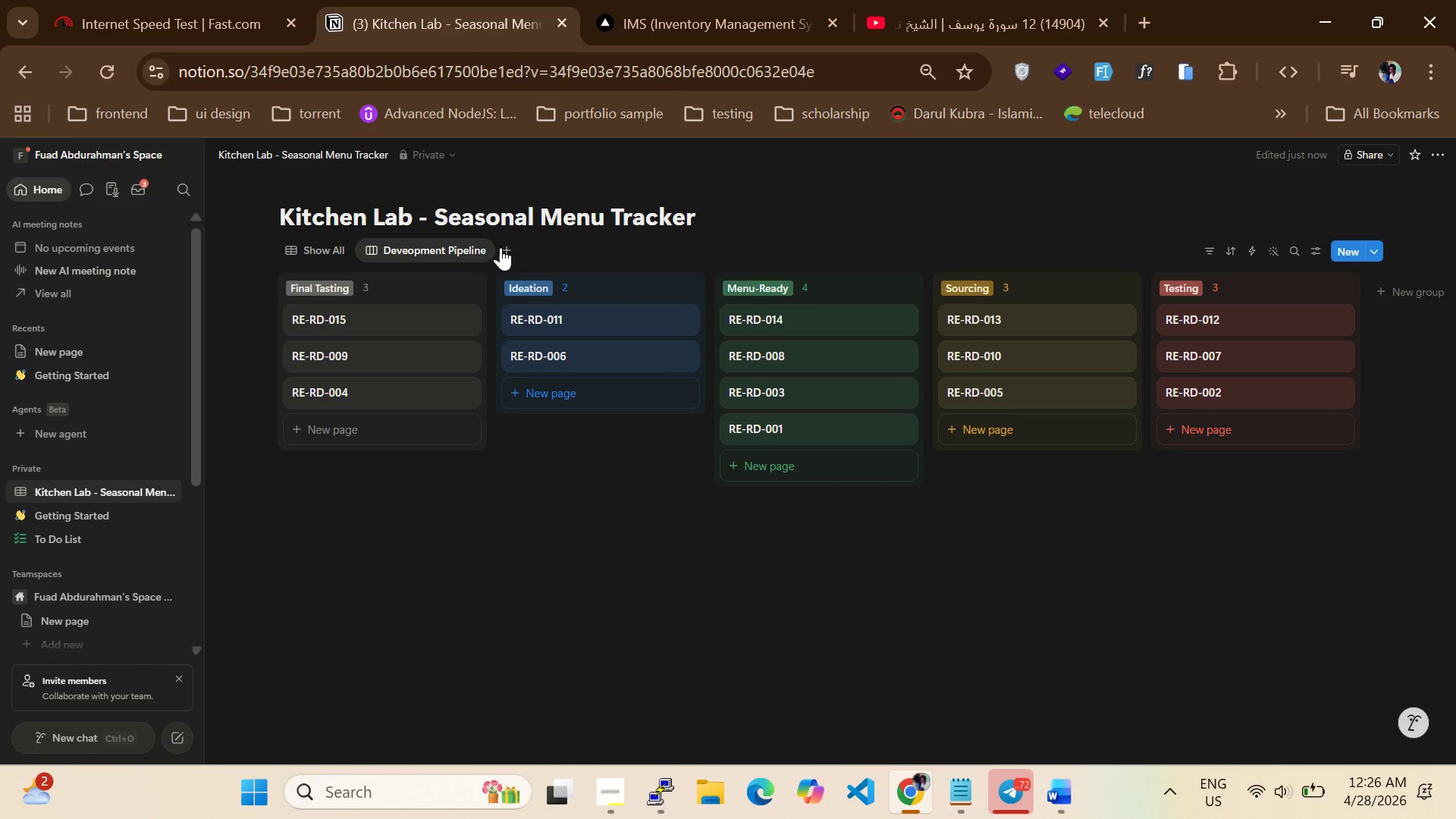 
left_click([511, 247])
 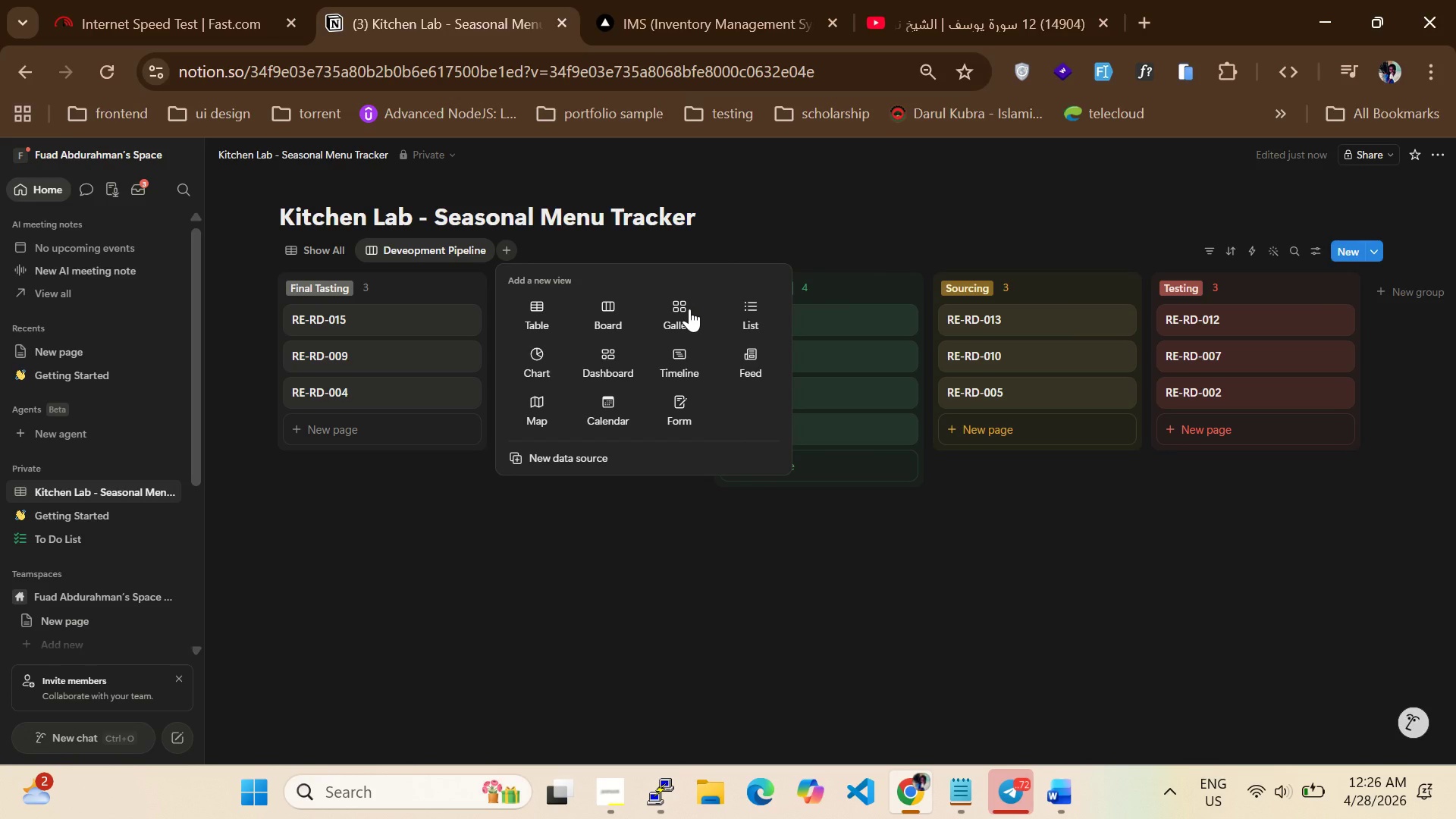 
left_click([689, 309])
 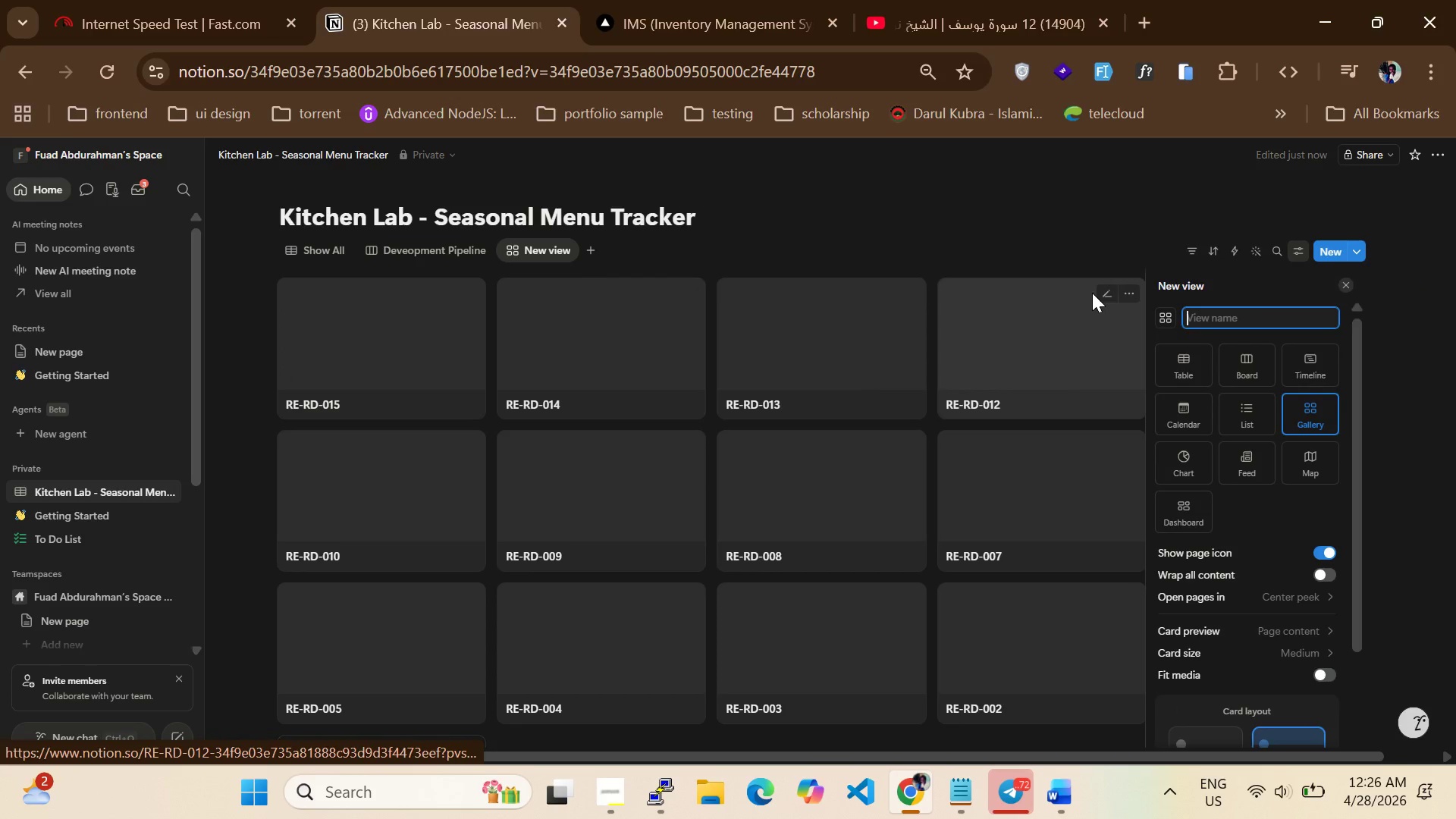 
type(Dish Showcase)
 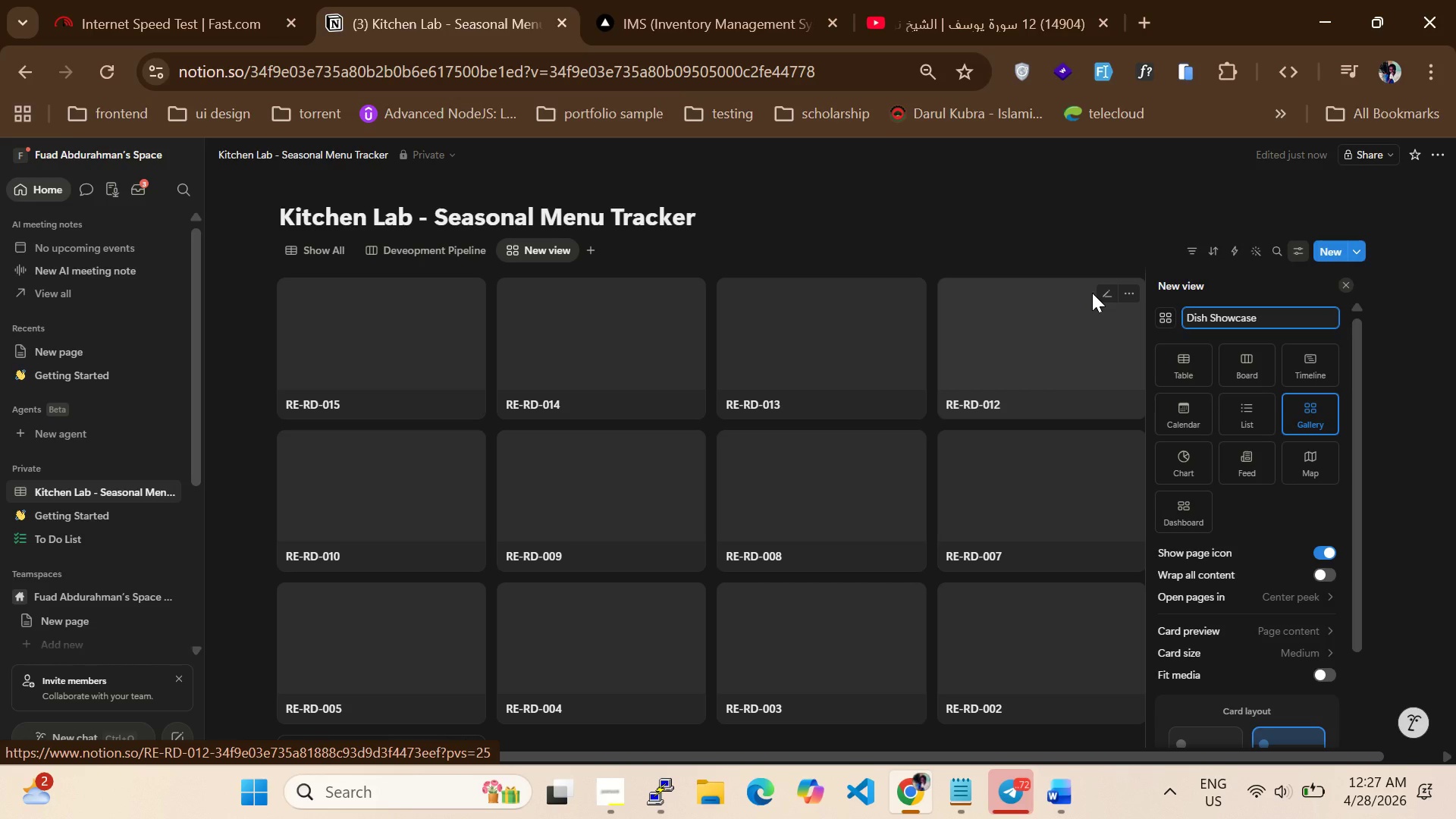 
wait(8.8)
 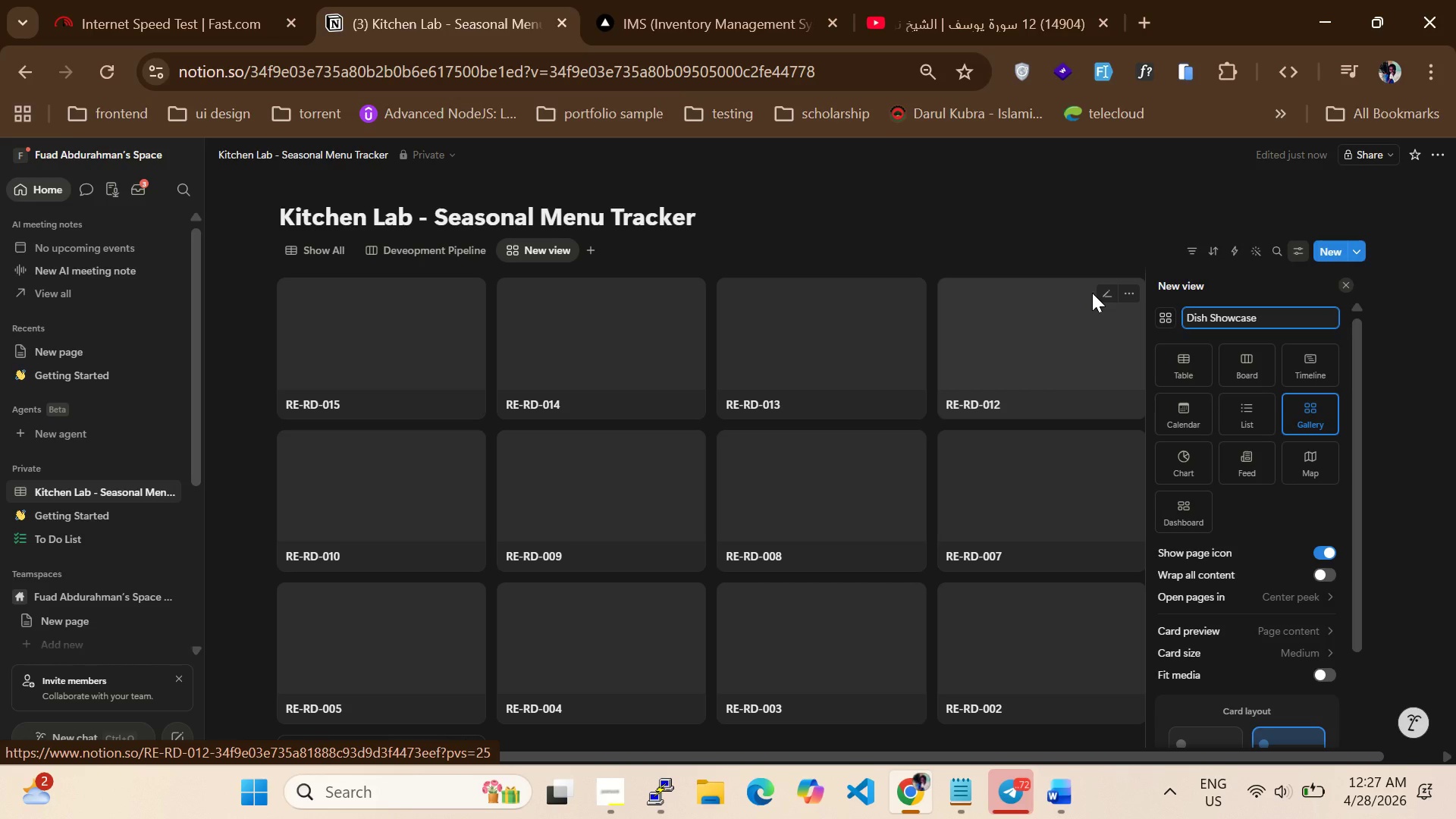 
scroll: coordinate [1294, 547], scroll_direction: down, amount: 3.0
 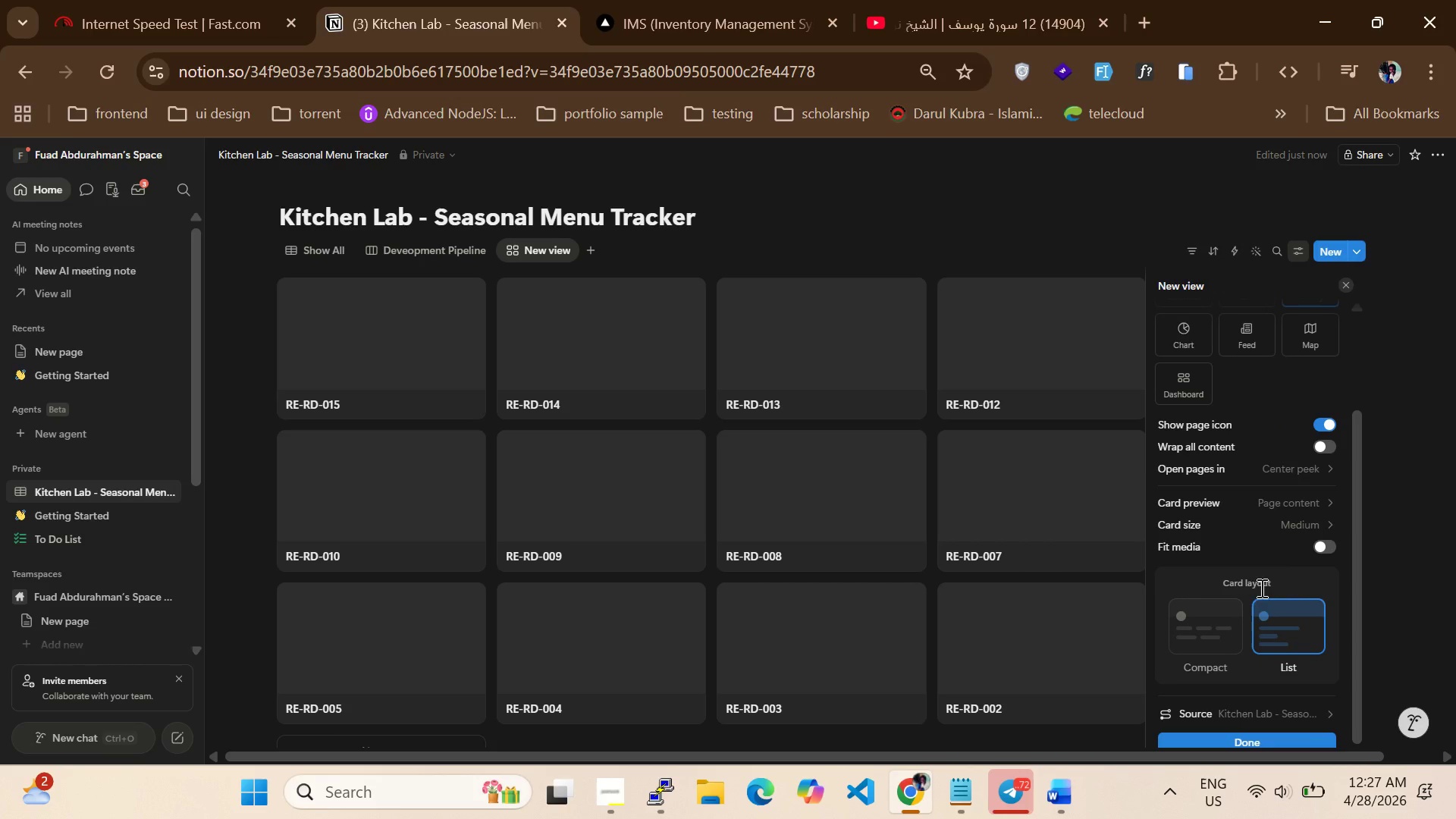 
scroll: coordinate [1272, 479], scroll_direction: up, amount: 2.0
 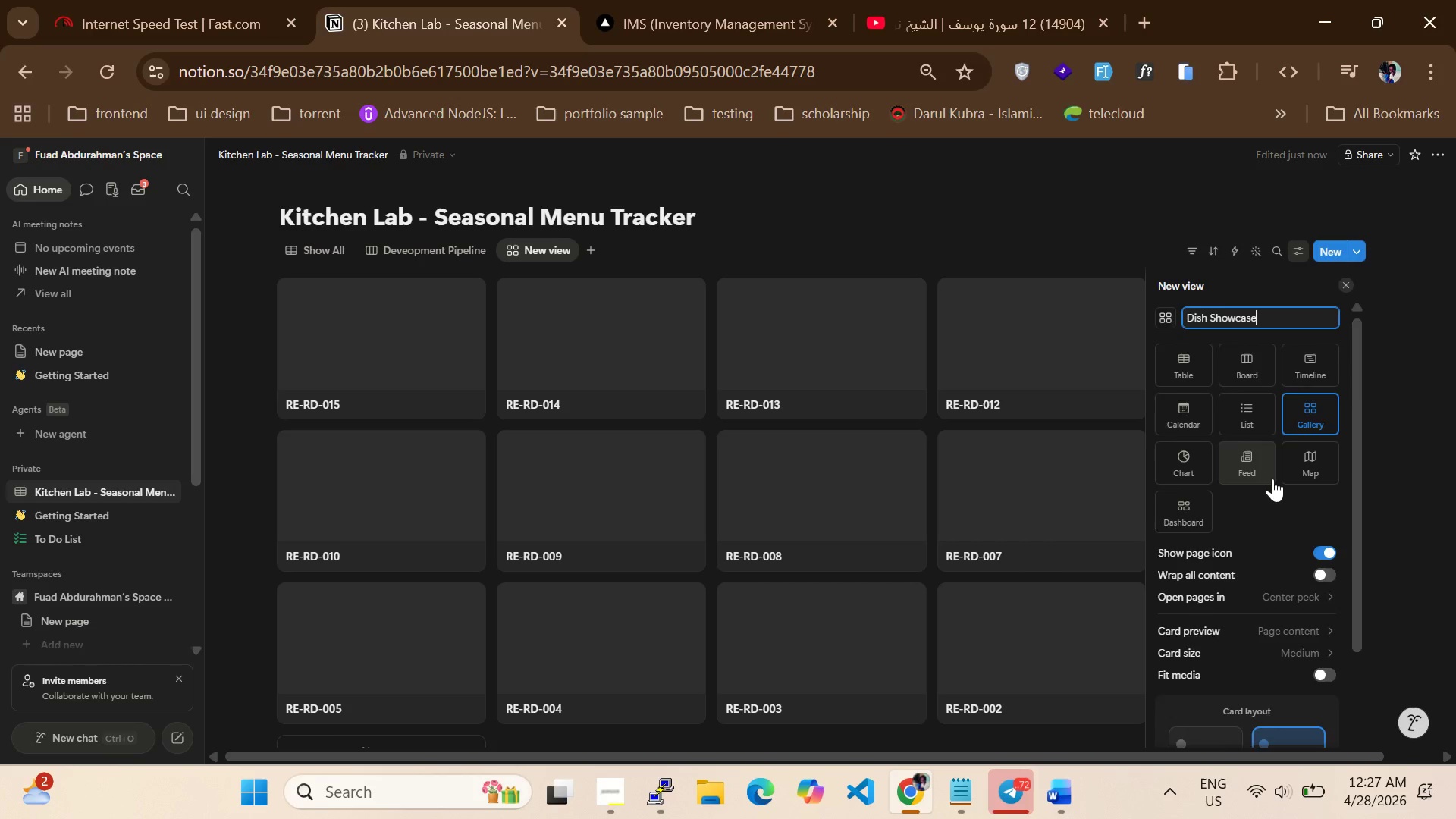 
scroll: coordinate [1272, 479], scroll_direction: down, amount: 2.0
 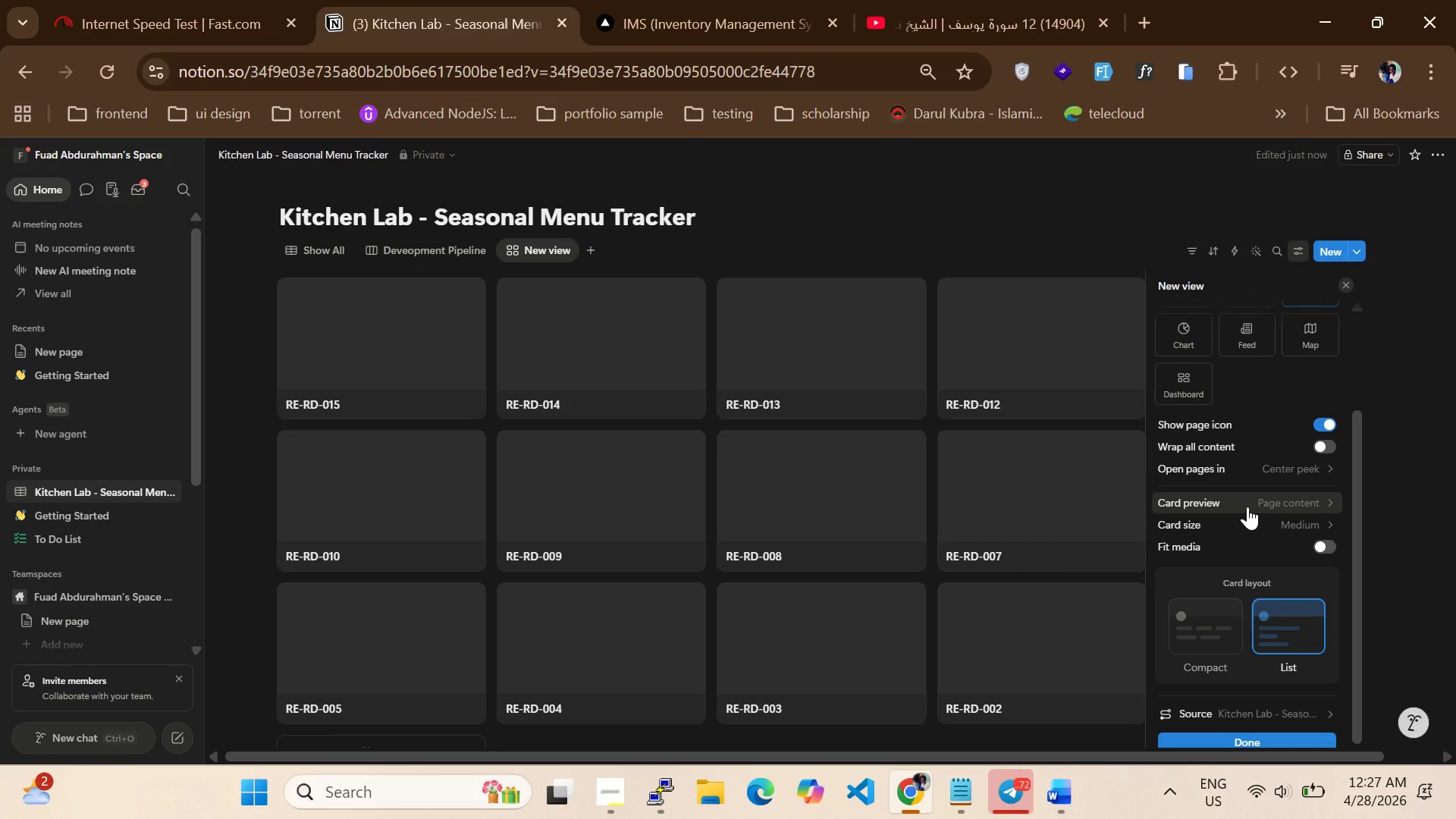 
wait(7.1)
 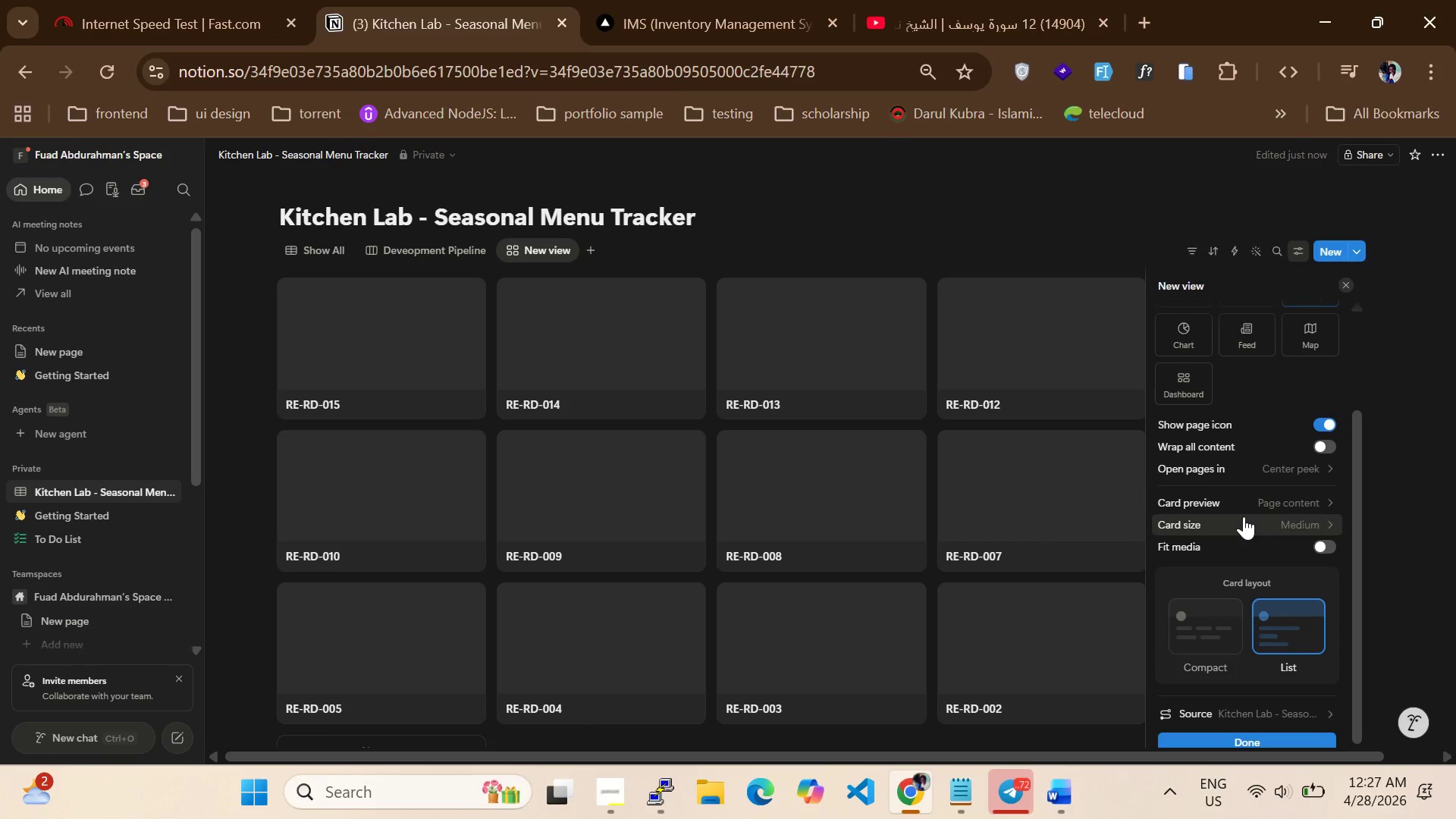 
scroll: coordinate [1282, 489], scroll_direction: down, amount: 6.0
 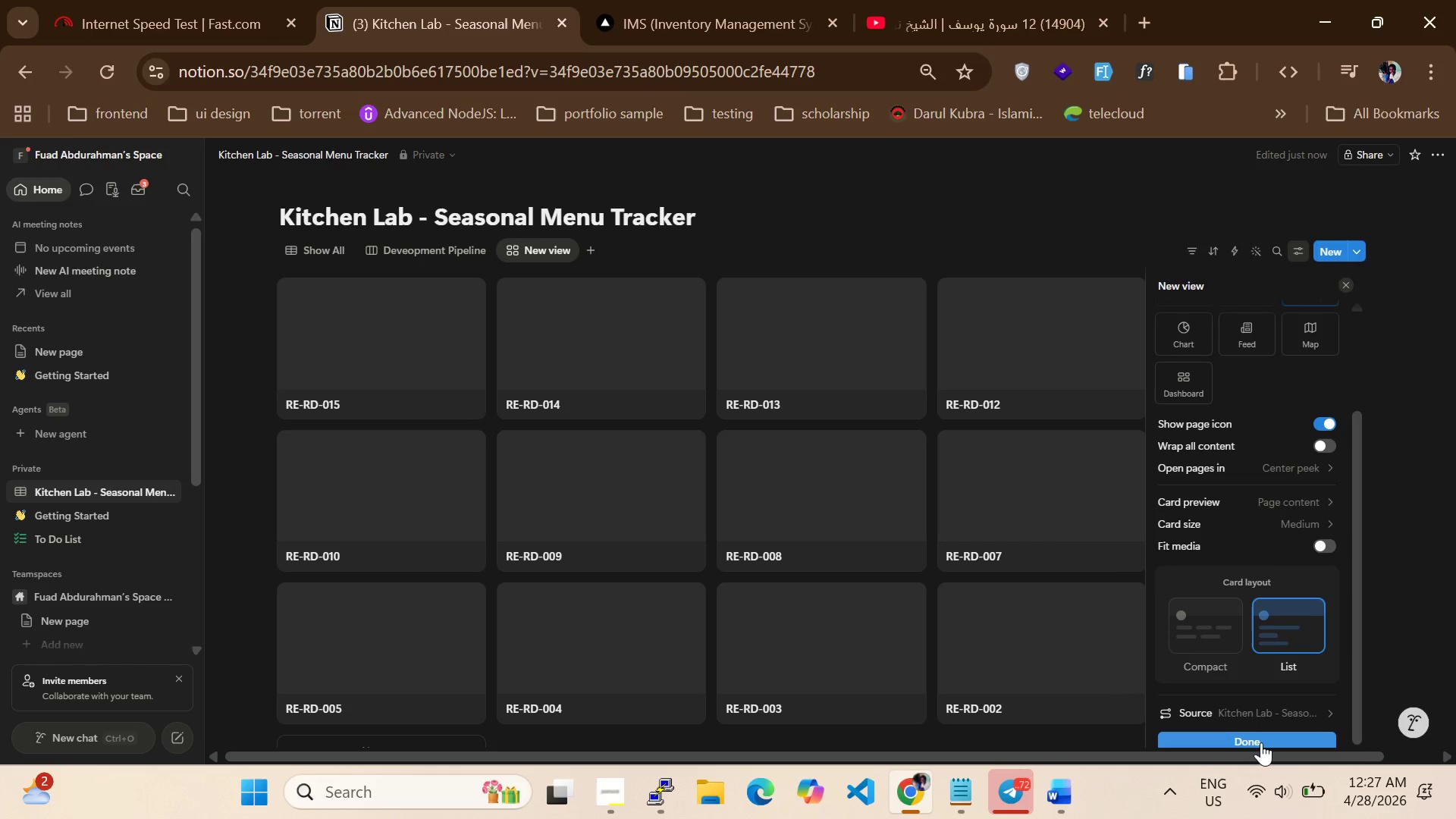 
left_click([1261, 742])
 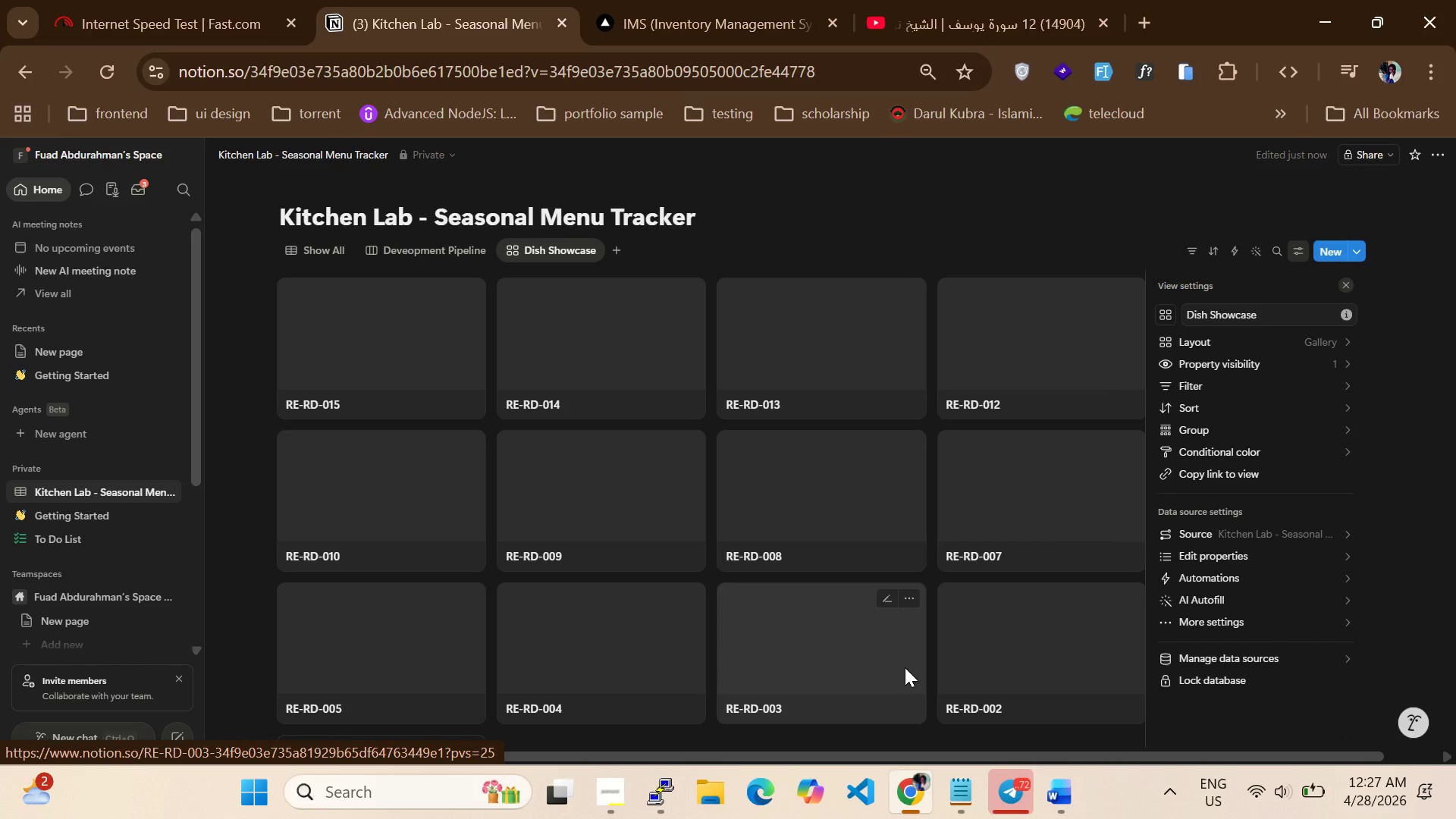 
wait(5.14)
 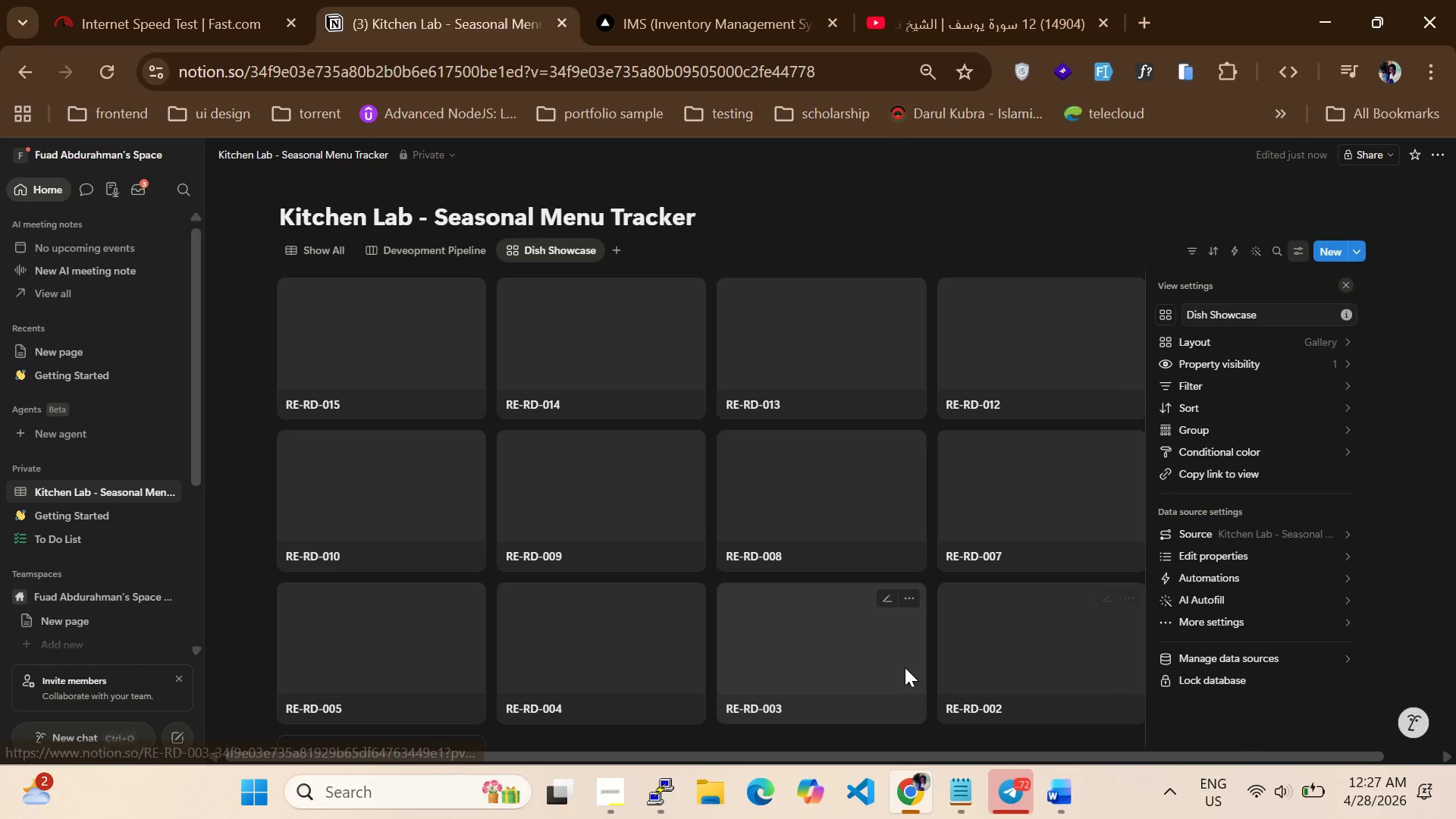 
left_click([956, 202])
 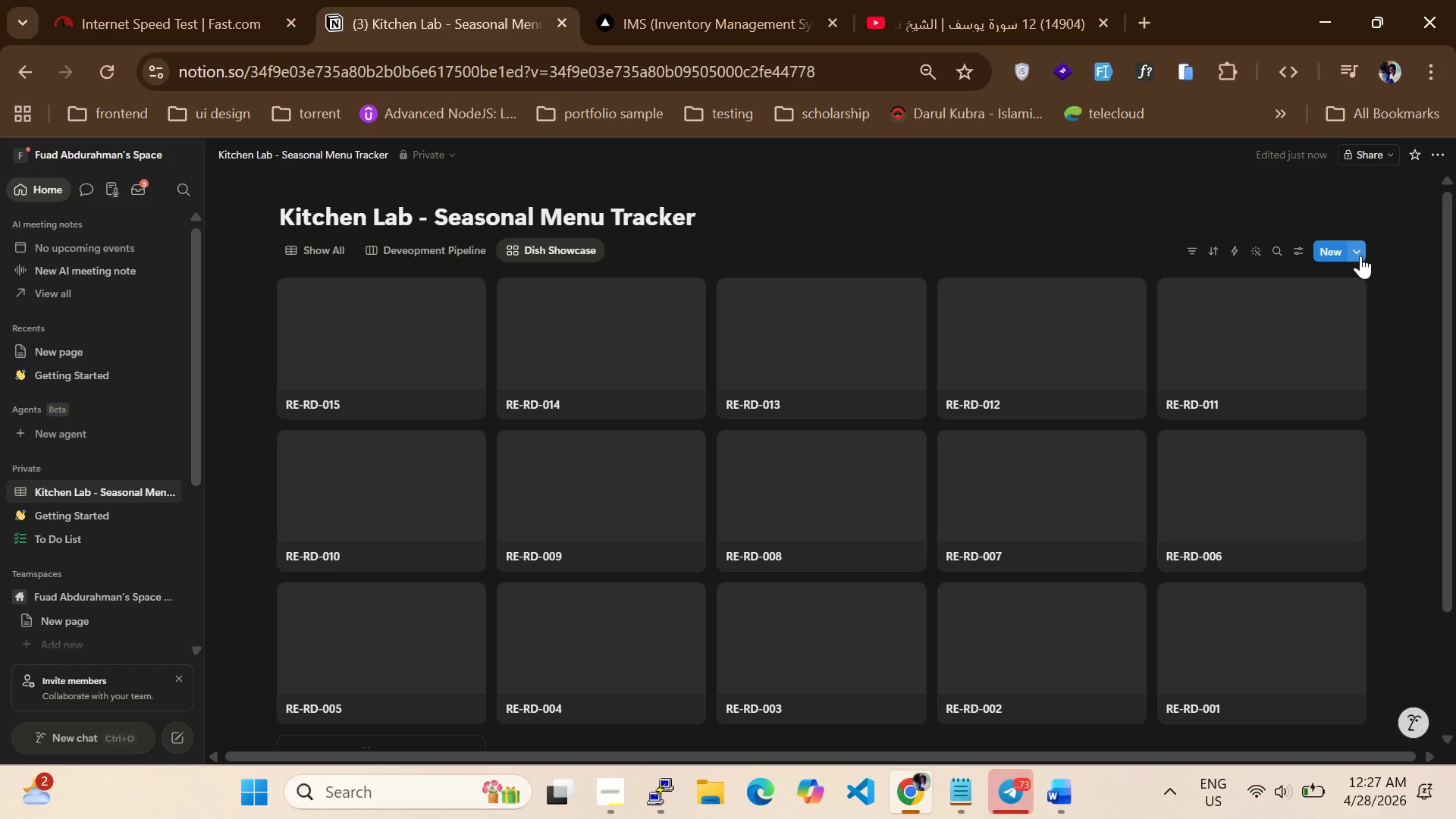 
left_click([1360, 256])
 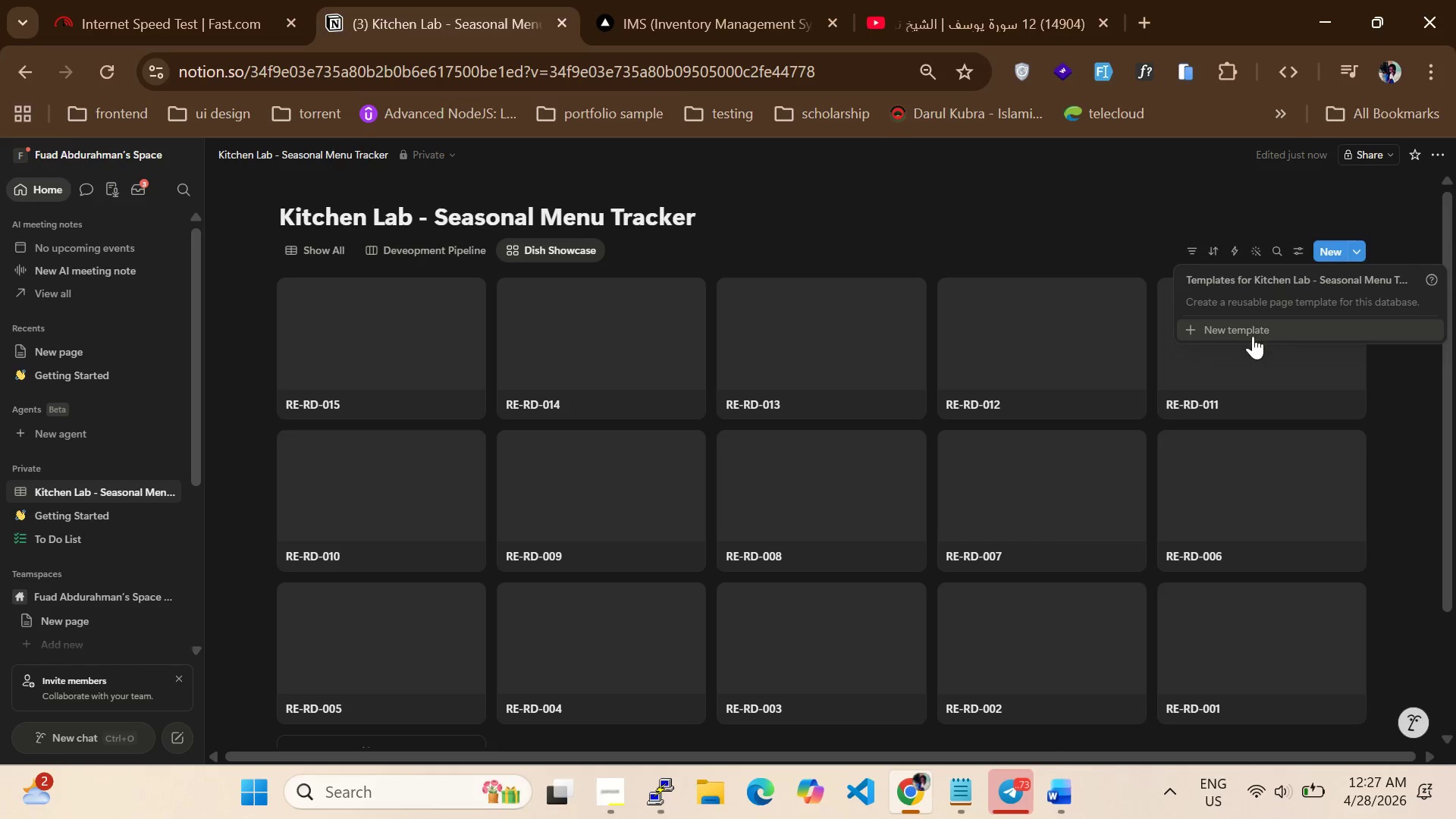 
left_click([1253, 336])
 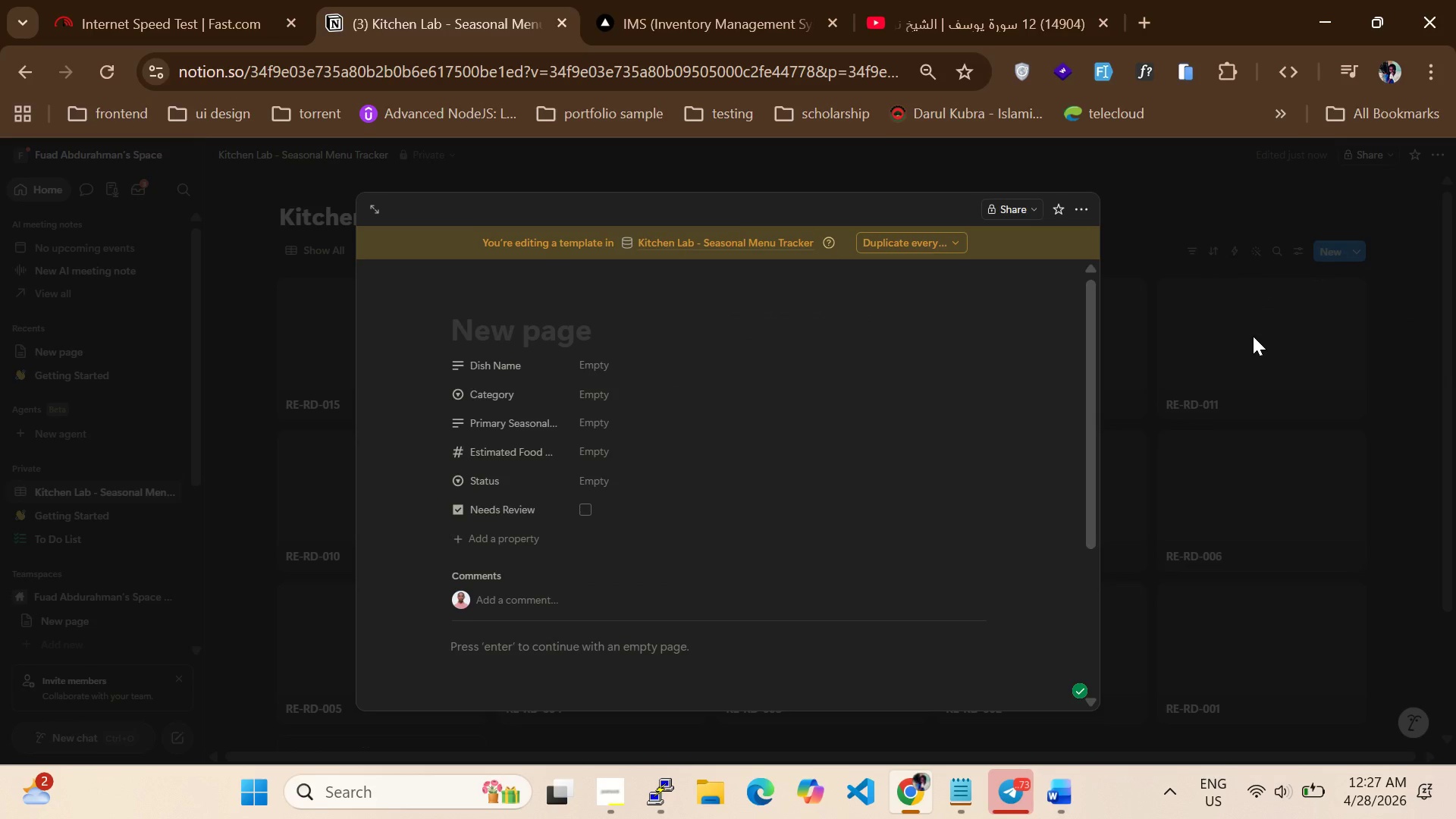 
wait(8.42)
 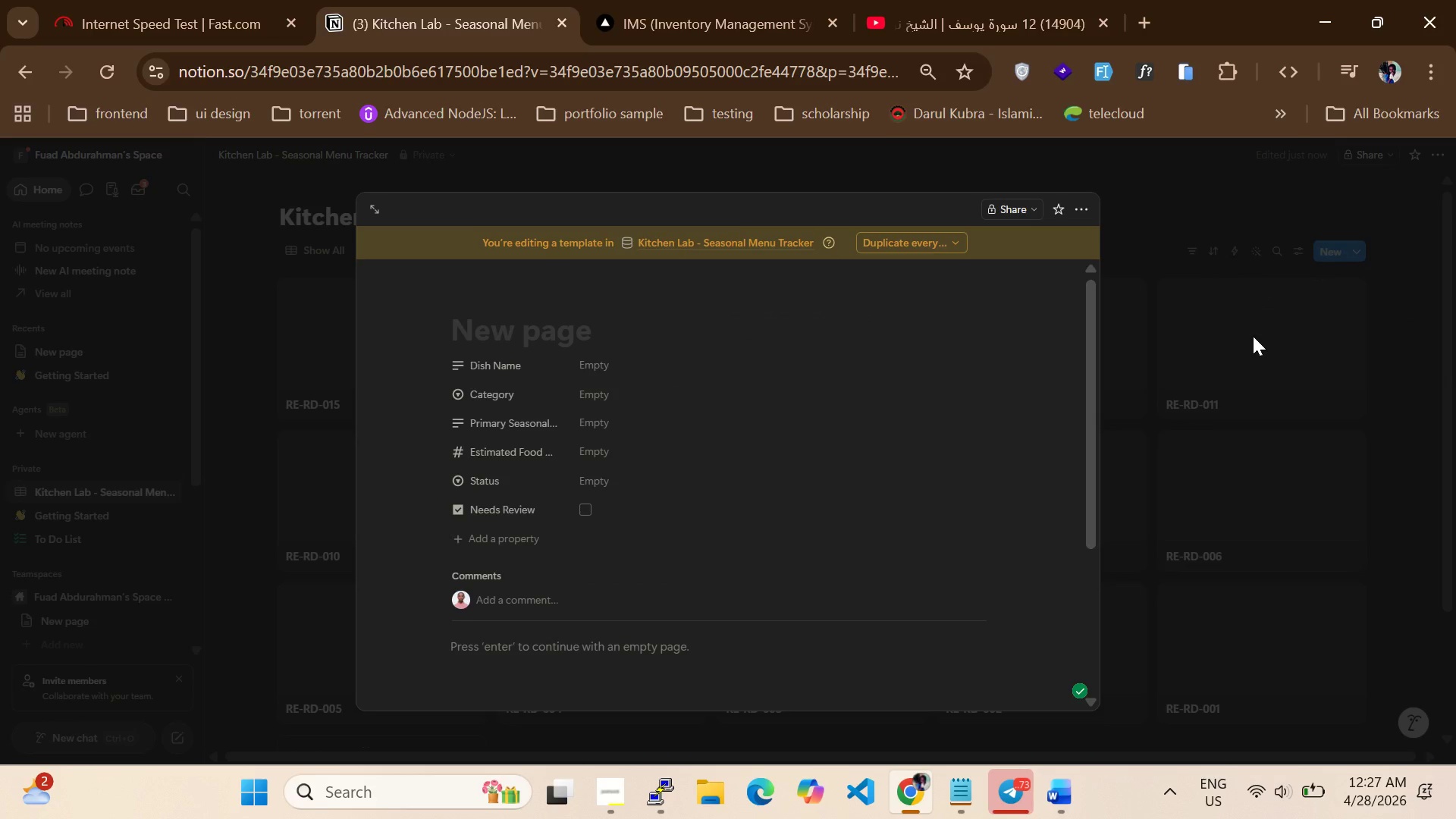 
left_click([729, 248])
 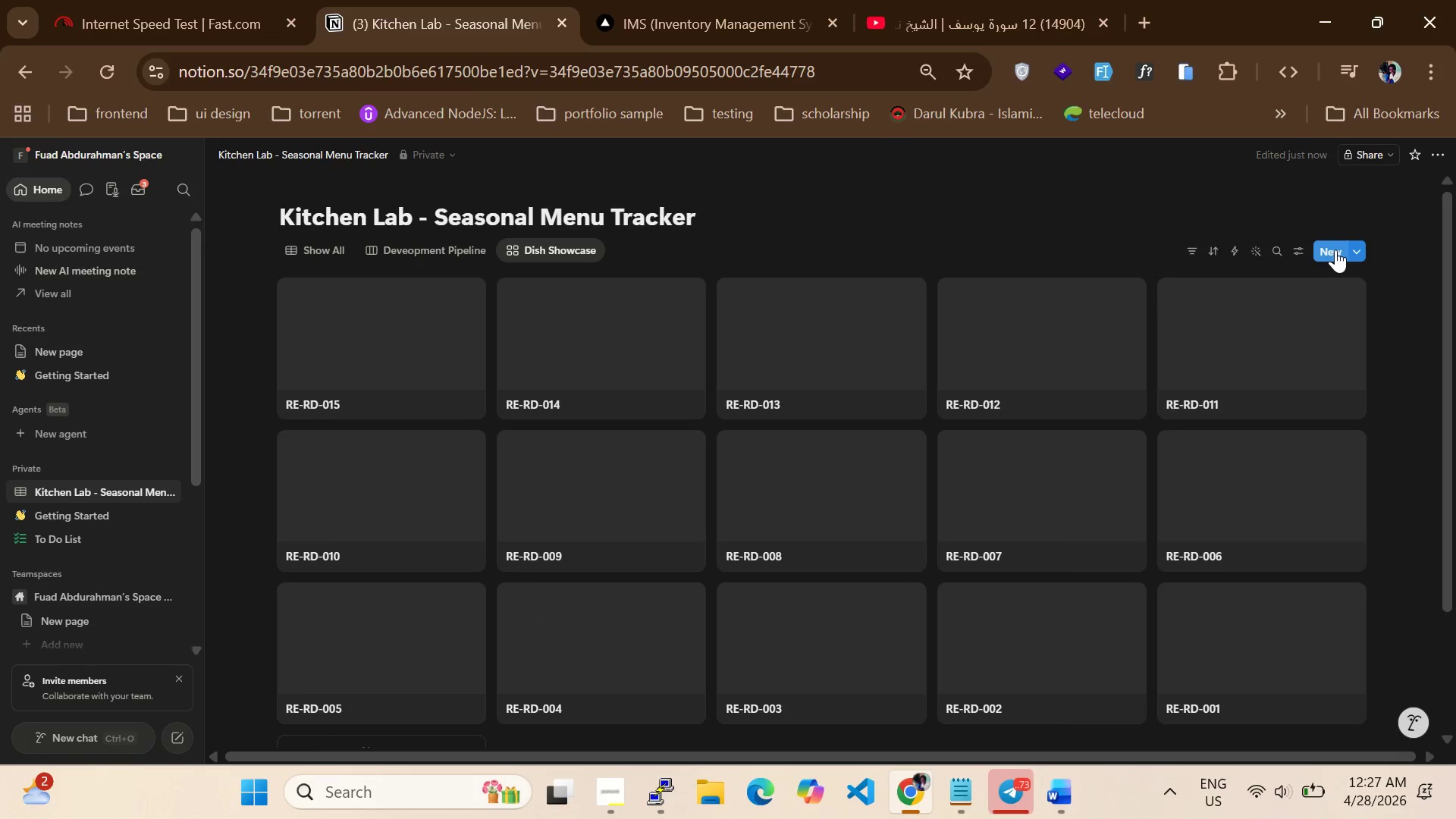 
left_click([1353, 247])
 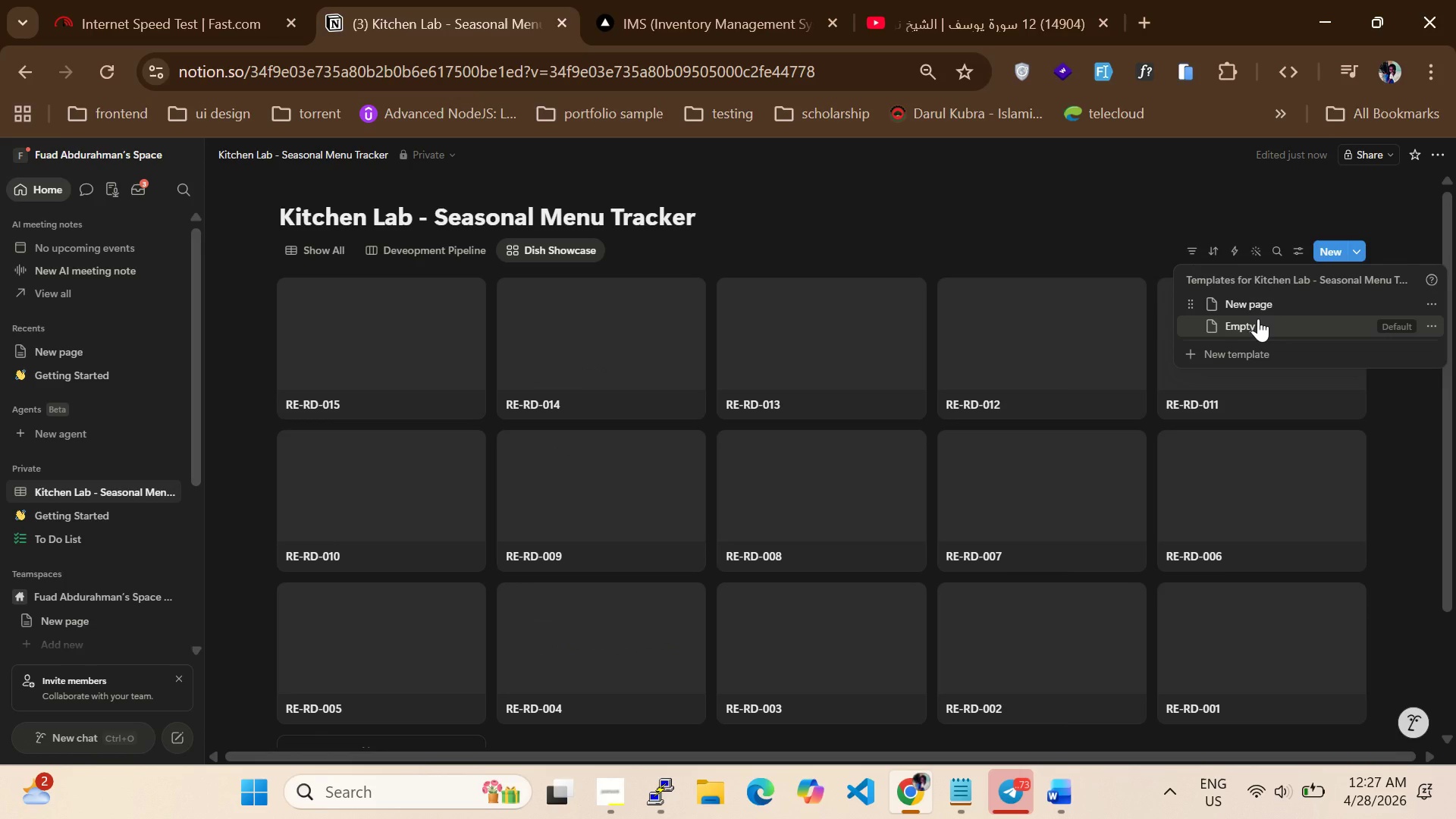 
left_click([1258, 318])
 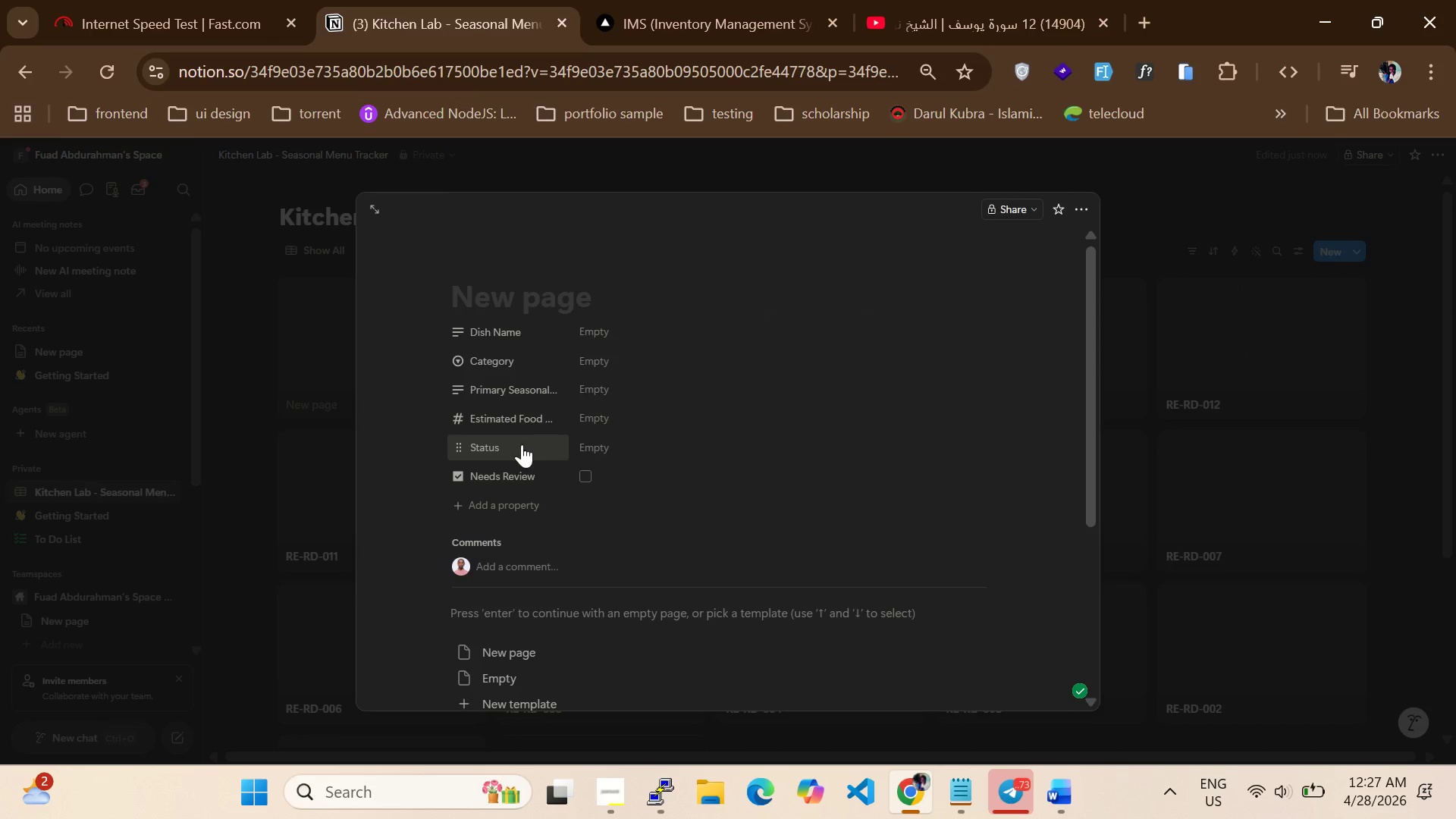 
left_click([523, 297])
 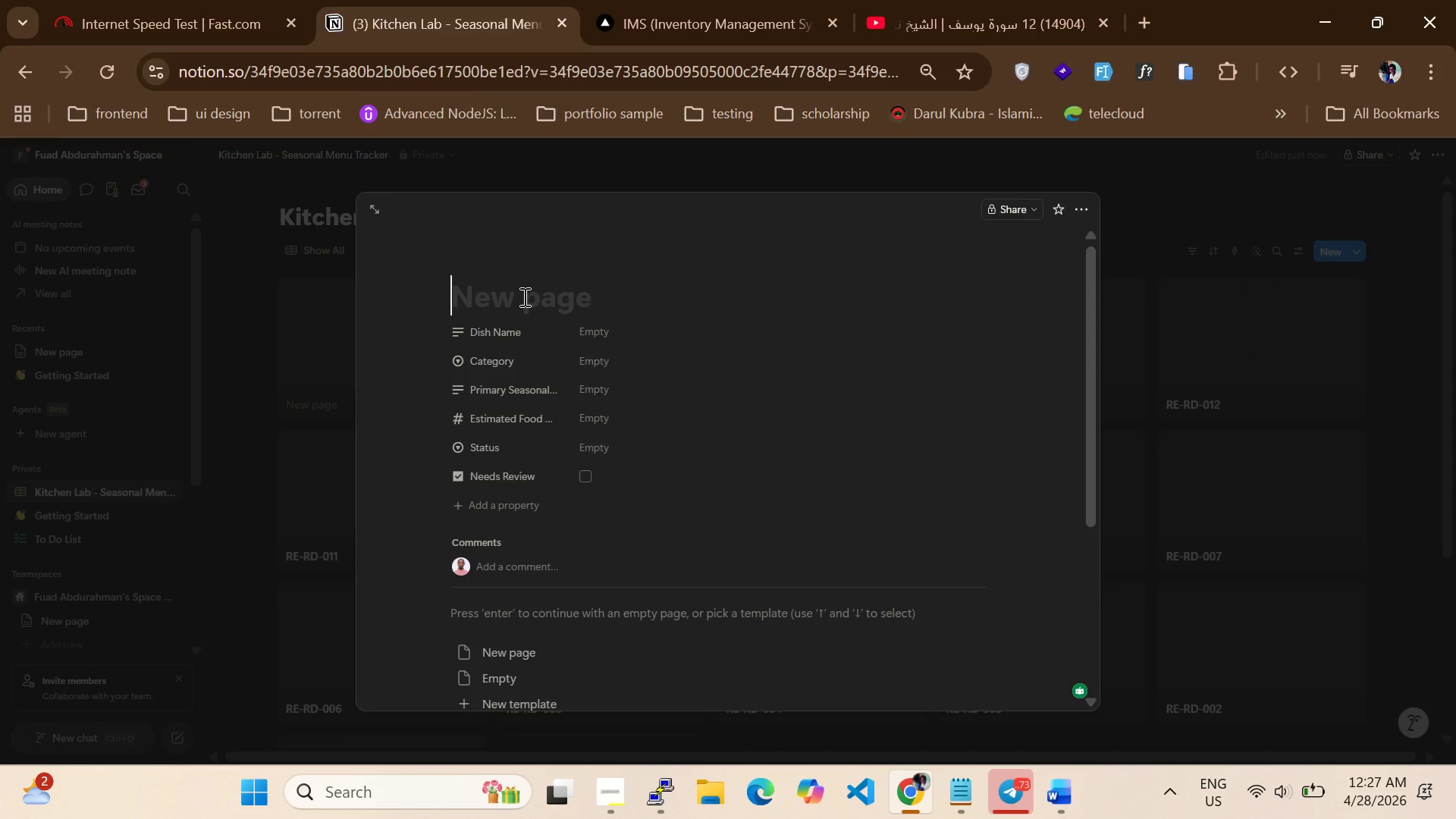 
type(New Dish Protocol)
 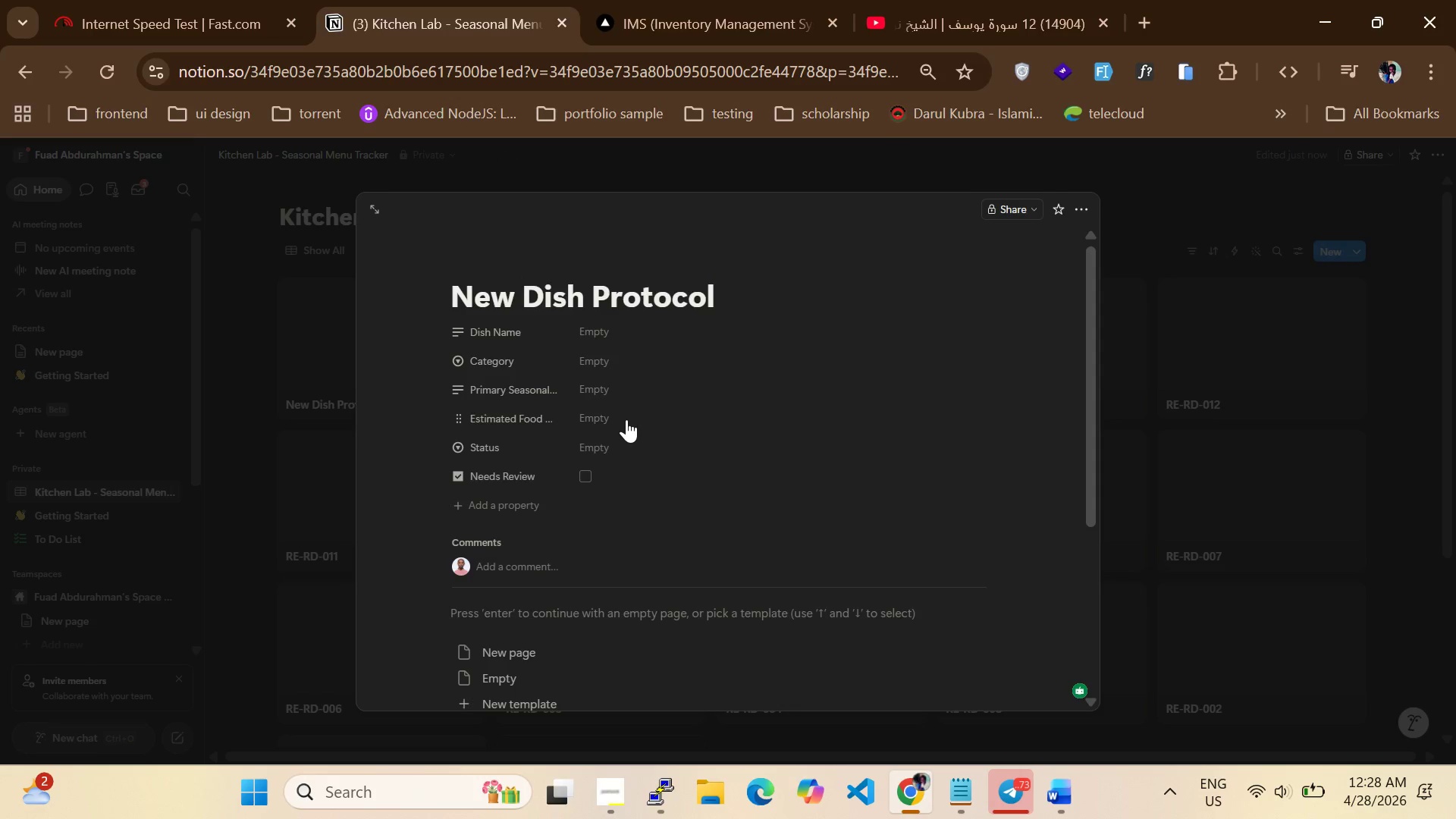 
scroll: coordinate [626, 419], scroll_direction: down, amount: 7.0
 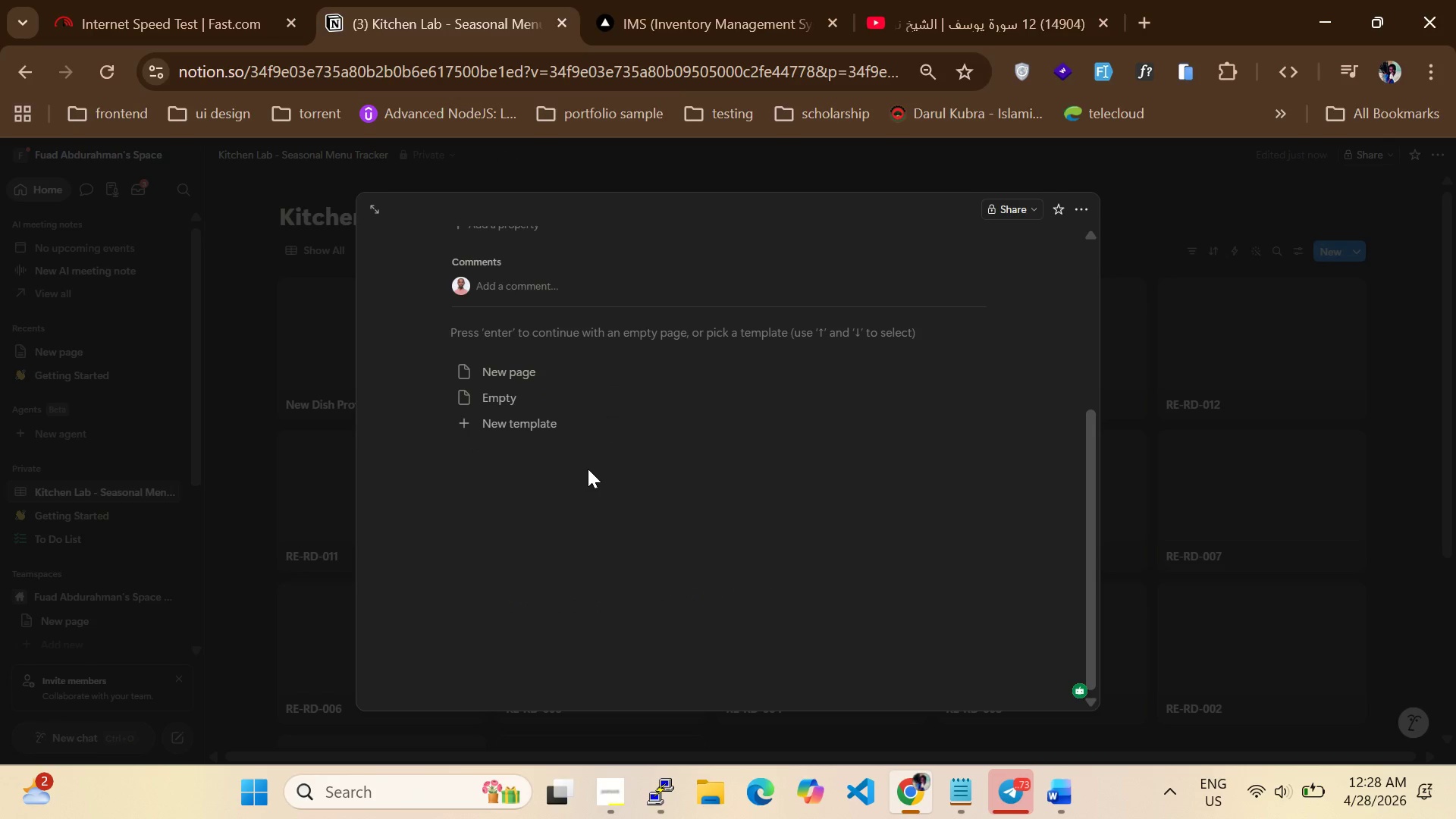 
left_click([588, 469])
 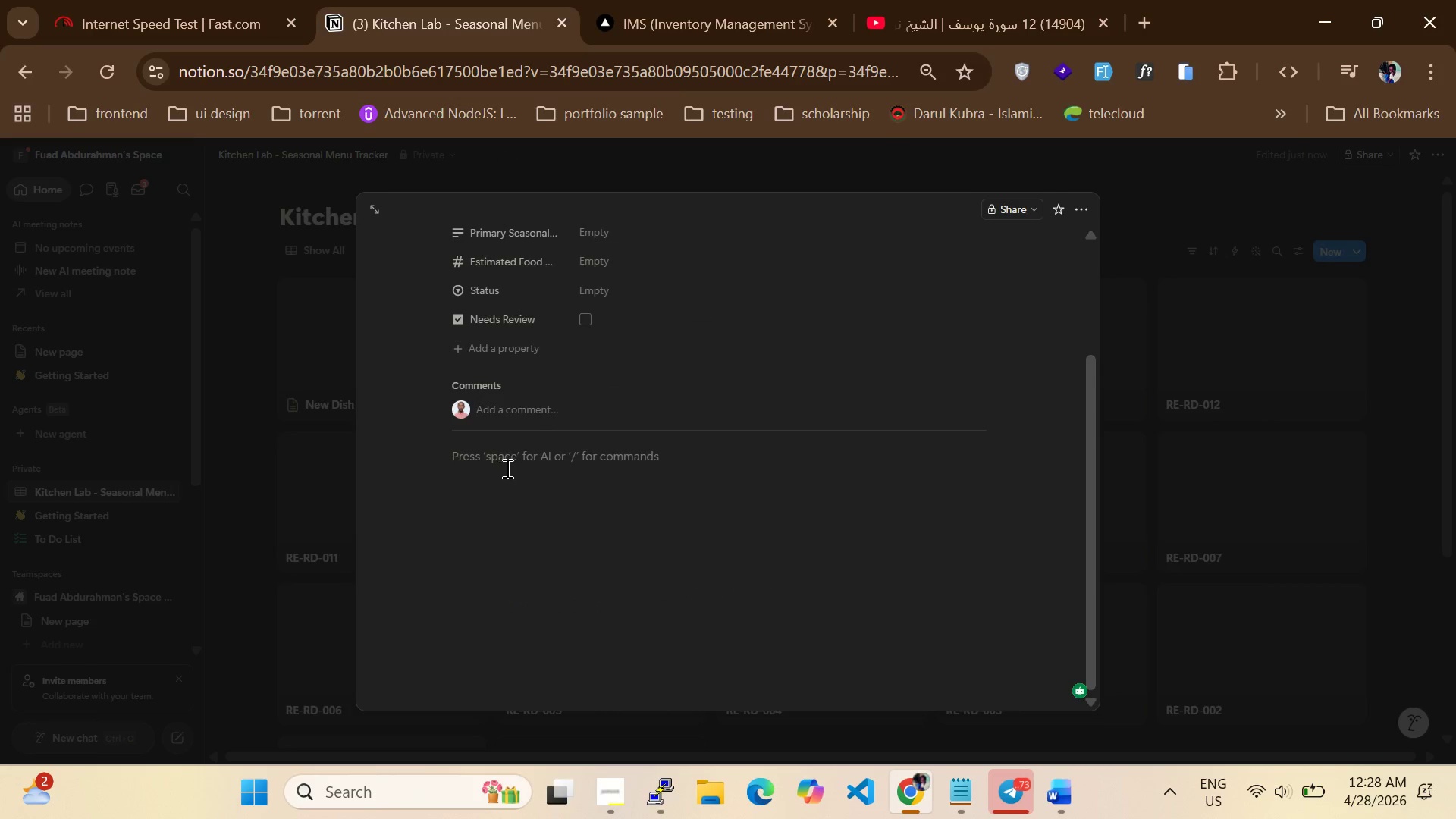 
left_click([506, 468])
 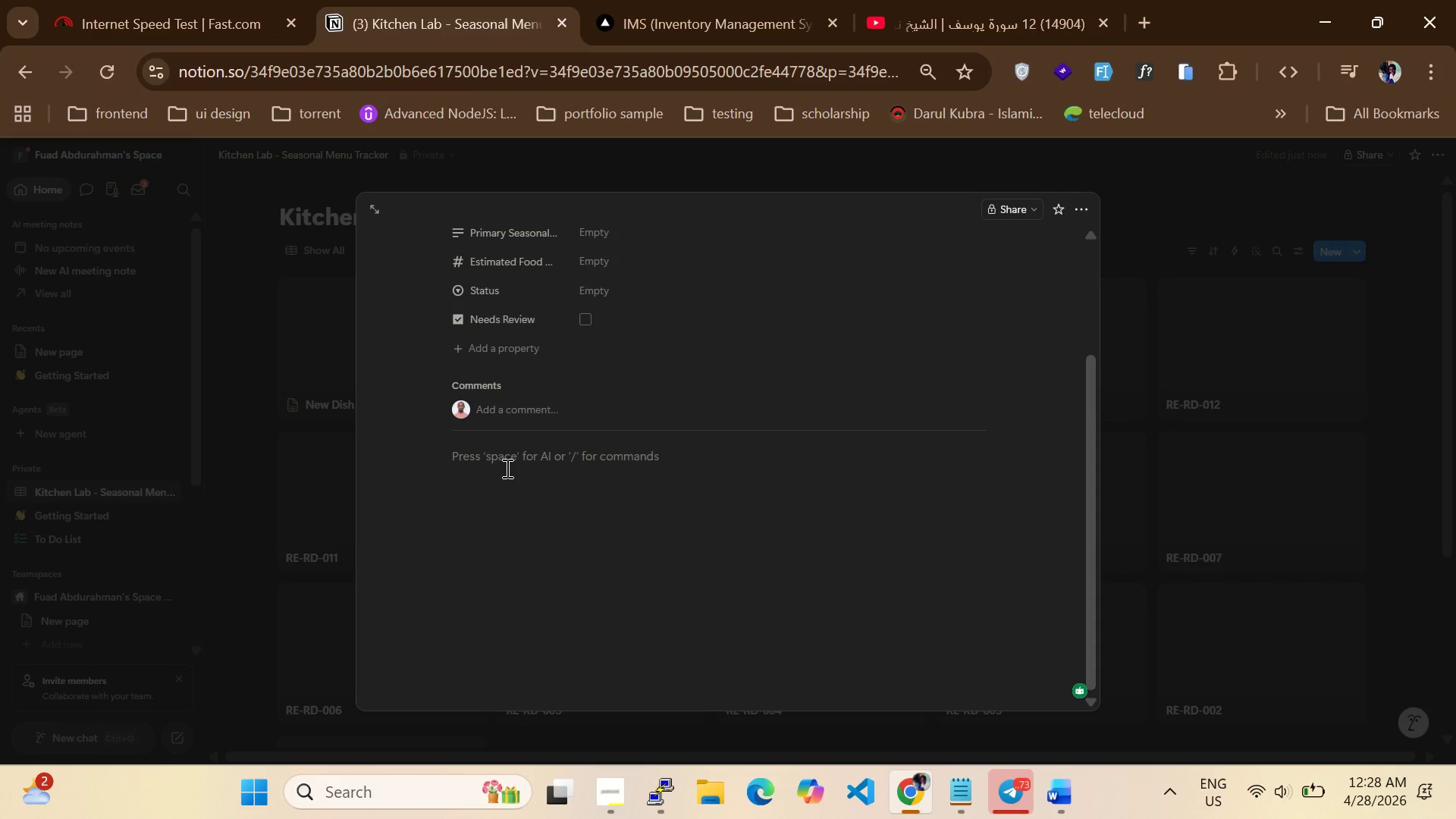 
type(3)
key(Backspace)
type(##)
 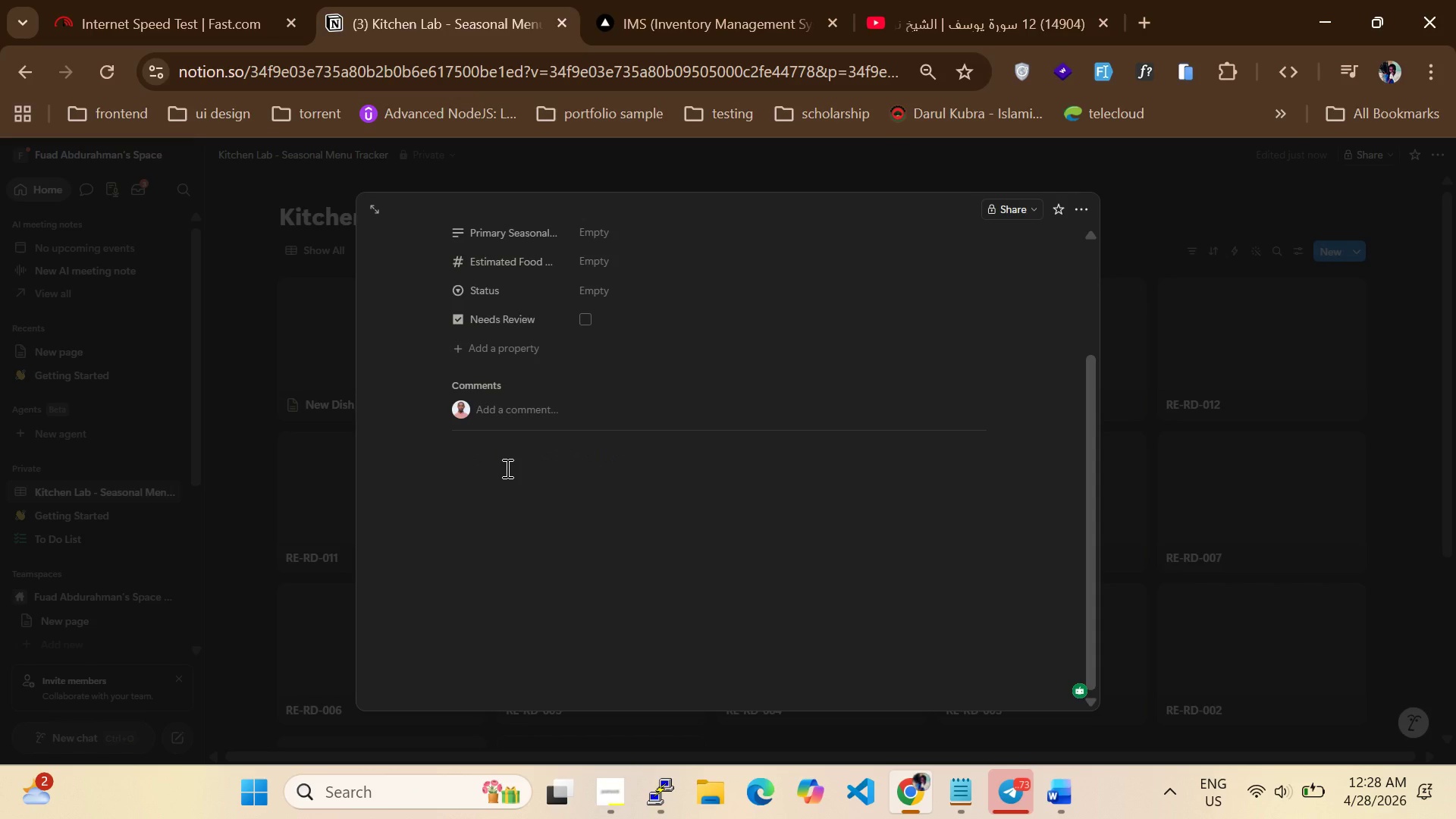 
left_click([506, 468])
 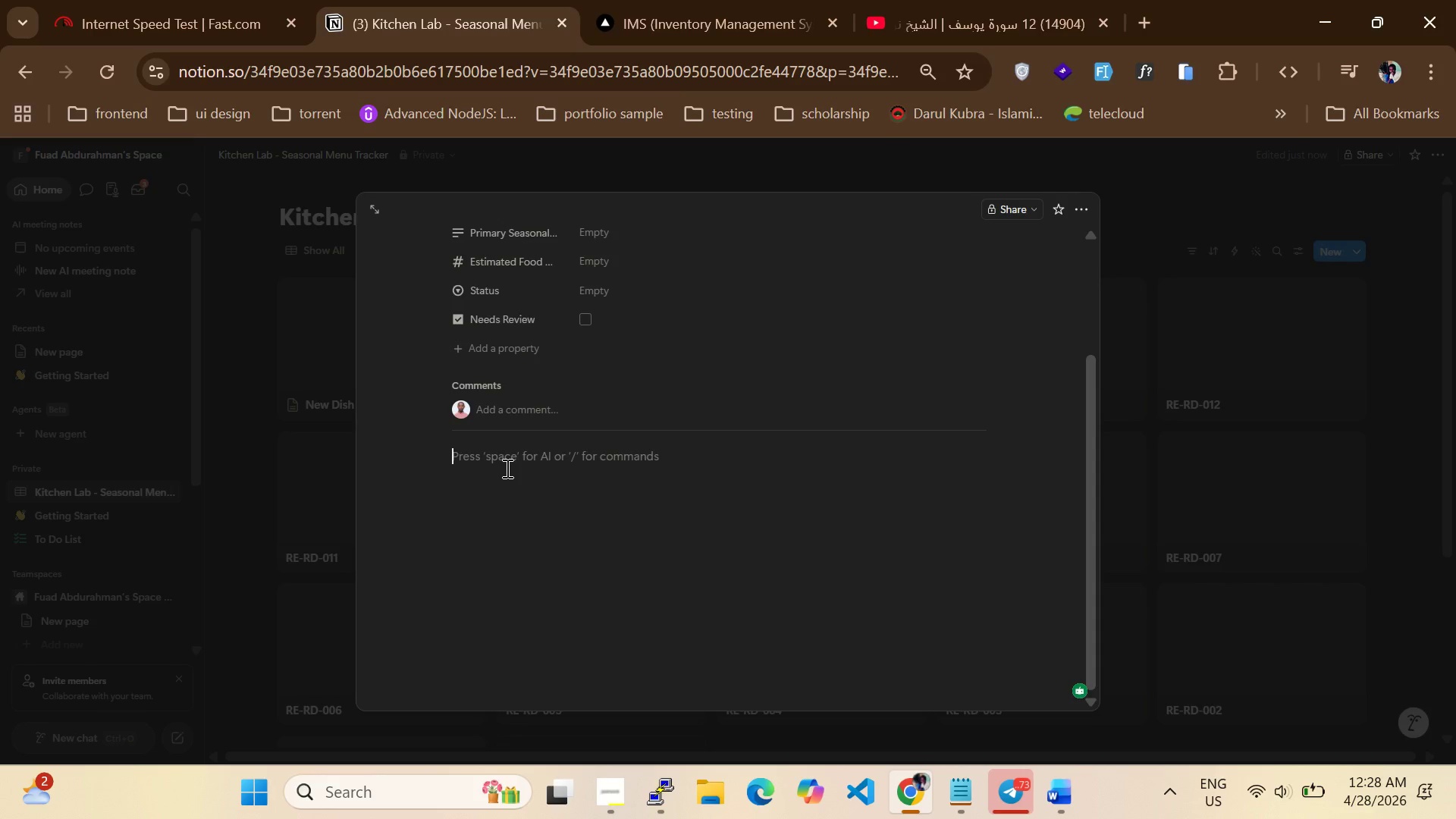 
type(Chef's Tasting Notes)
 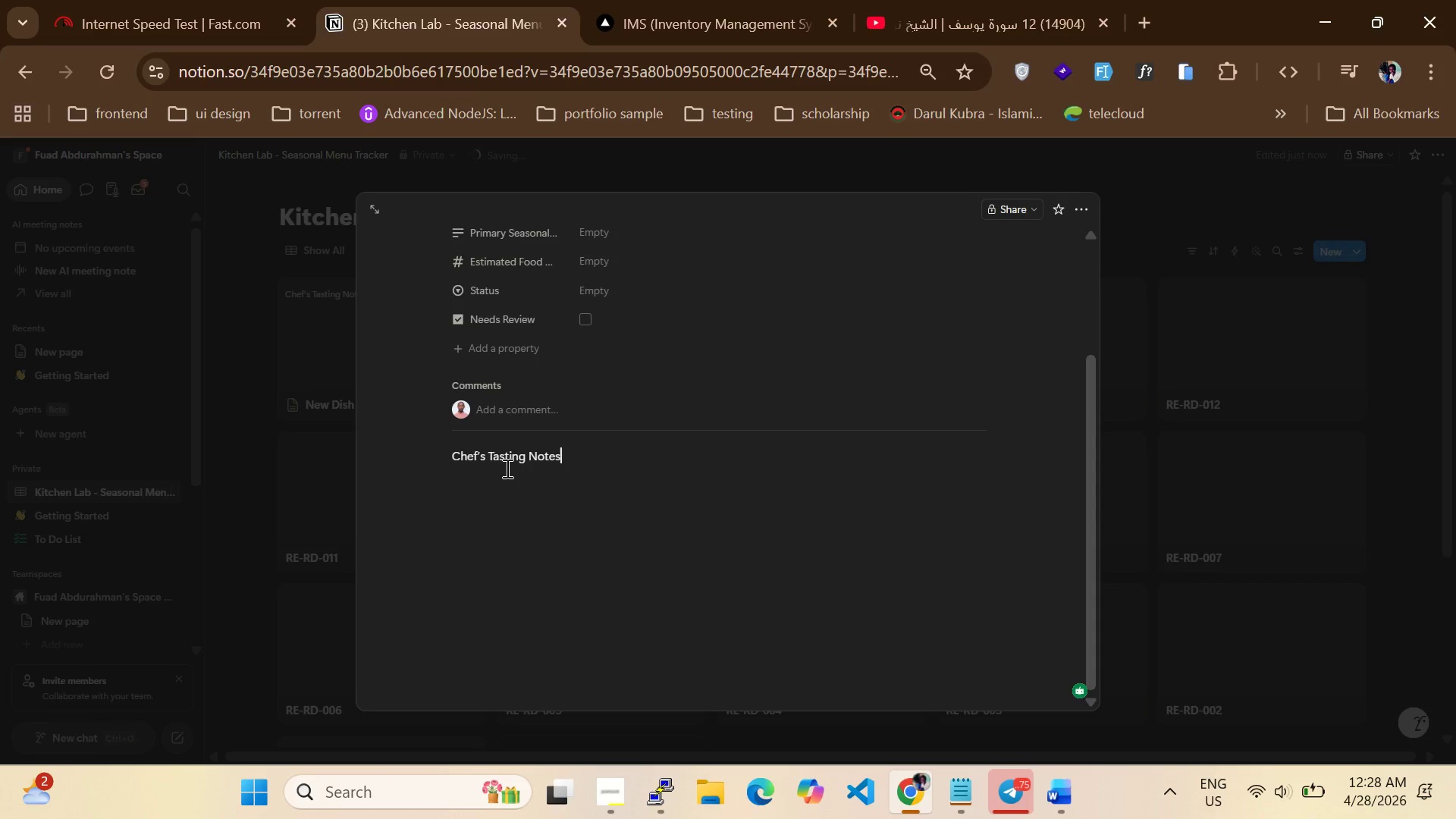 
key(Enter)
 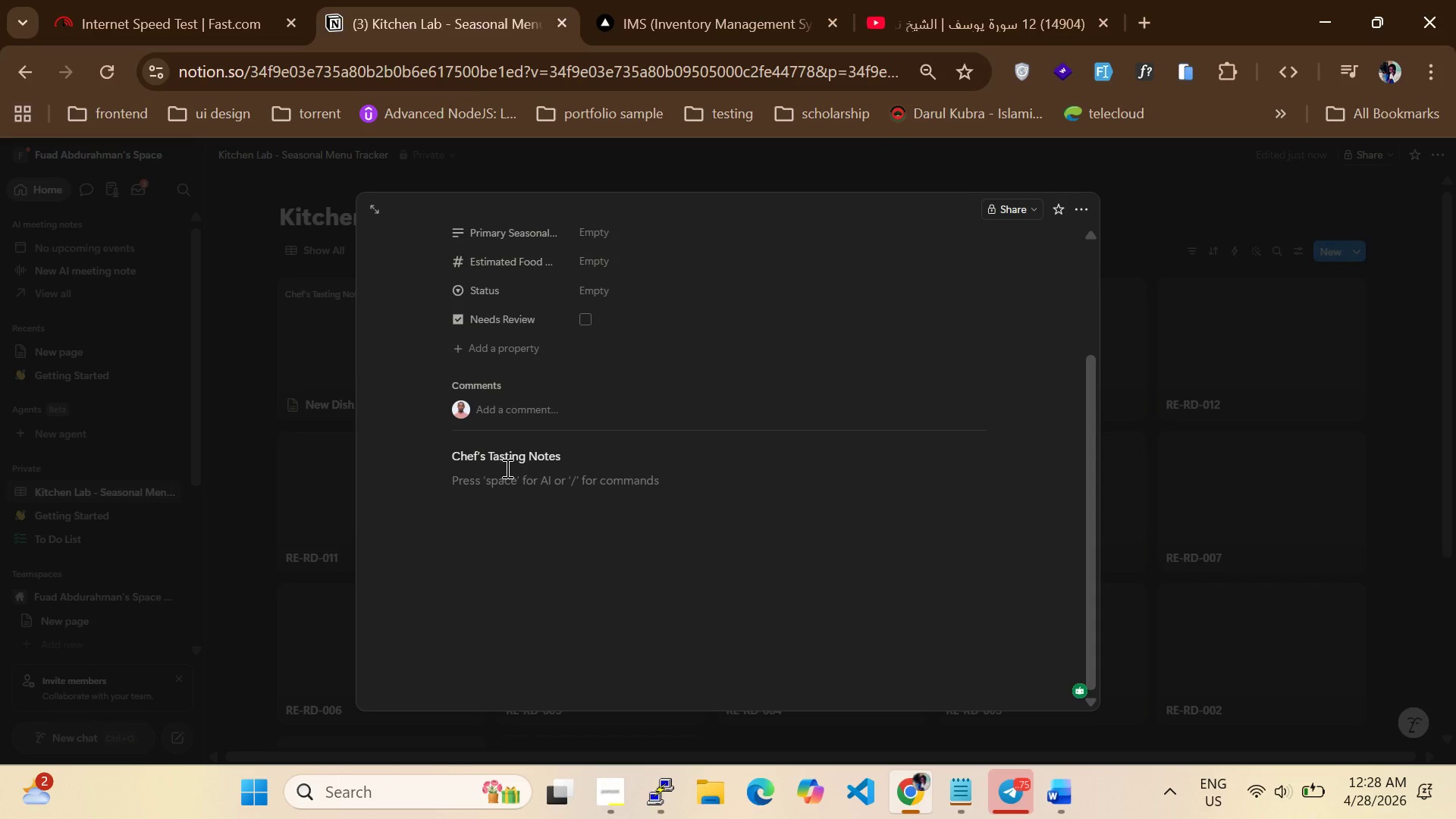 
type(- flavor profile)
 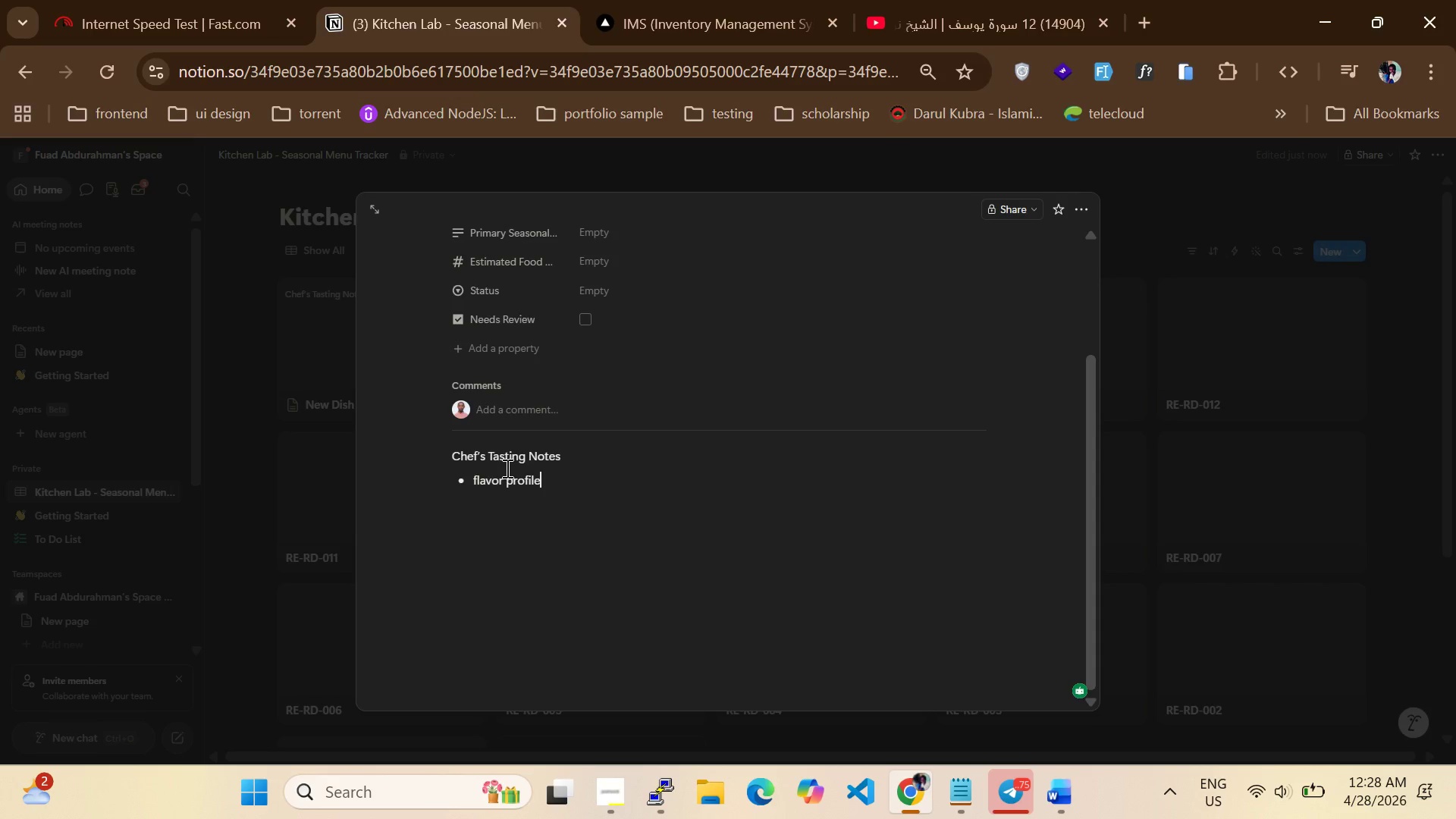 
key(Enter)
 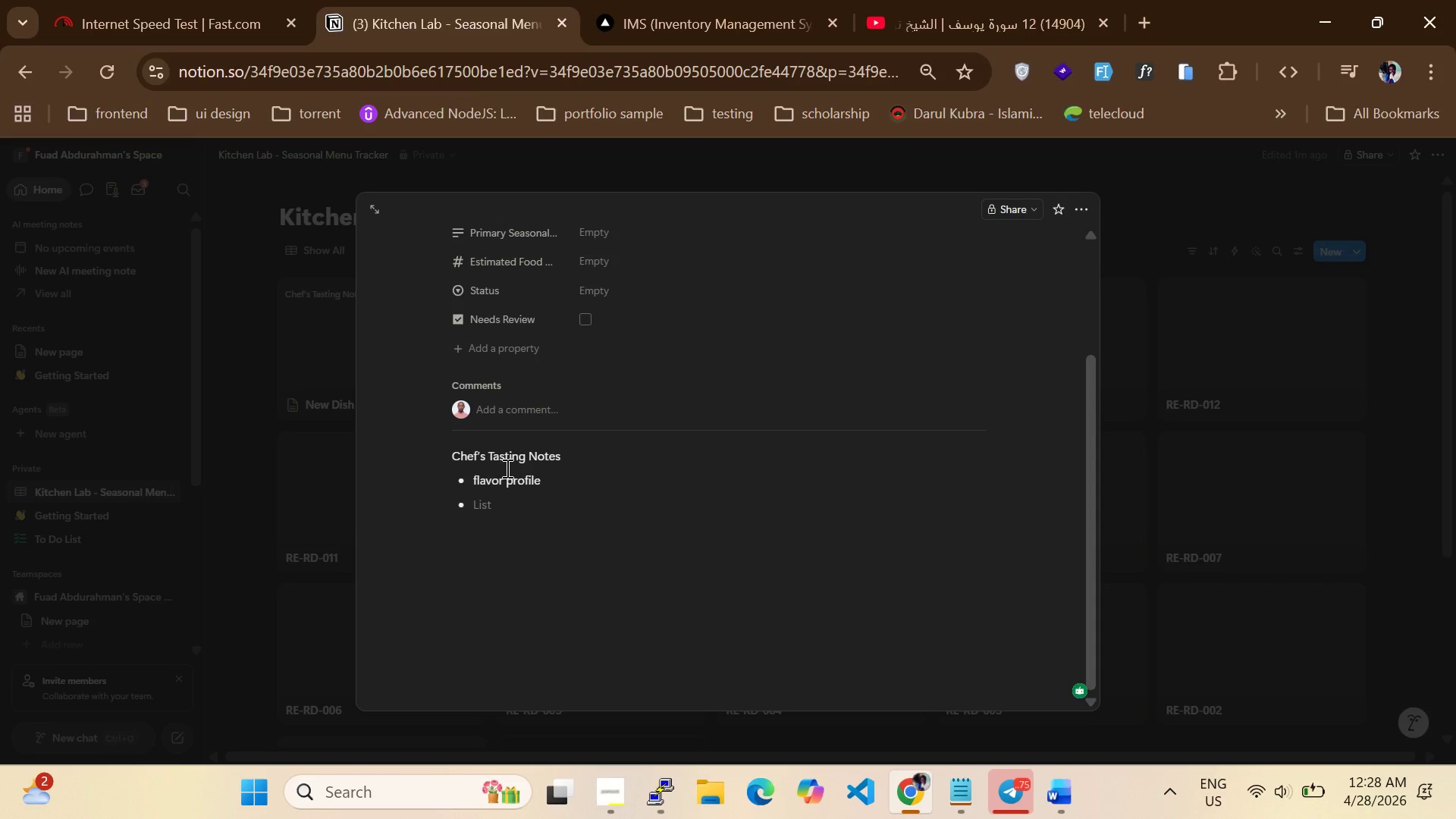 
type(texture)
 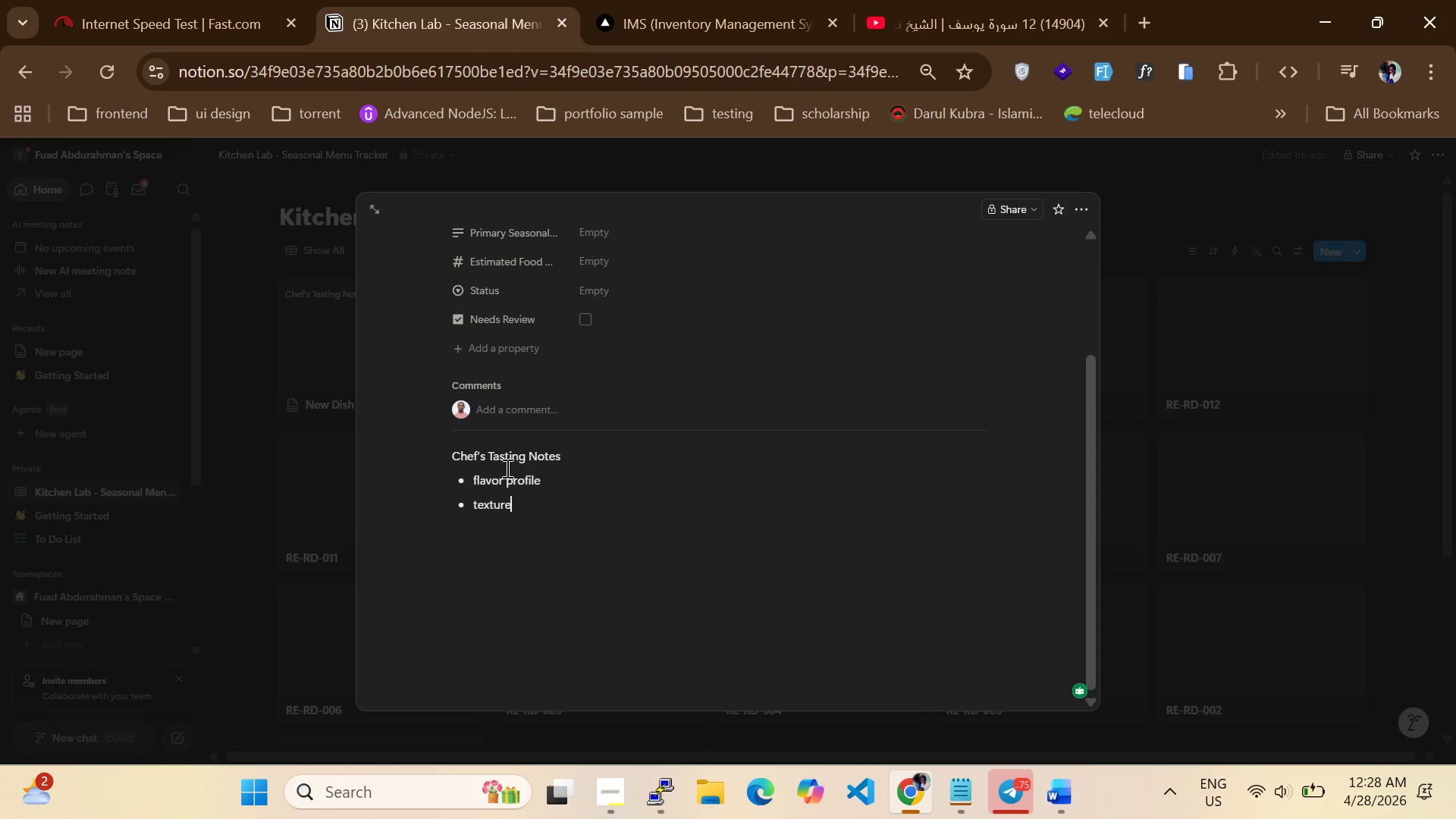 
key(Enter)
 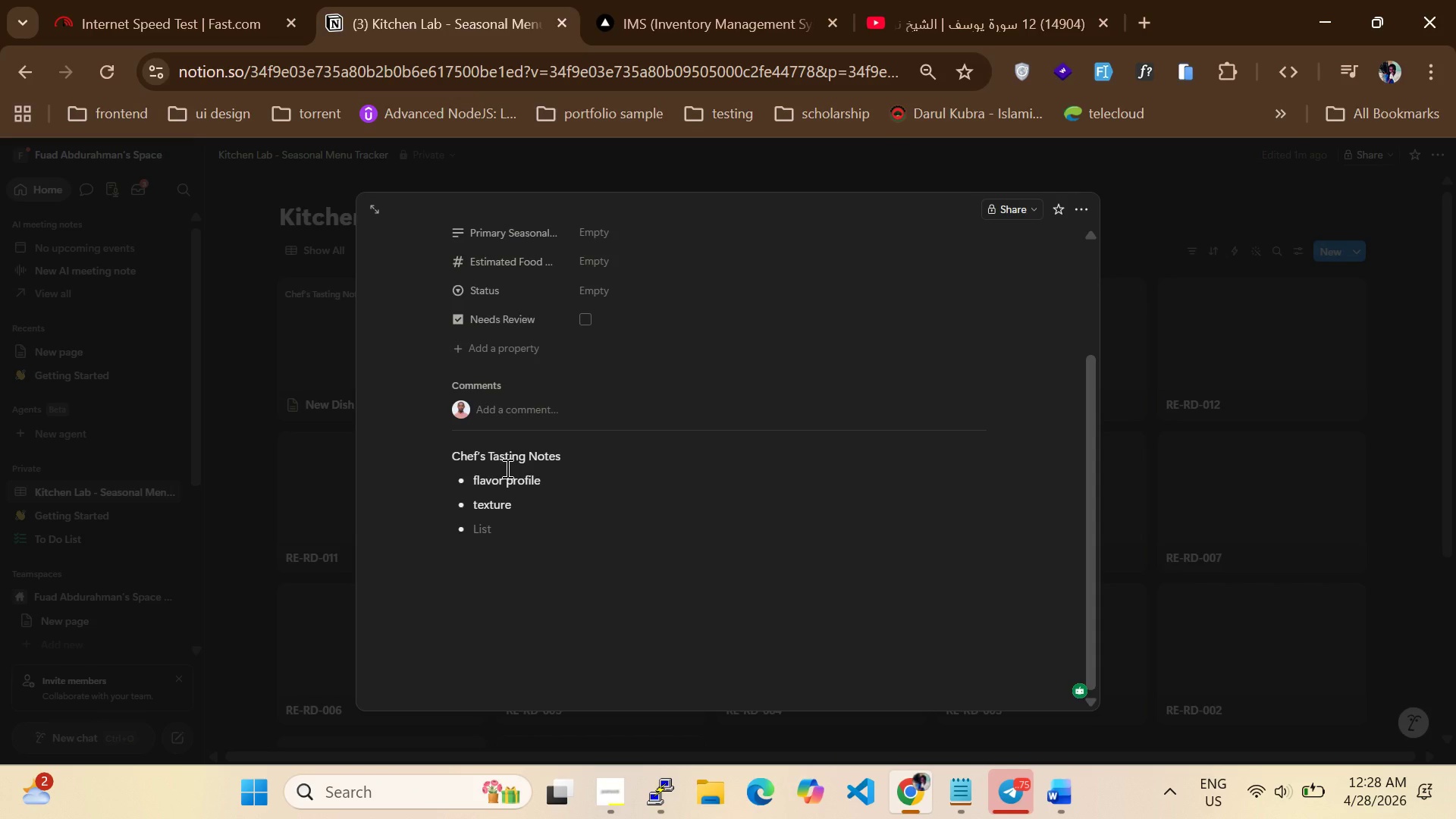 
type(presm)
key(Backspace)
type(ntation)
 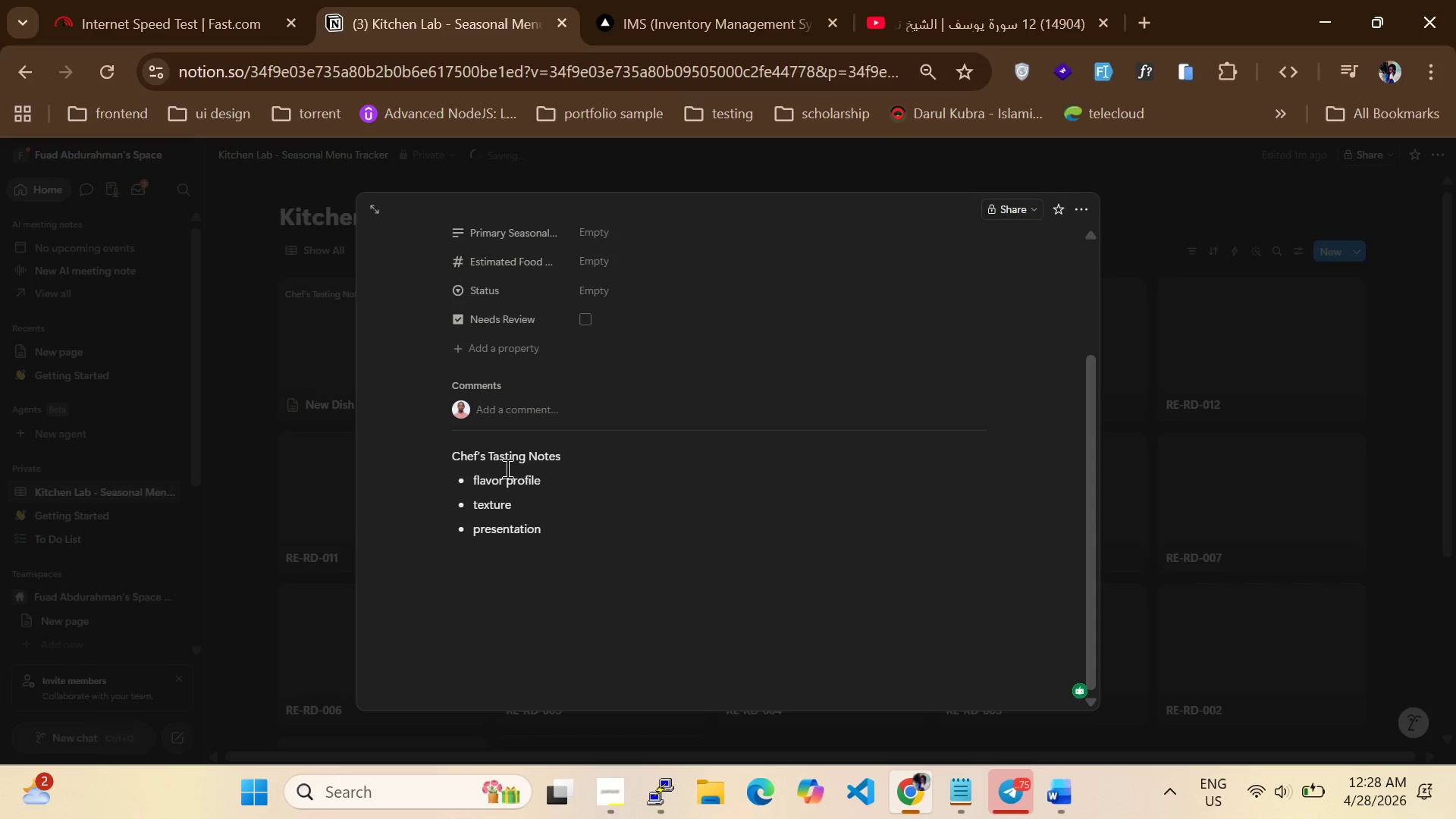 
key(Enter)
 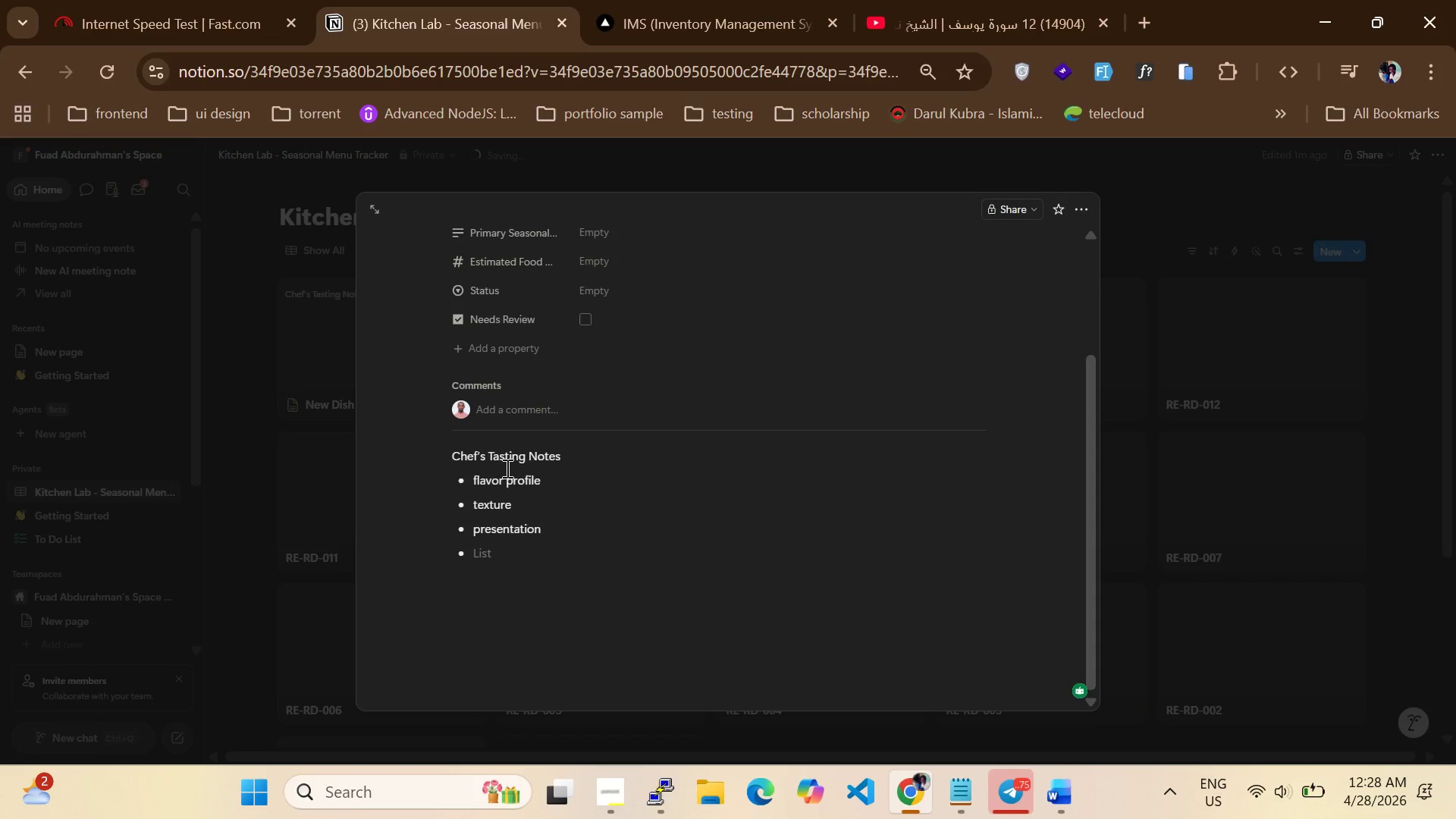 
type(implements)
 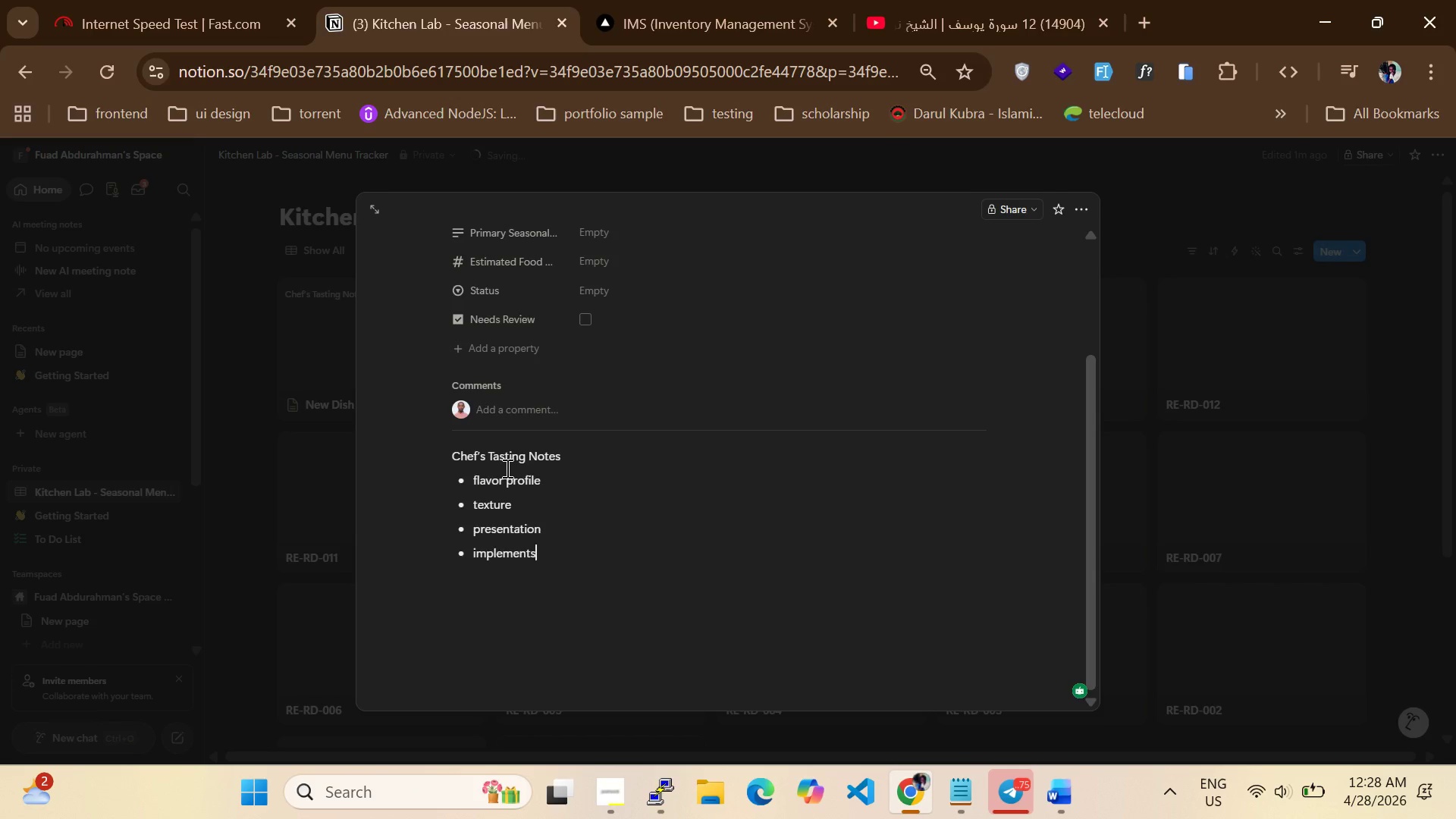 
key(Enter)
 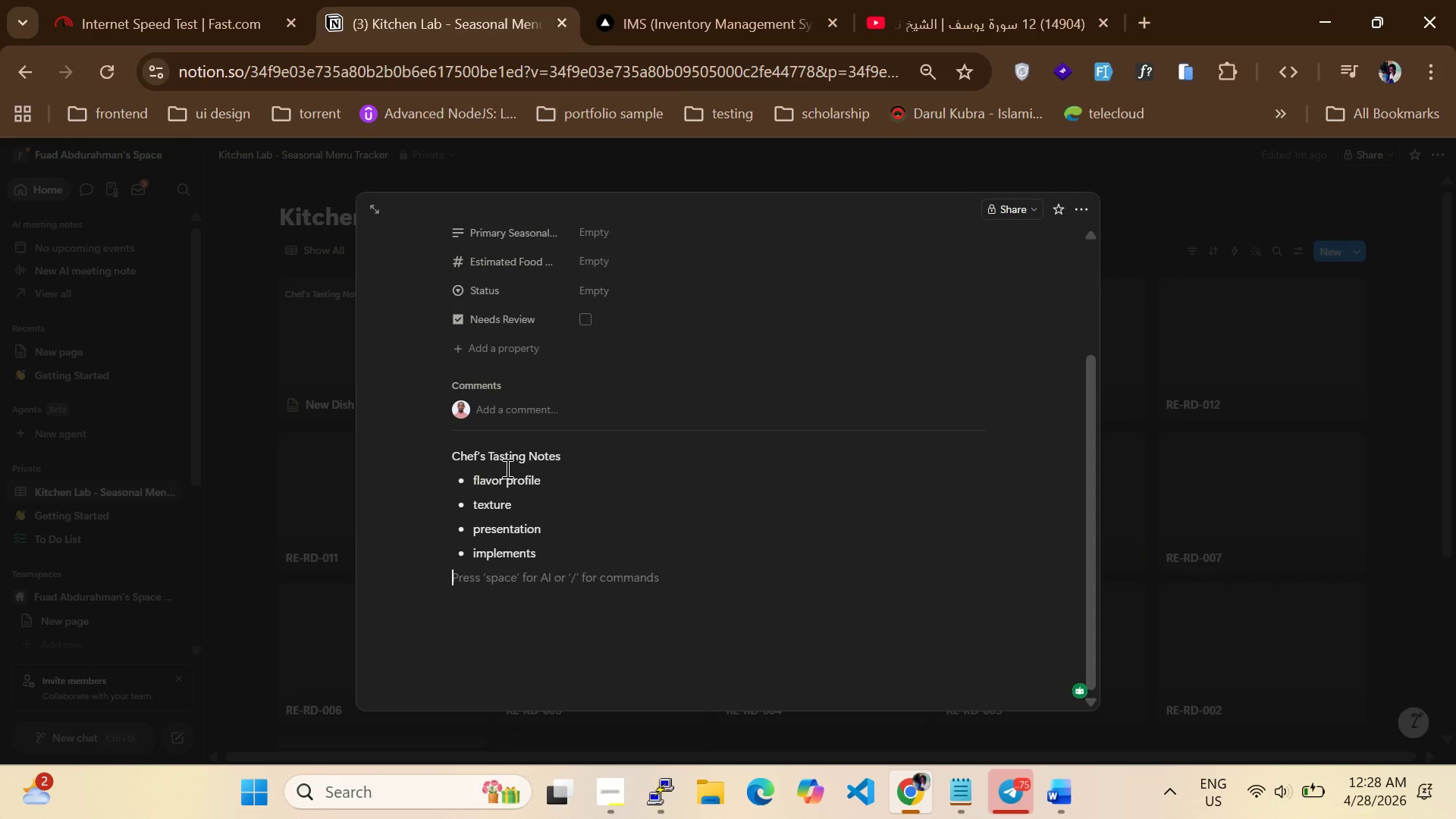 
key(Backspace)
type(Allerge)
 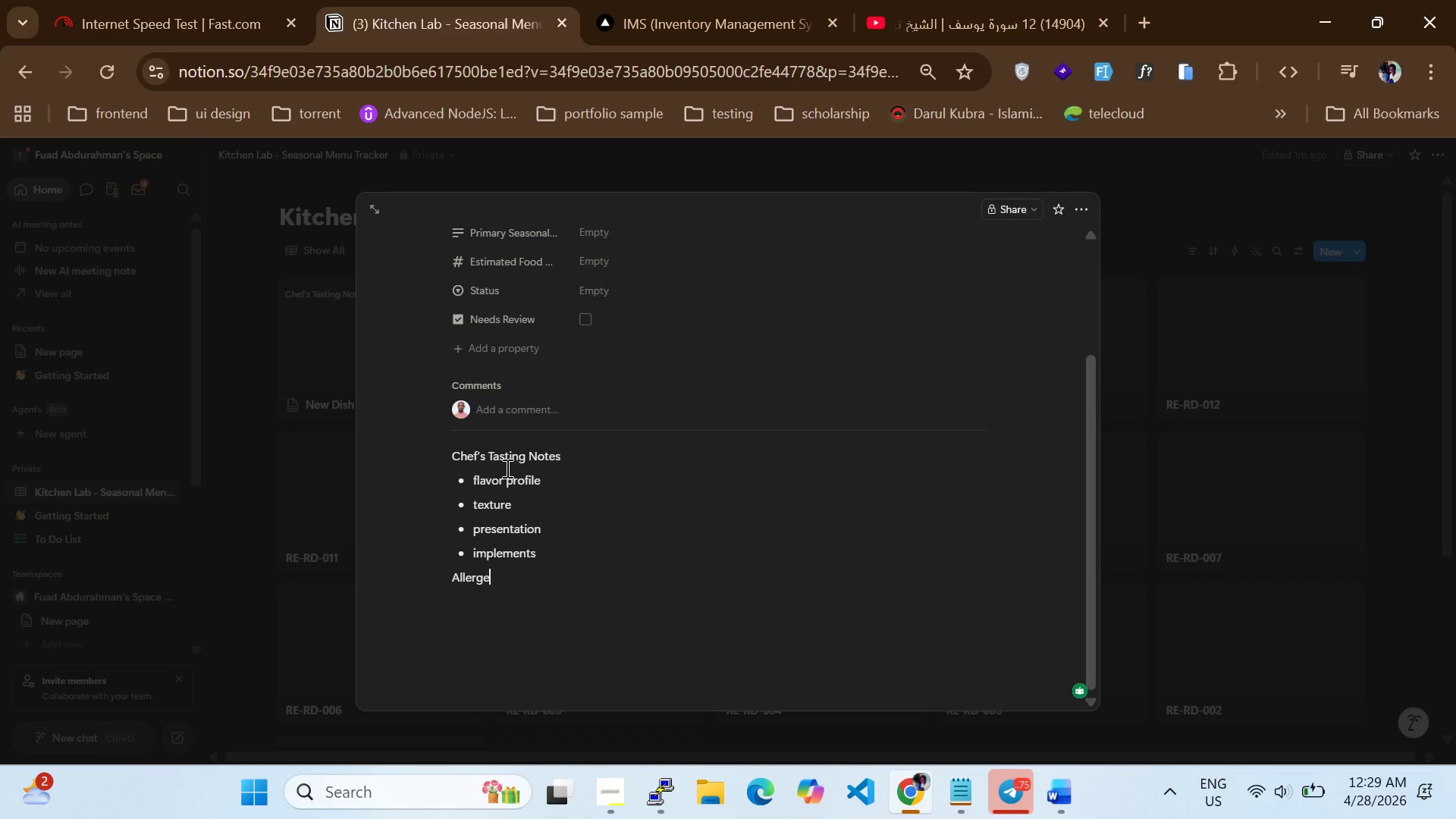 
type(n Informatin)
 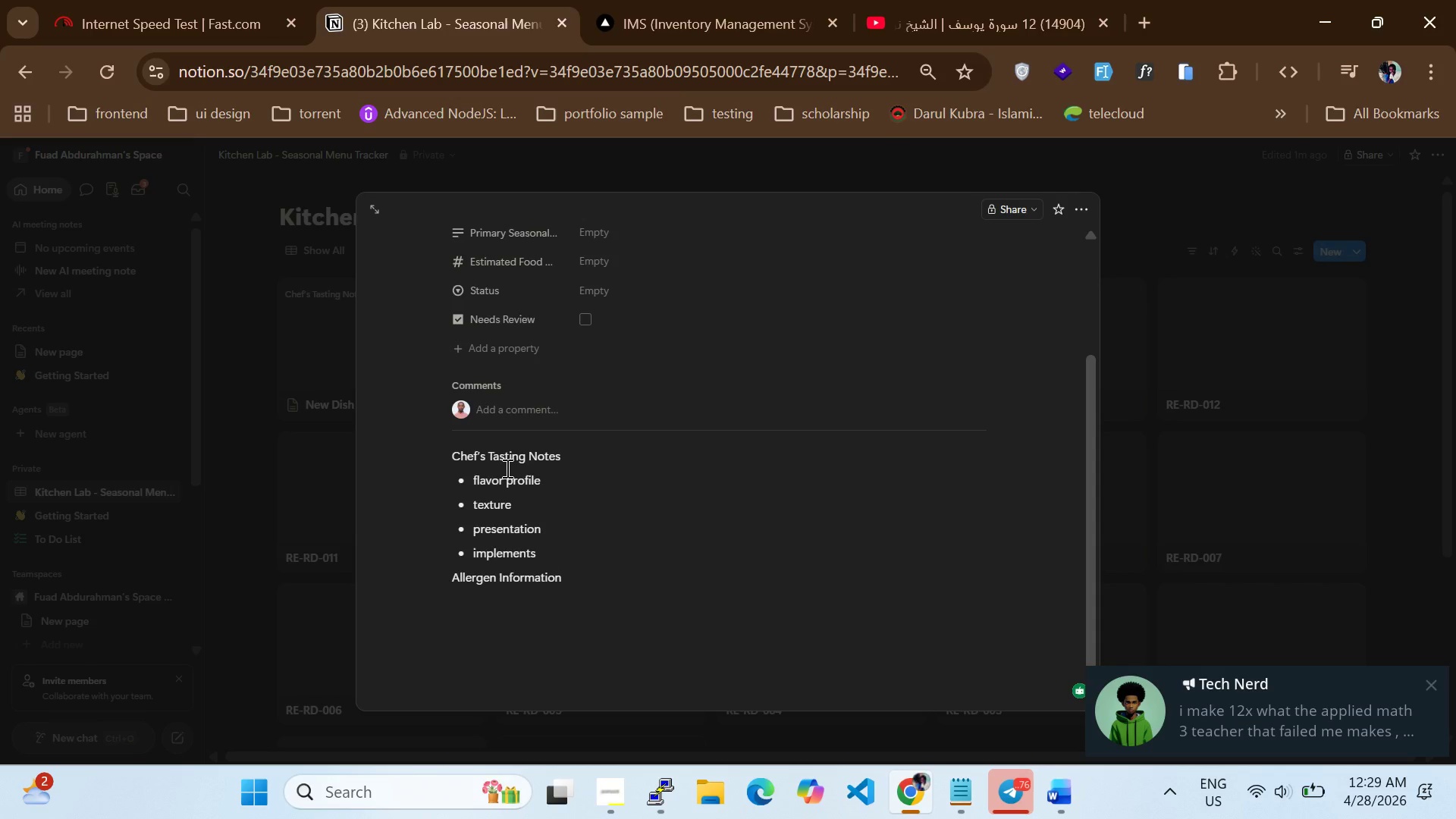 
hold_key(key=O, duration=0.31)
 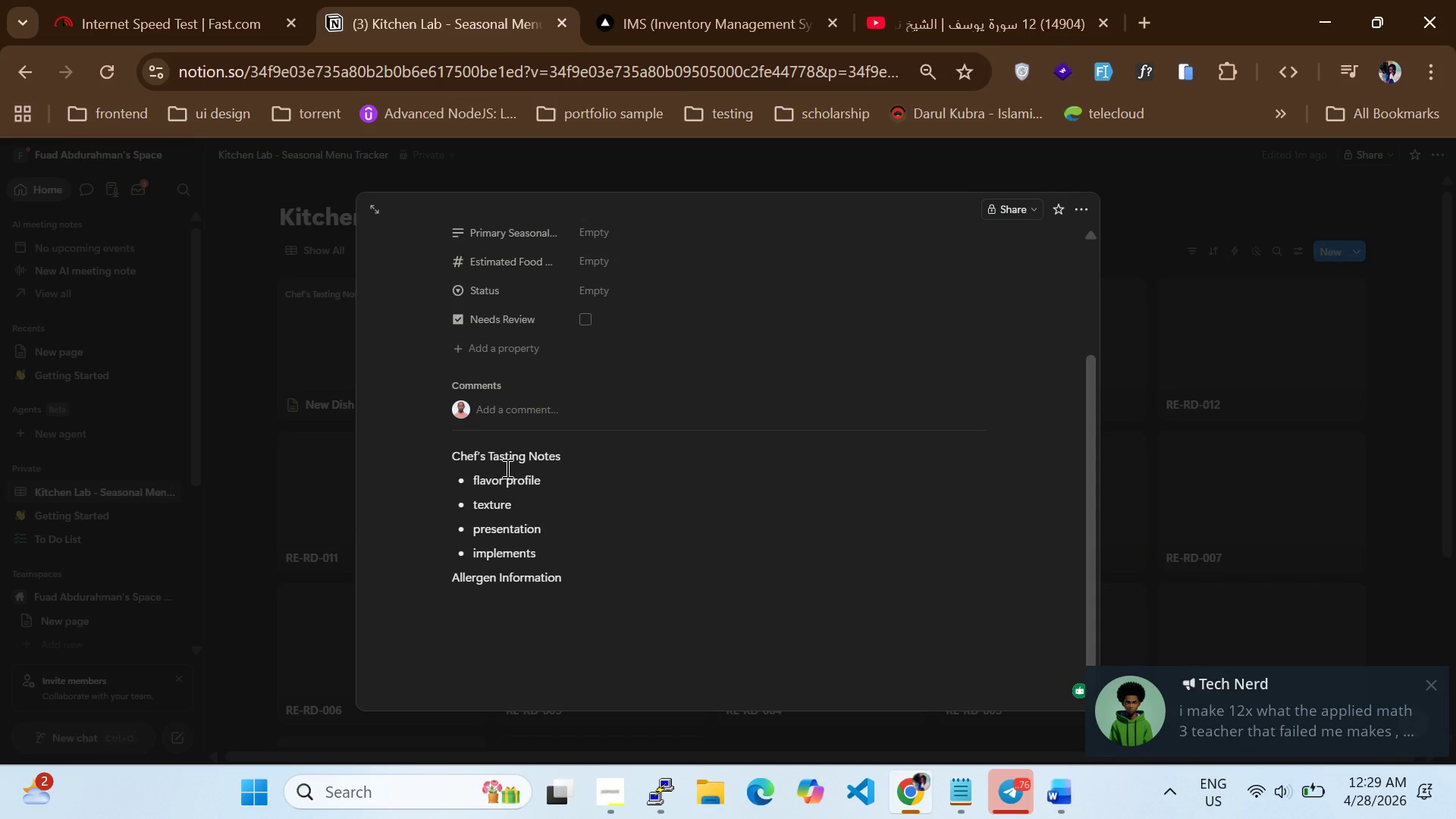 
key(Enter)
 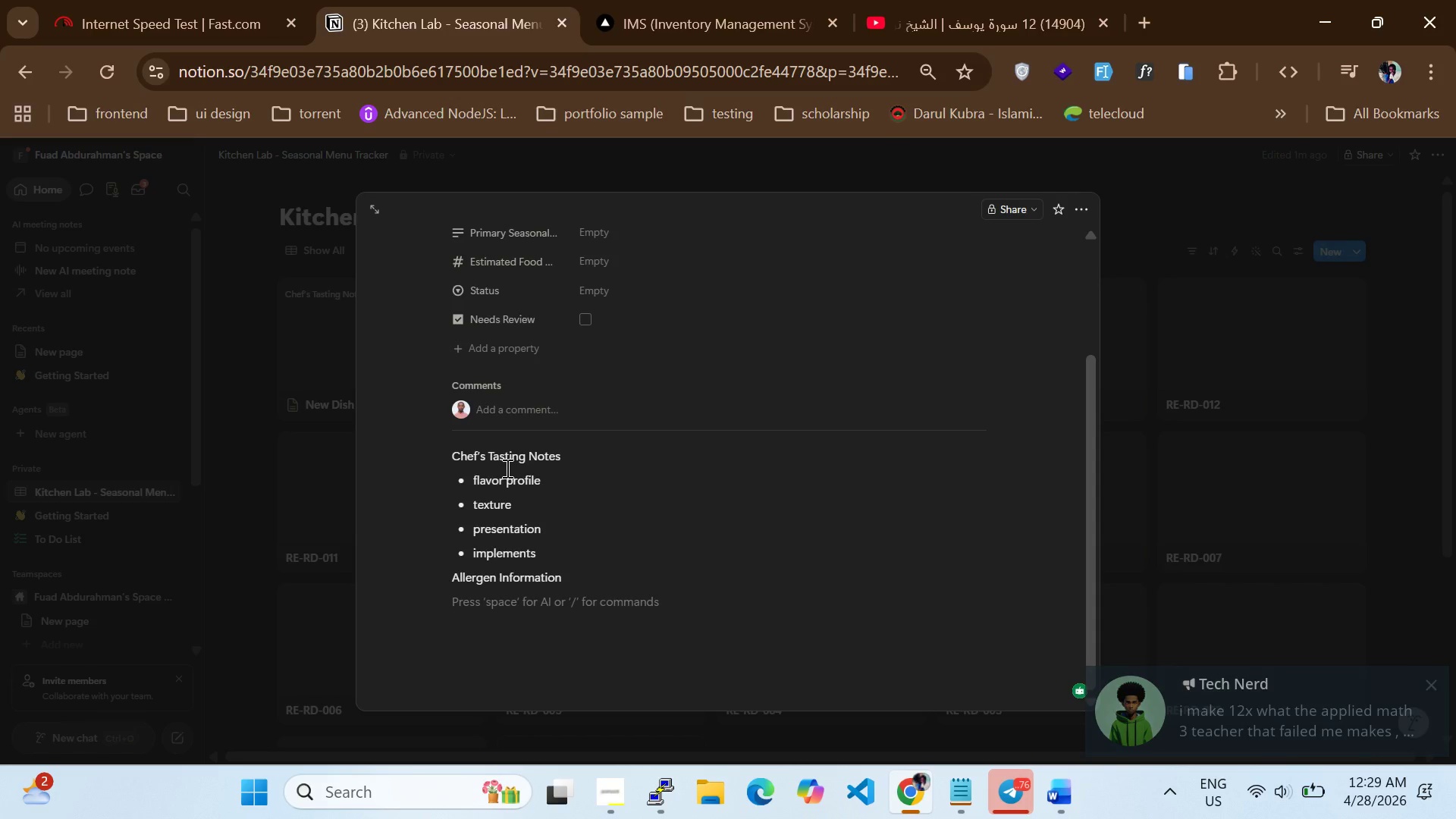 
type(- Contants)
 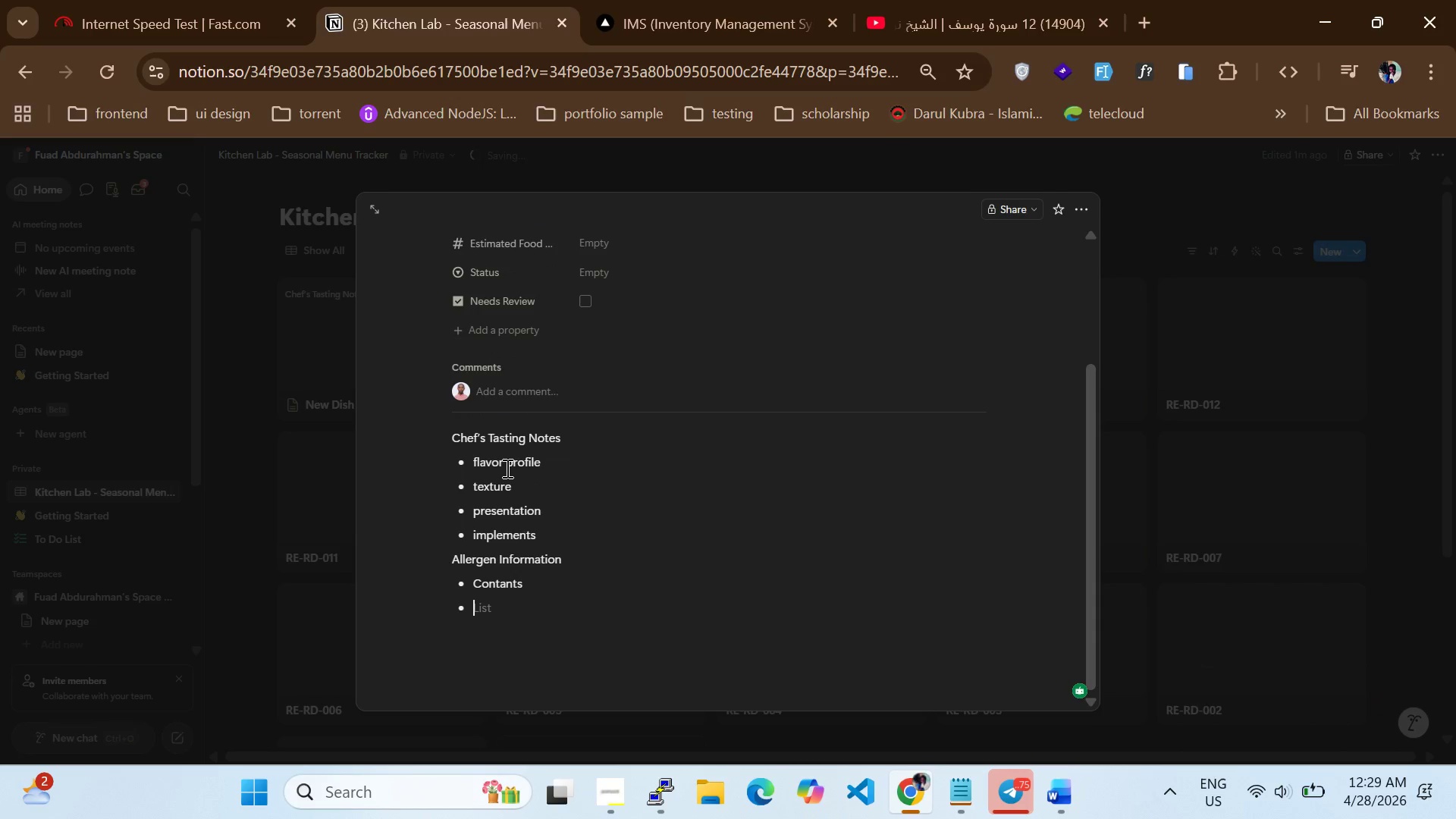 
key(Enter)
 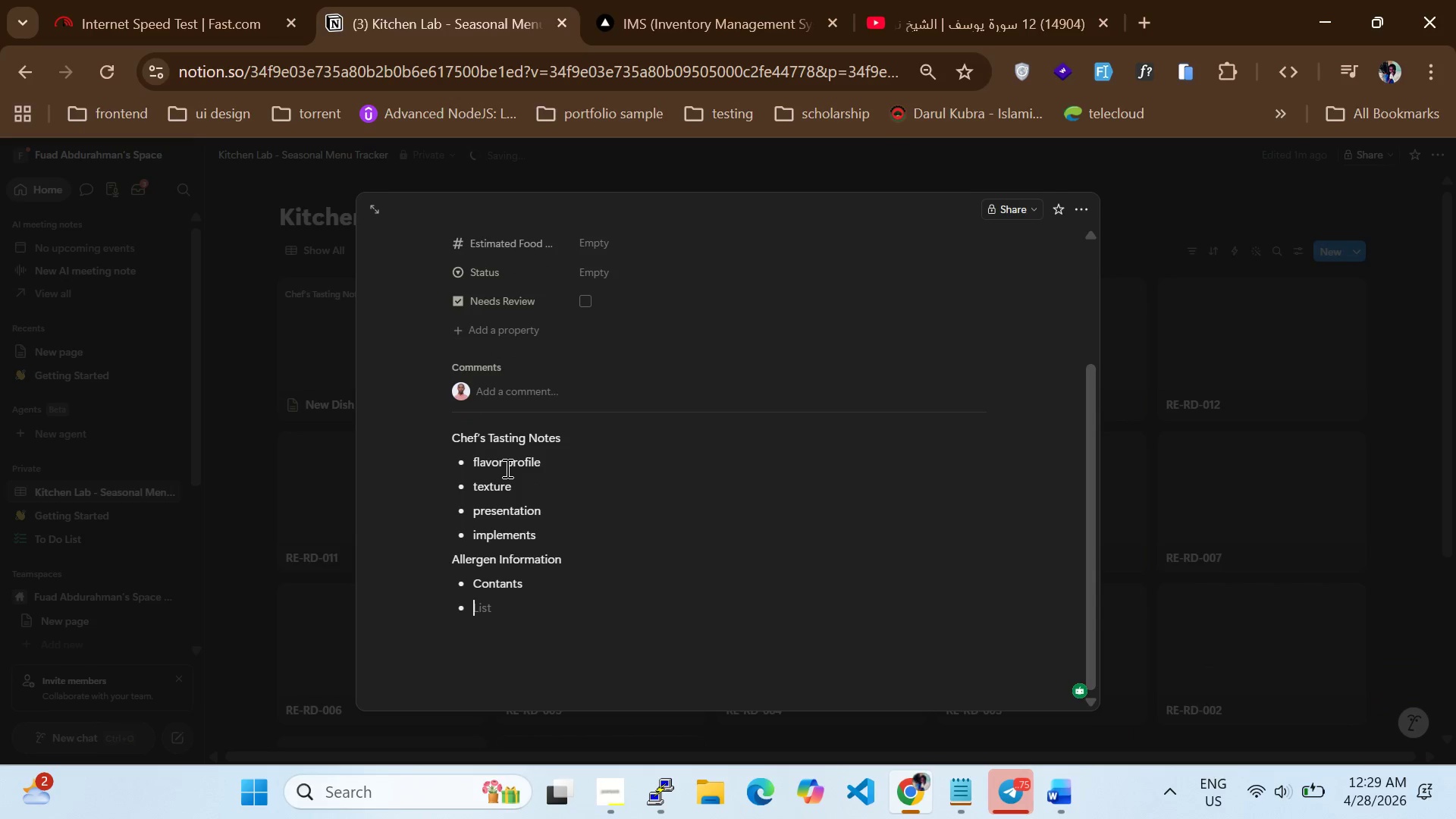 
type(Cross-contaminated)
key(Backspace)
key(Backspace)
type(ion risk)
 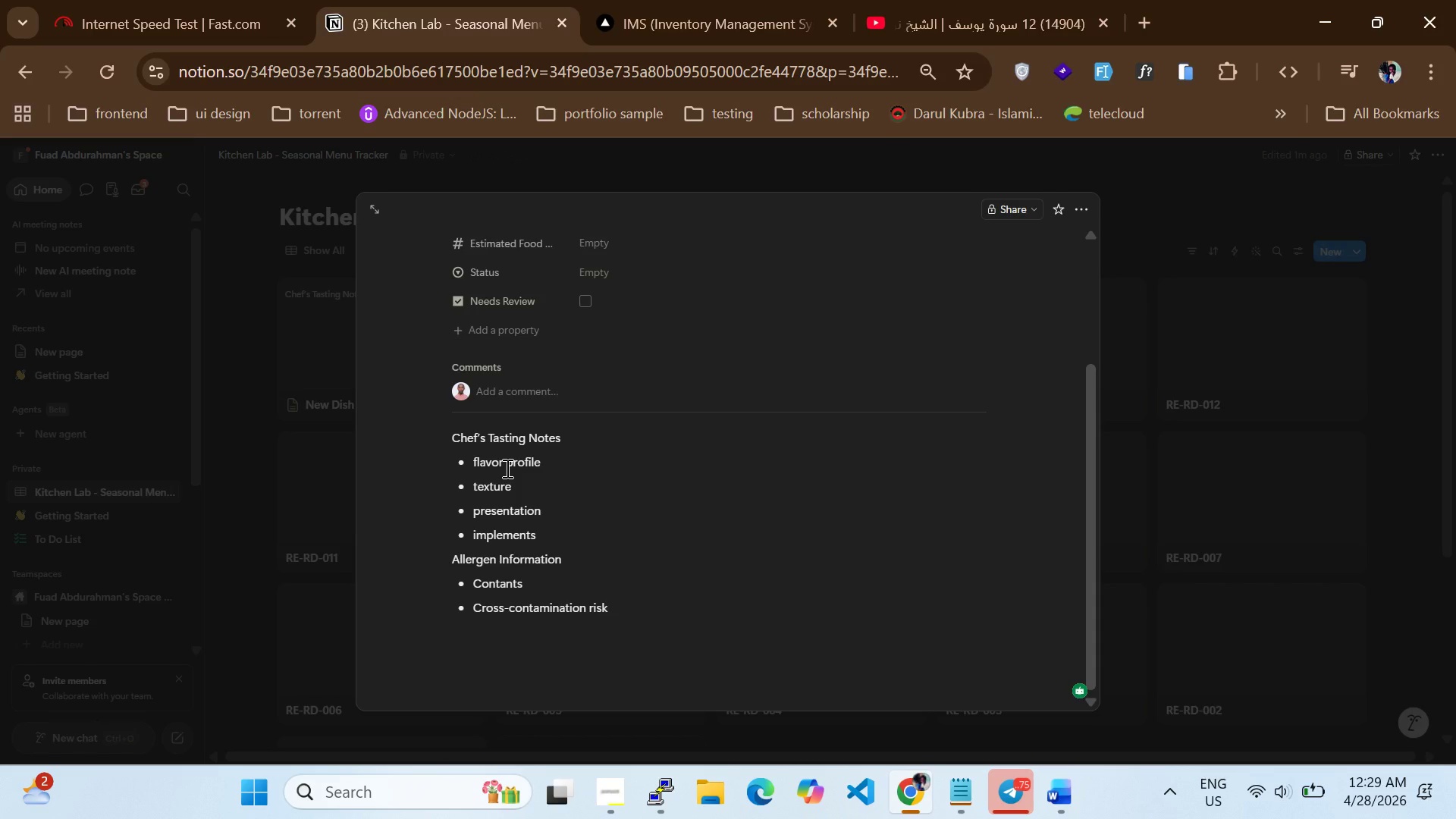 
key(Enter)
 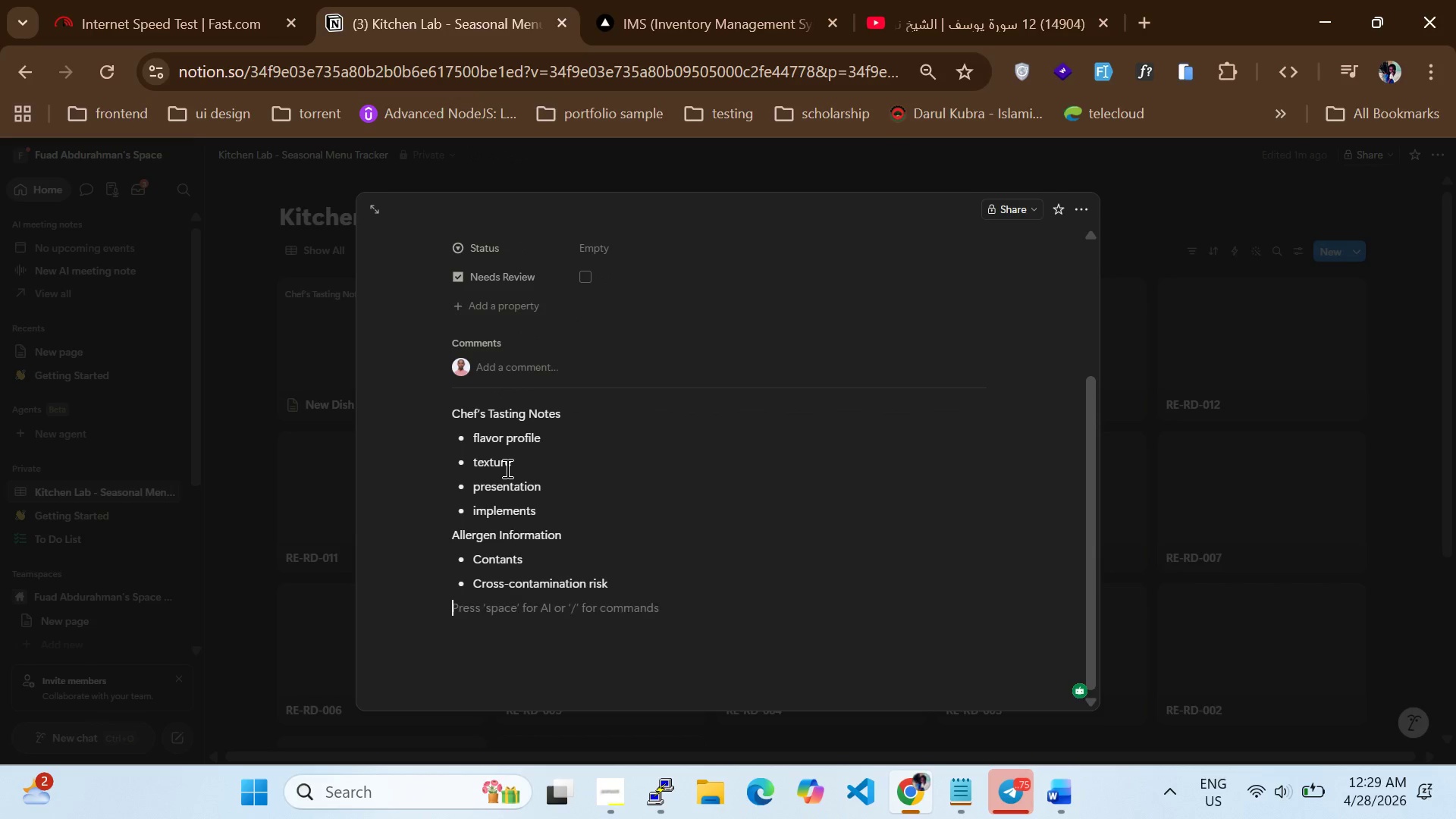 
key(Backspace)
type(Supply)
key(Backspace)
type(ier Soure)
key(Backspace)
type(ing Checklist)
 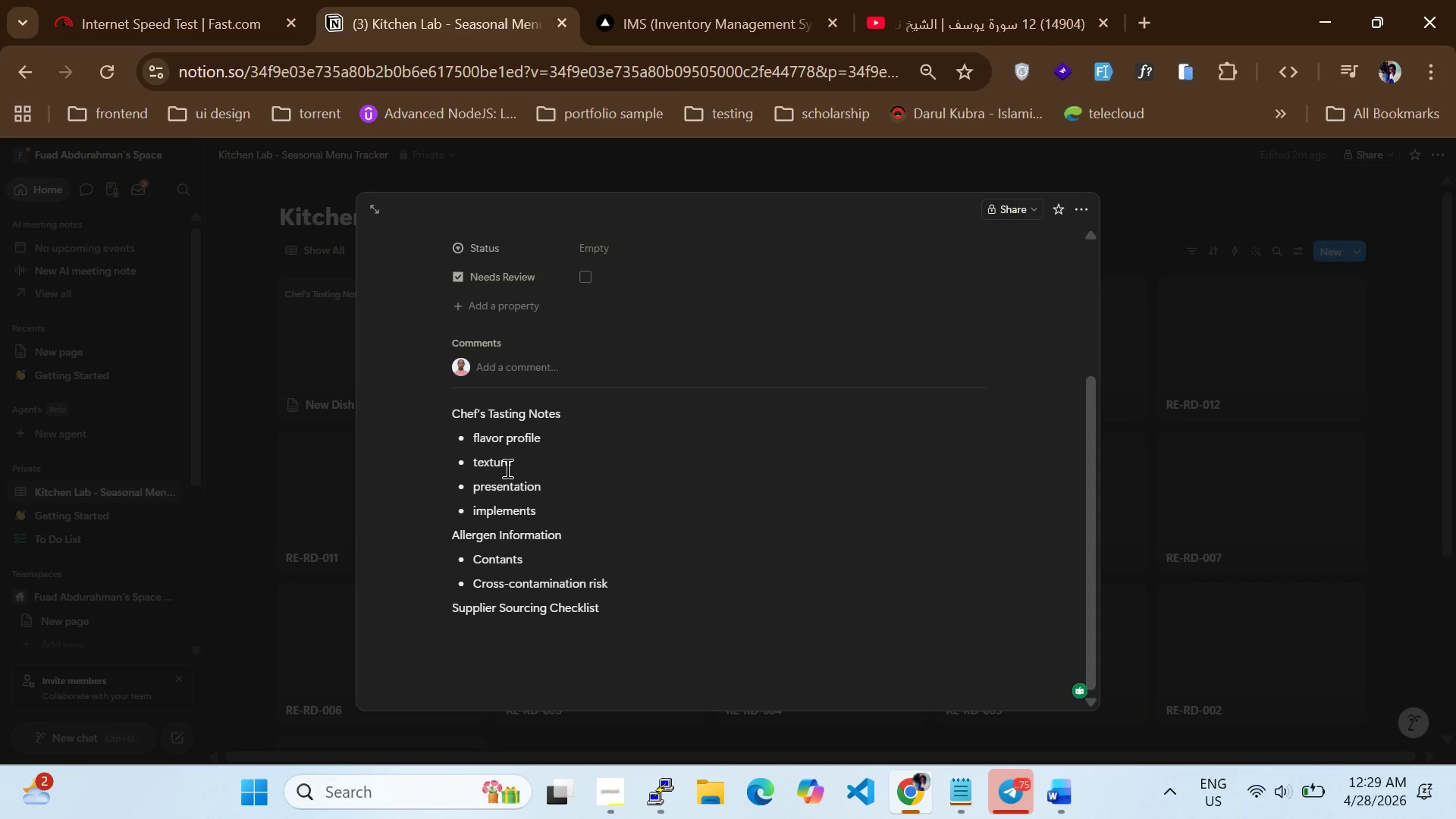 
key(Enter)
 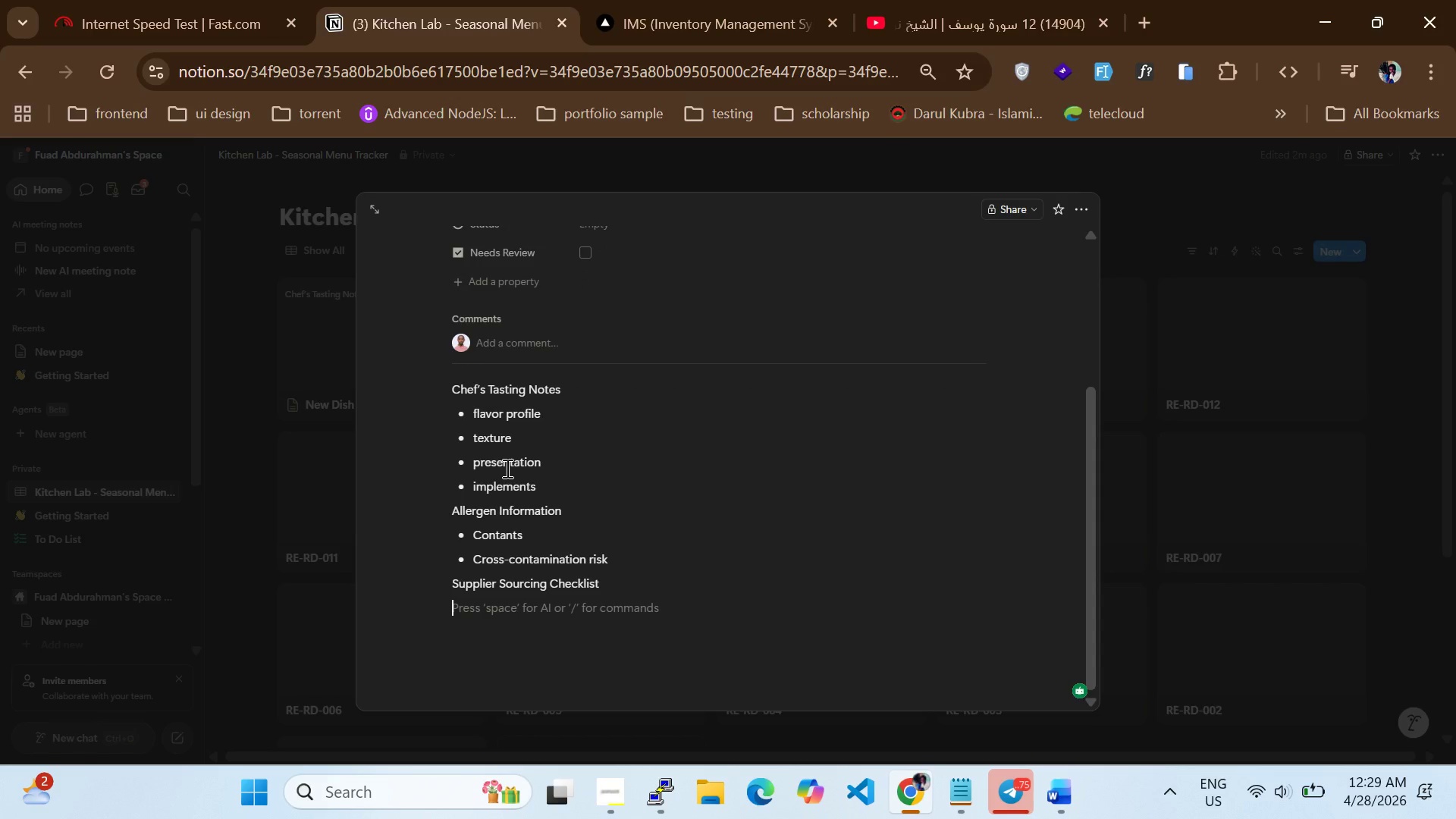 
type([] Intgra)
key(Backspace)
key(Backspace)
type(redient avs)
key(Backspace)
type(ailability confirmed)
 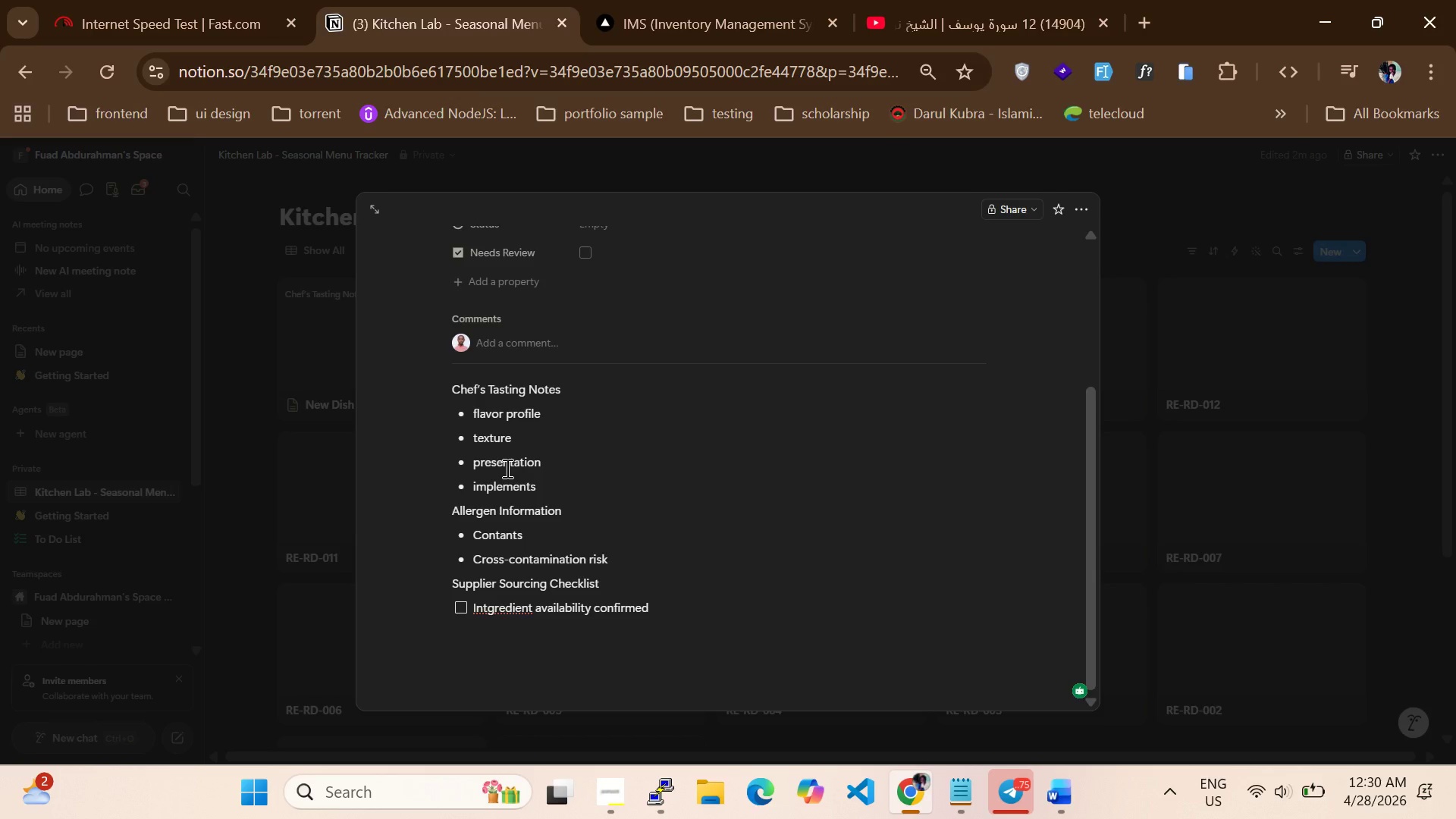 
key(Enter)
 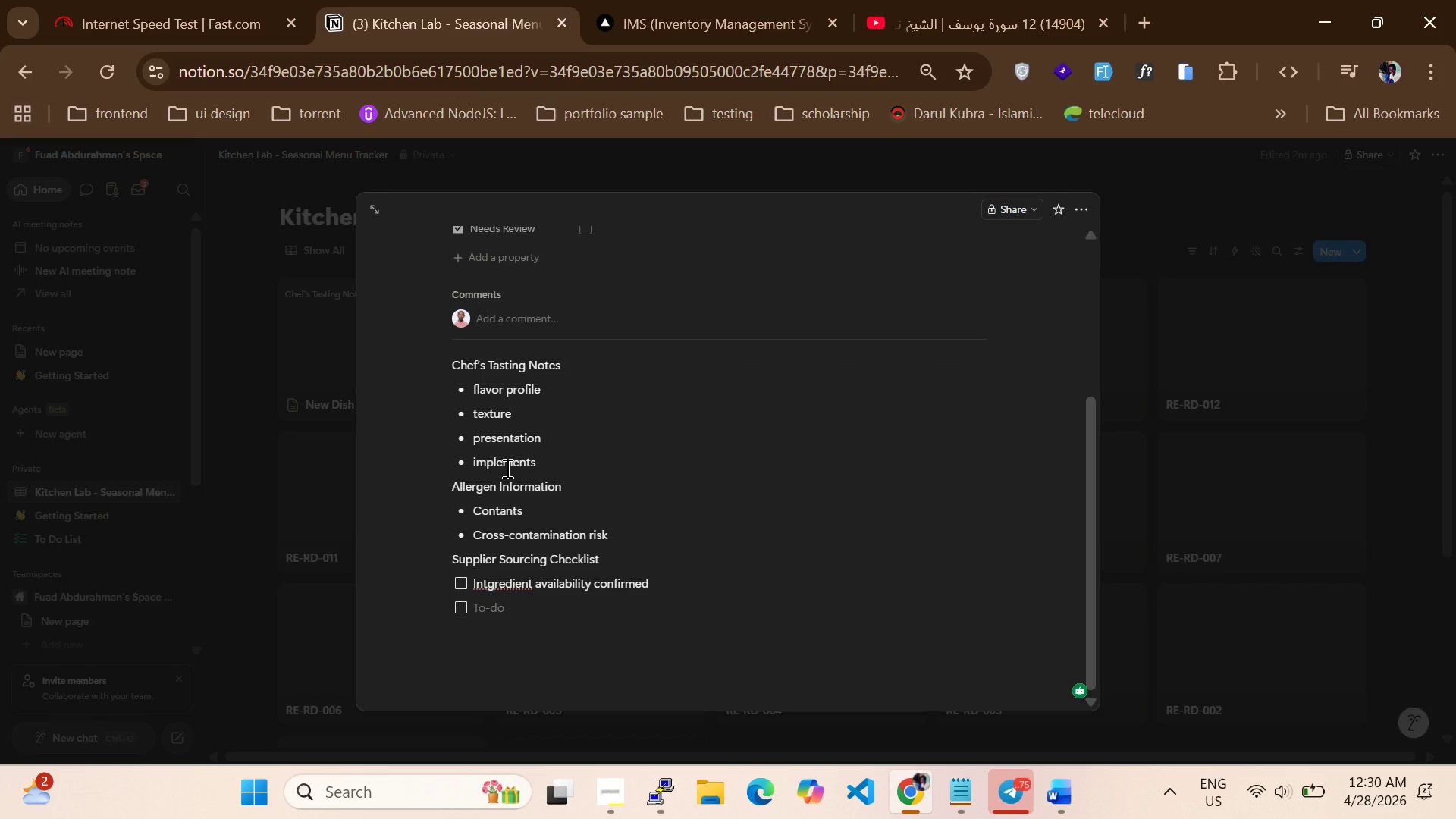 
type(Supplier availabilty confirmed)
 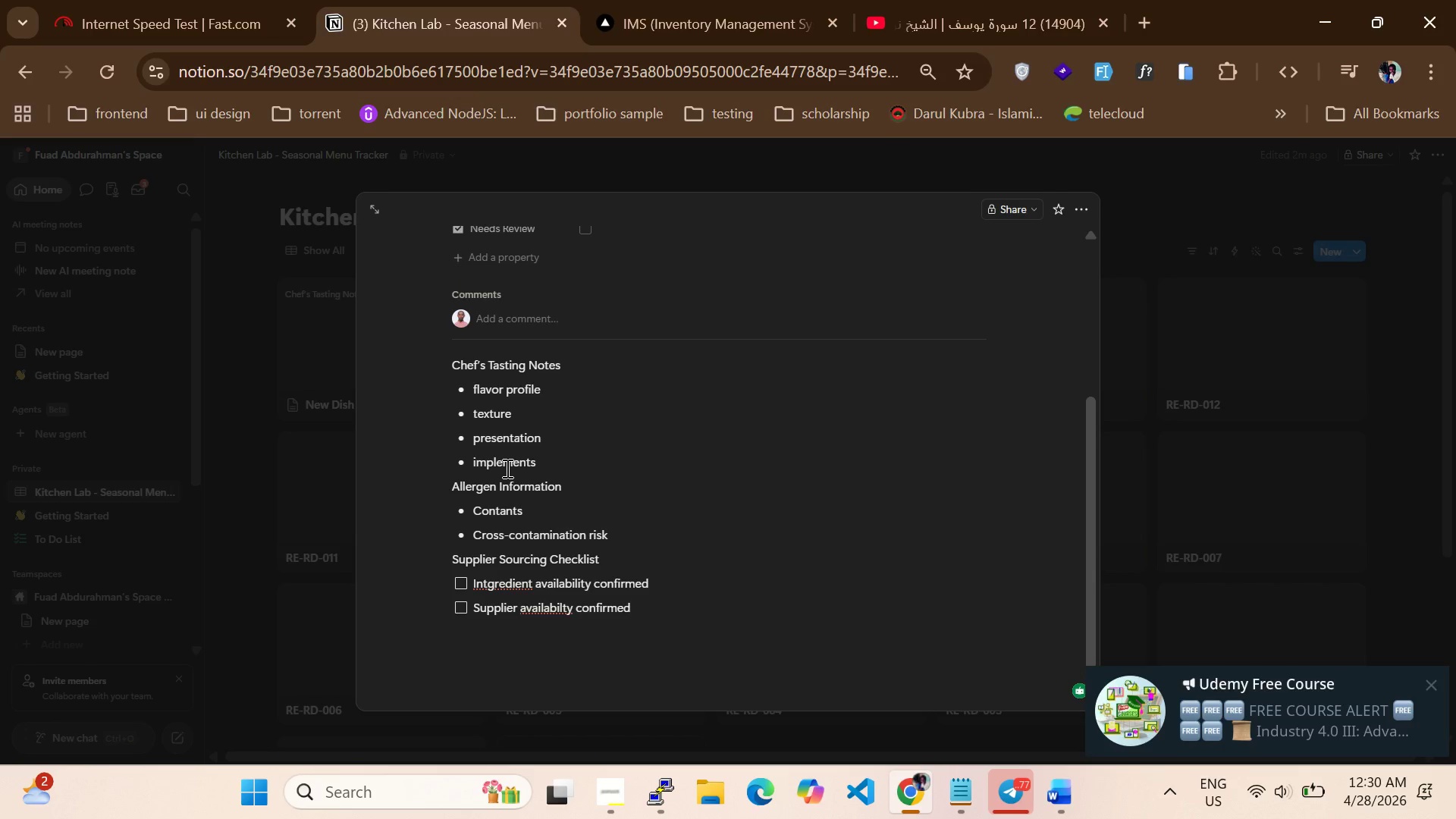 
key(Enter)
 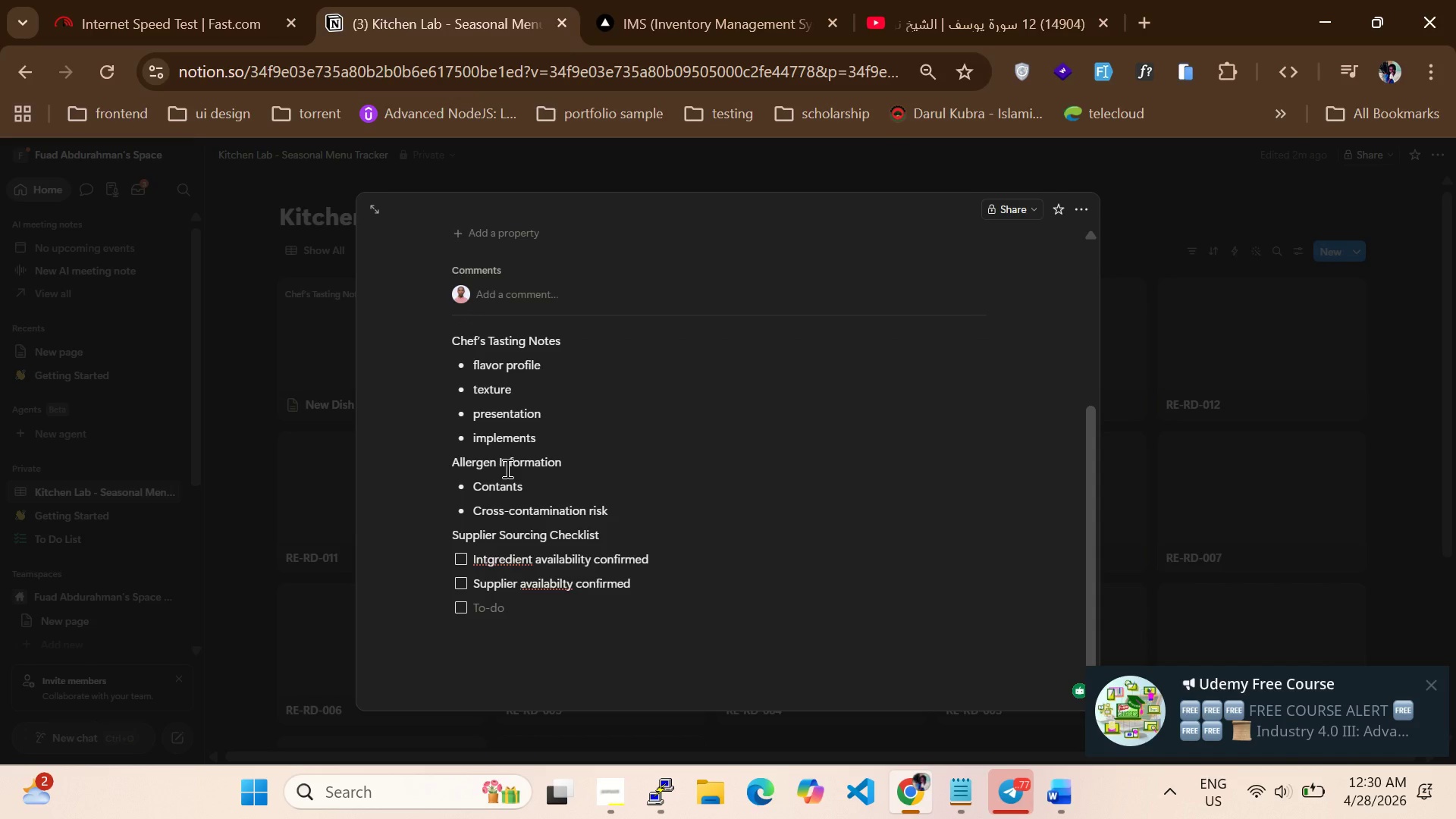 
type(Seasonal quality checked)
 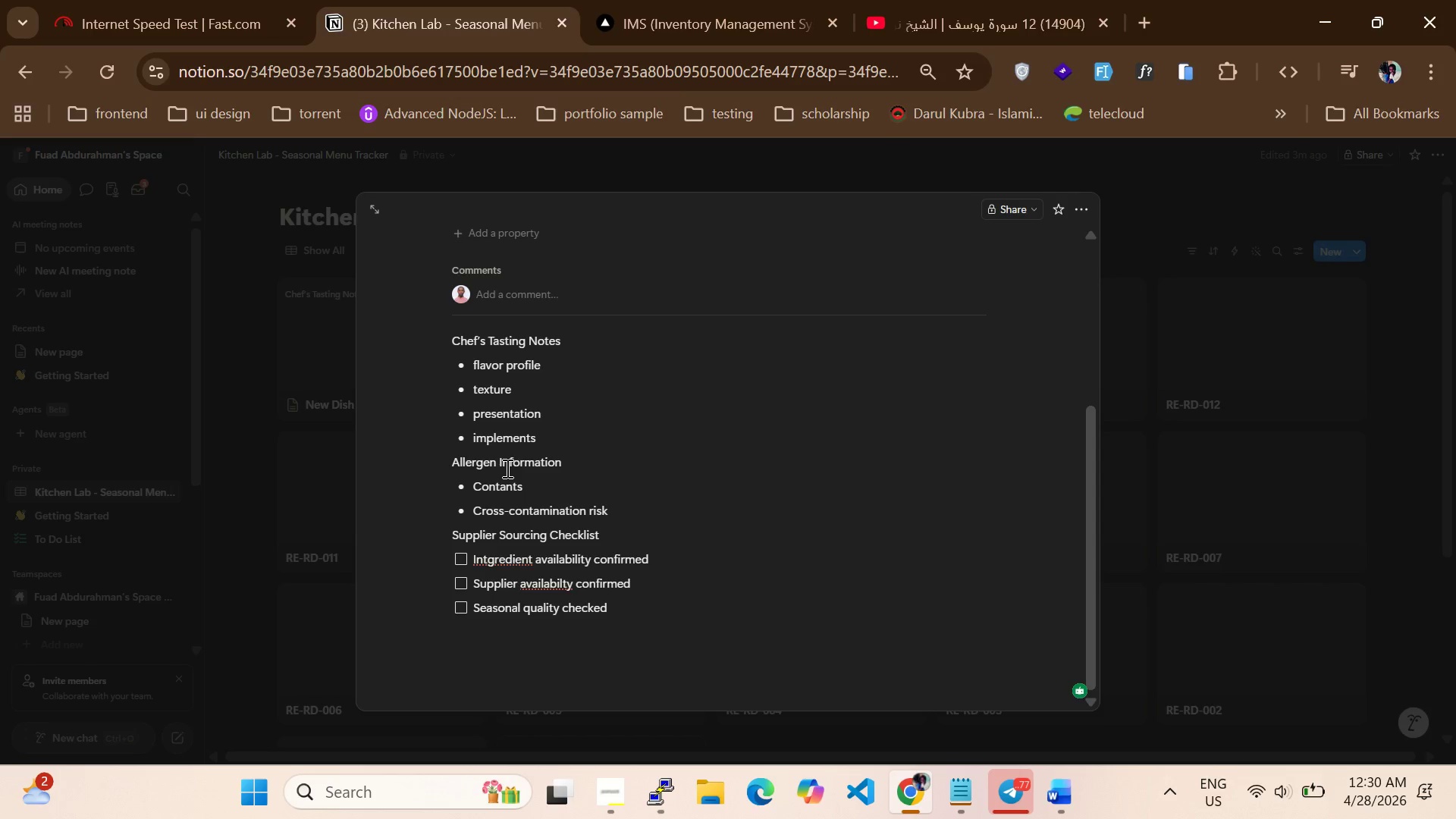 
key(Enter)
 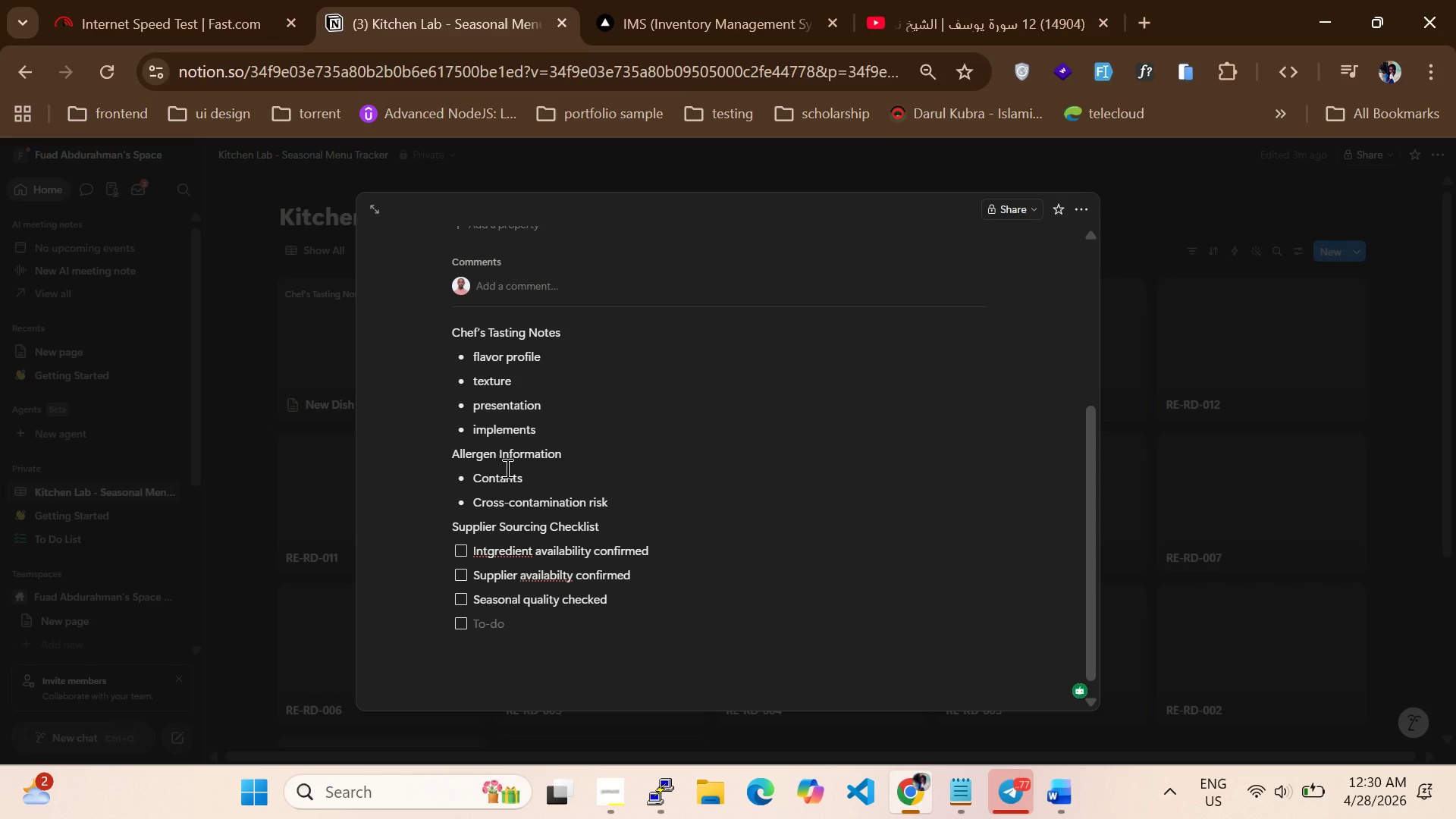 
type(d)
key(Backspace)
type(Delivery timeline confirmed)
 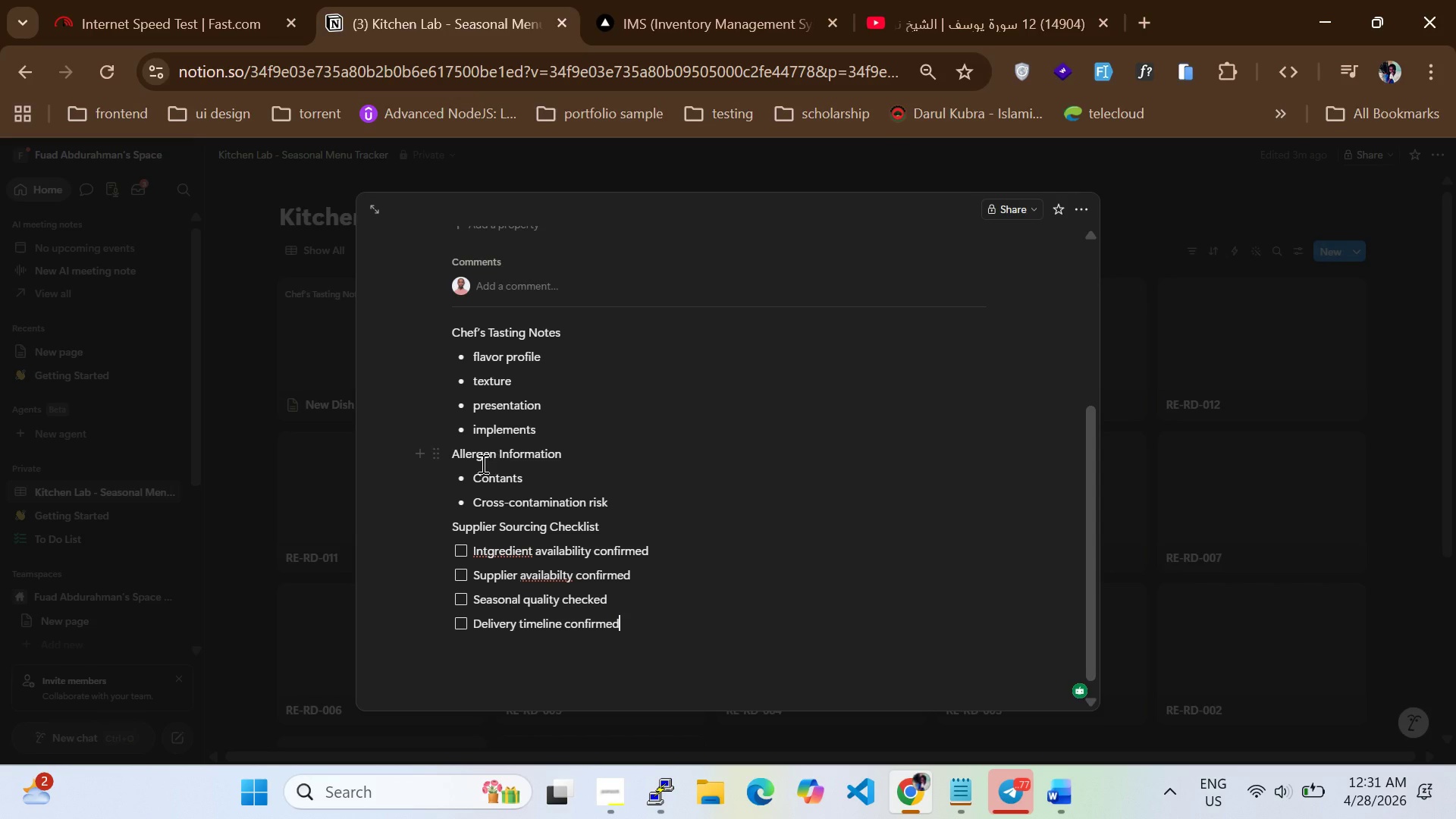 
left_click([508, 556])
 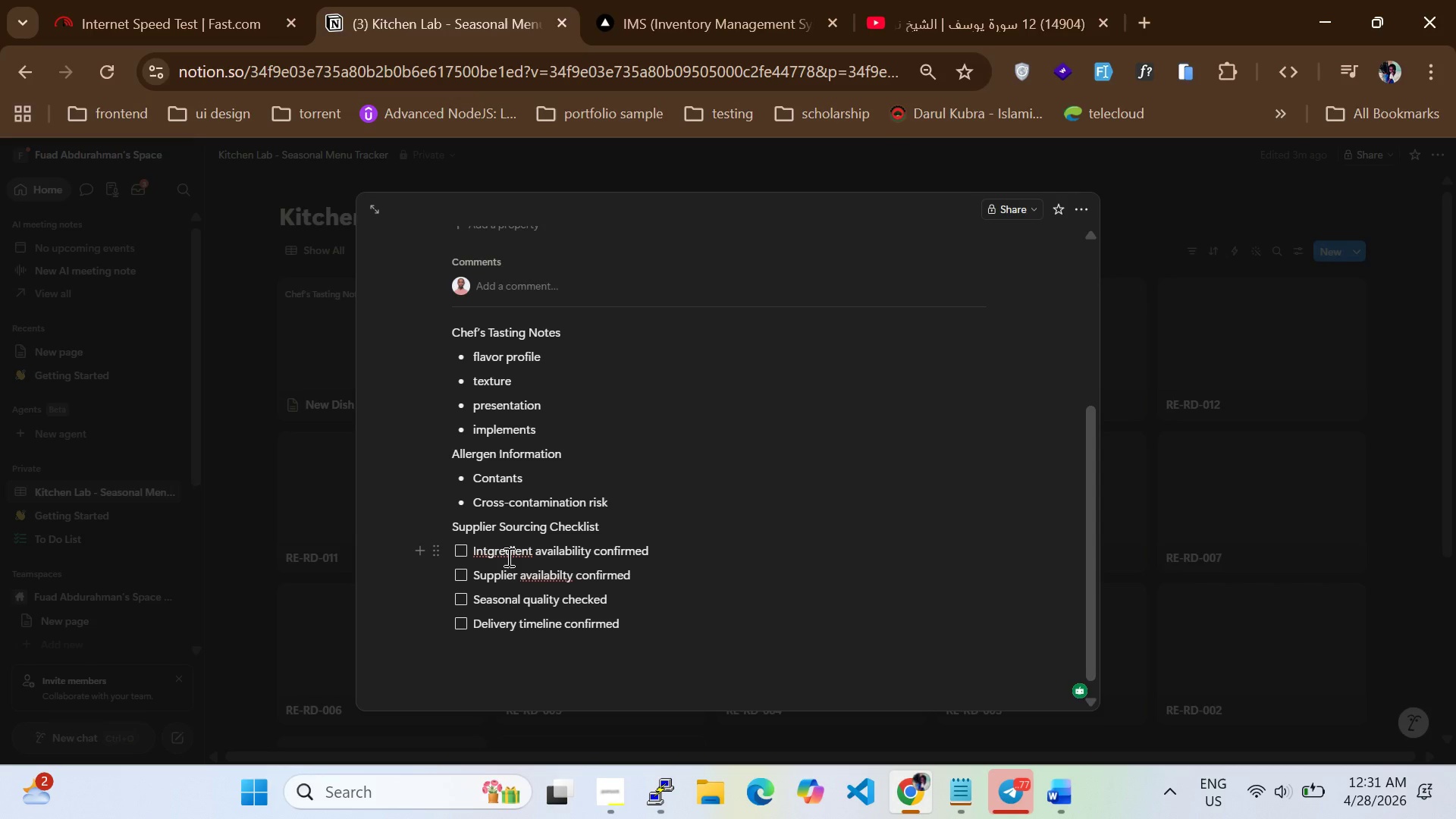 
left_click([490, 558])
 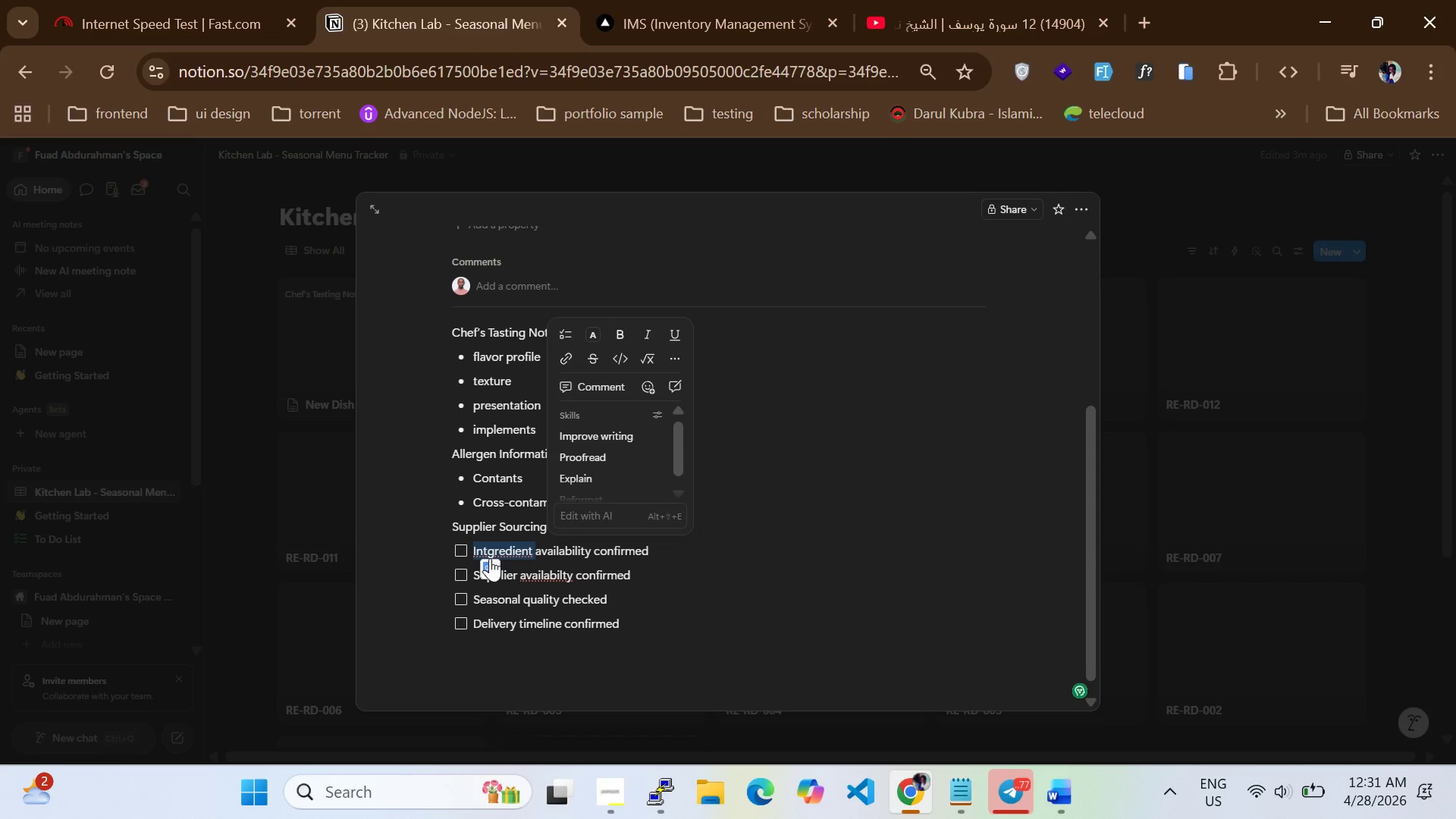 
double_click([490, 558])
 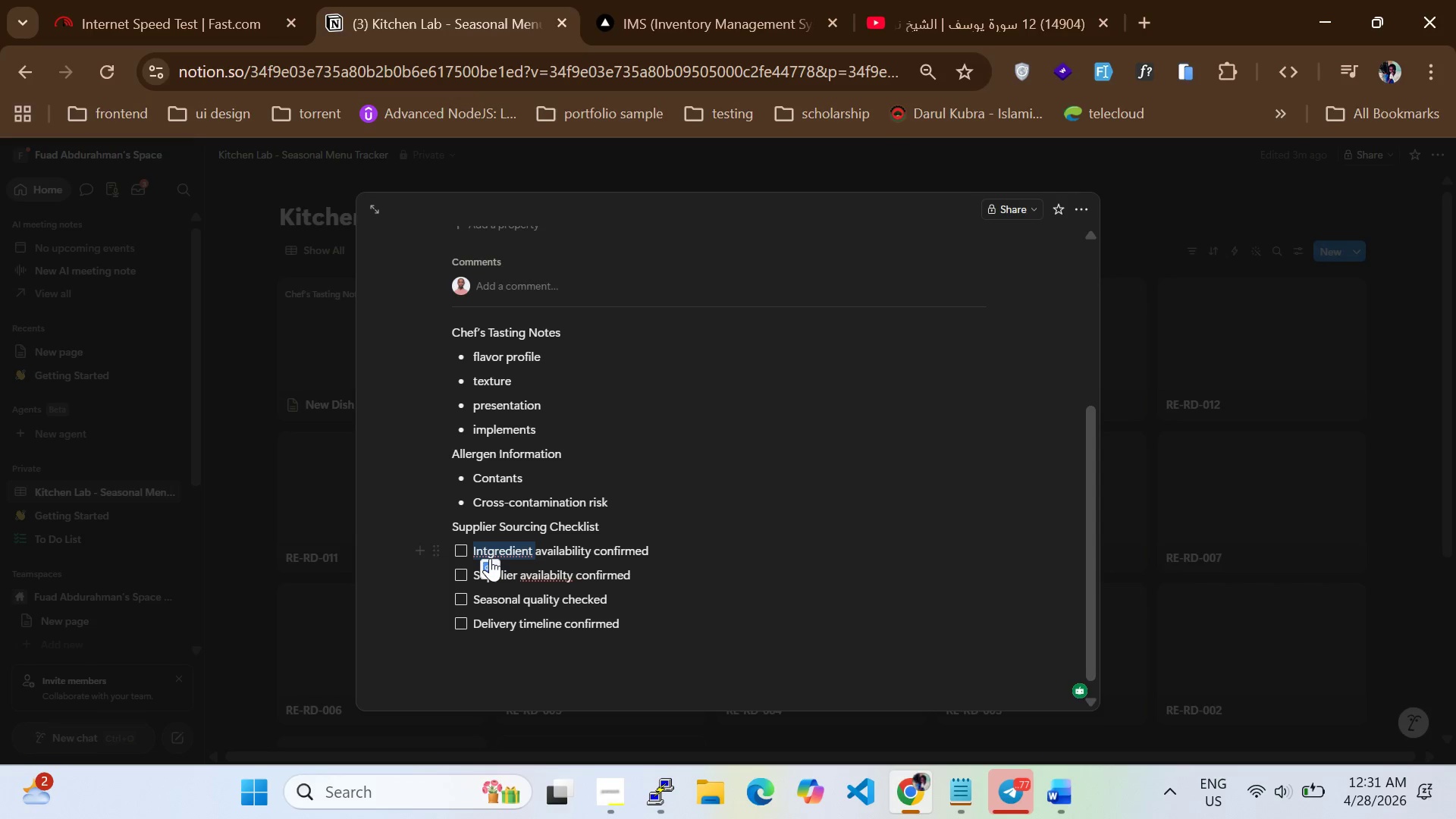 
key(ArrowLeft)
 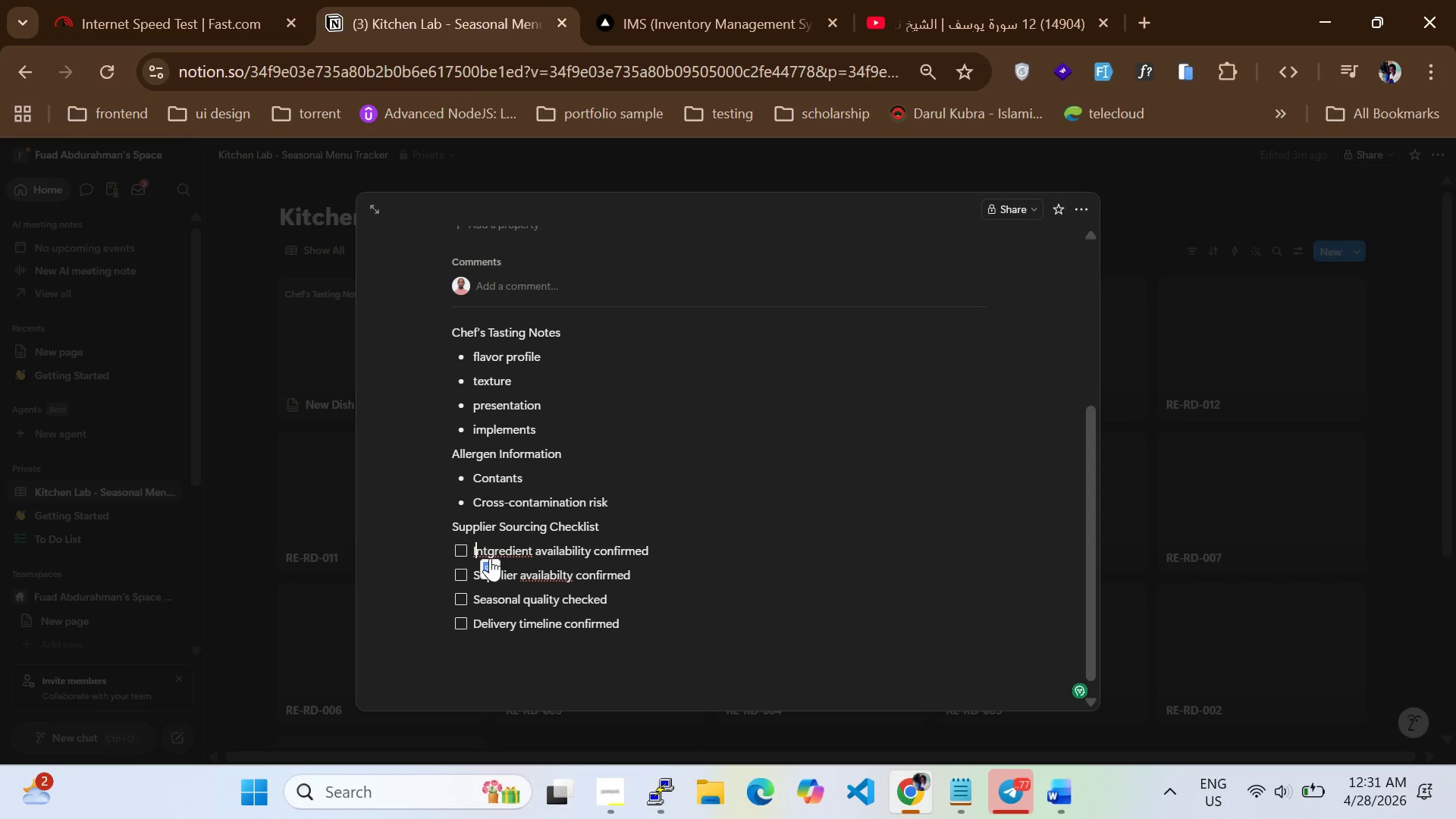 
key(ArrowRight)
 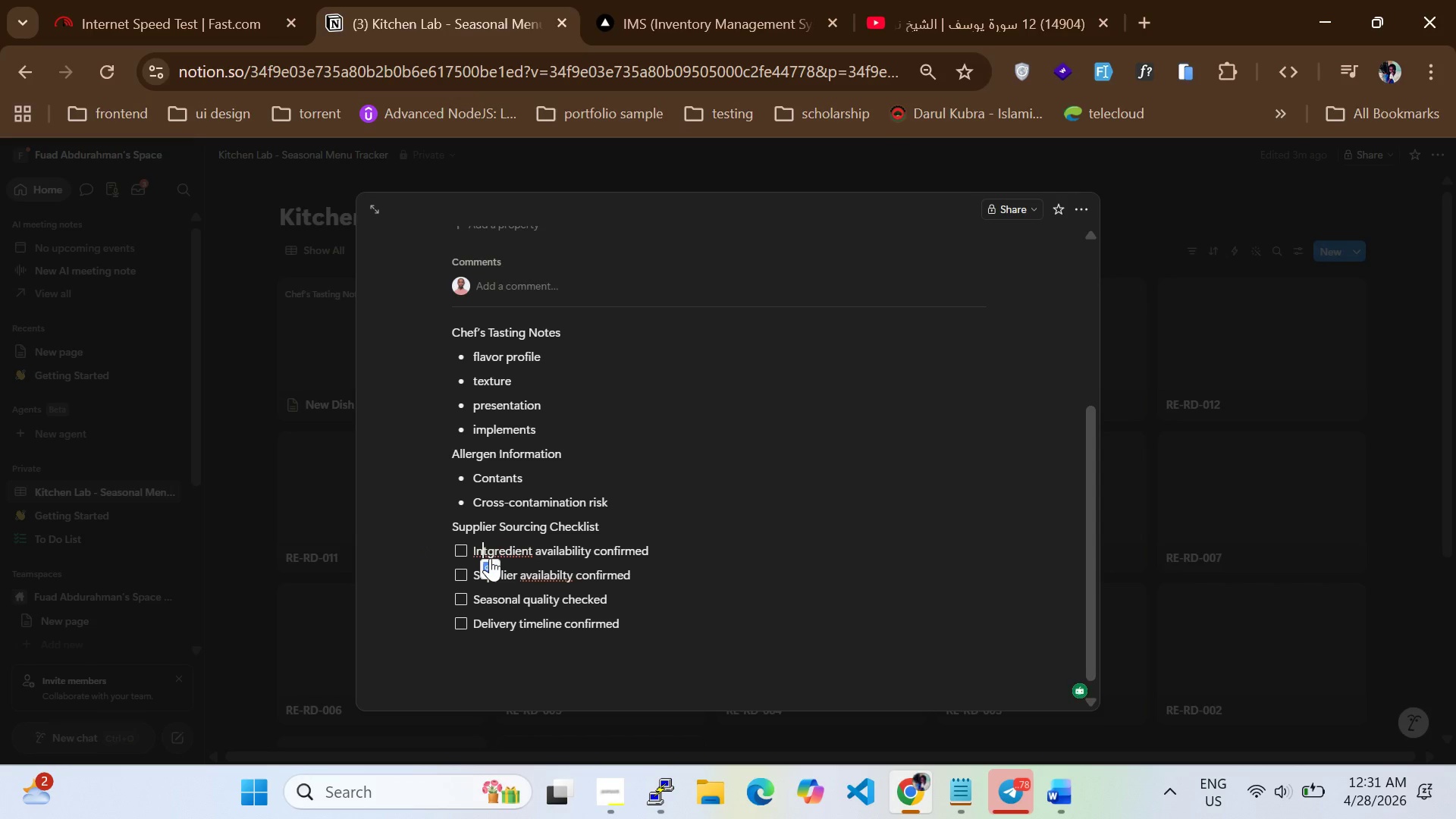 
key(ArrowRight)
 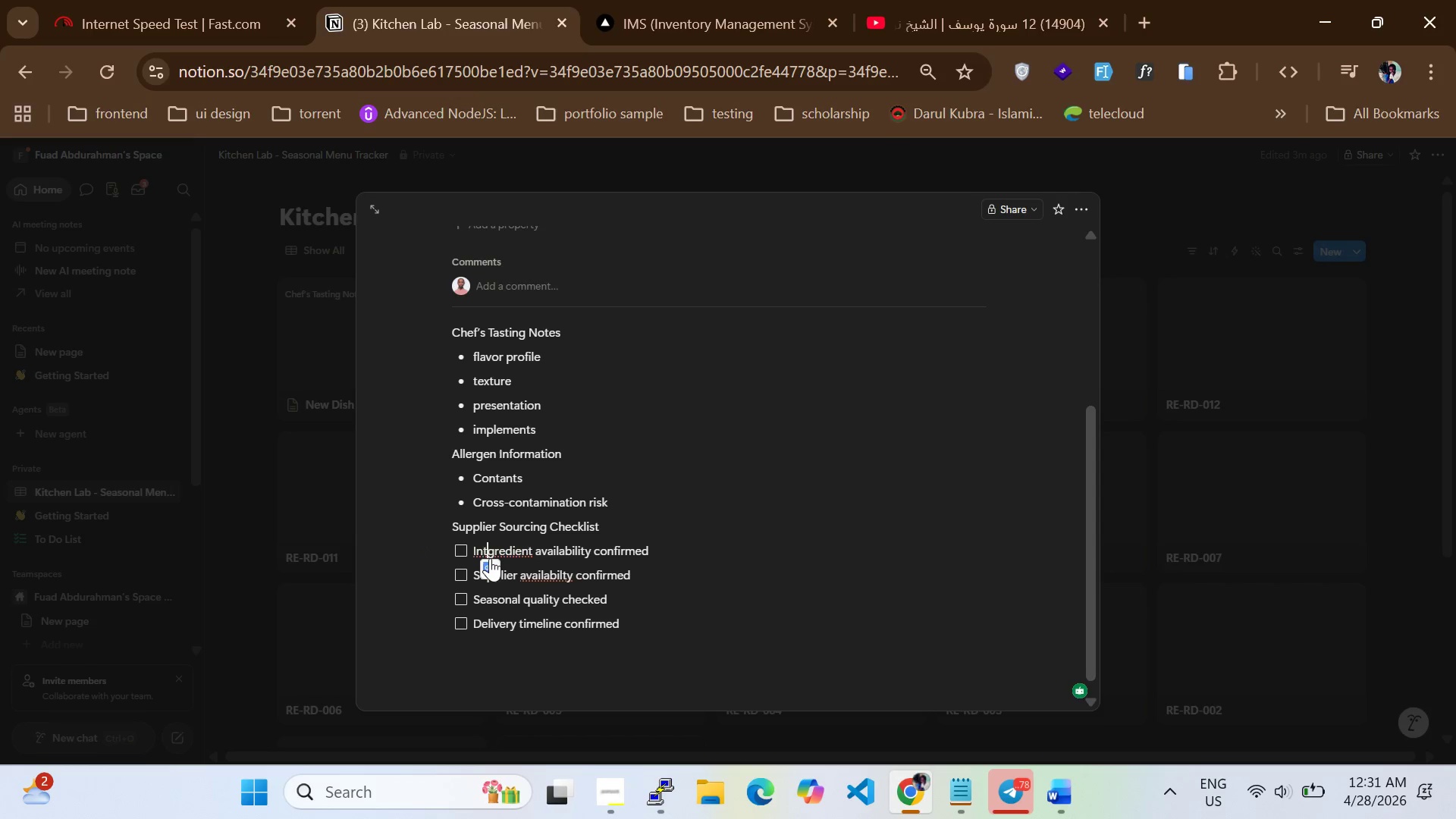 
key(ArrowRight)
 